 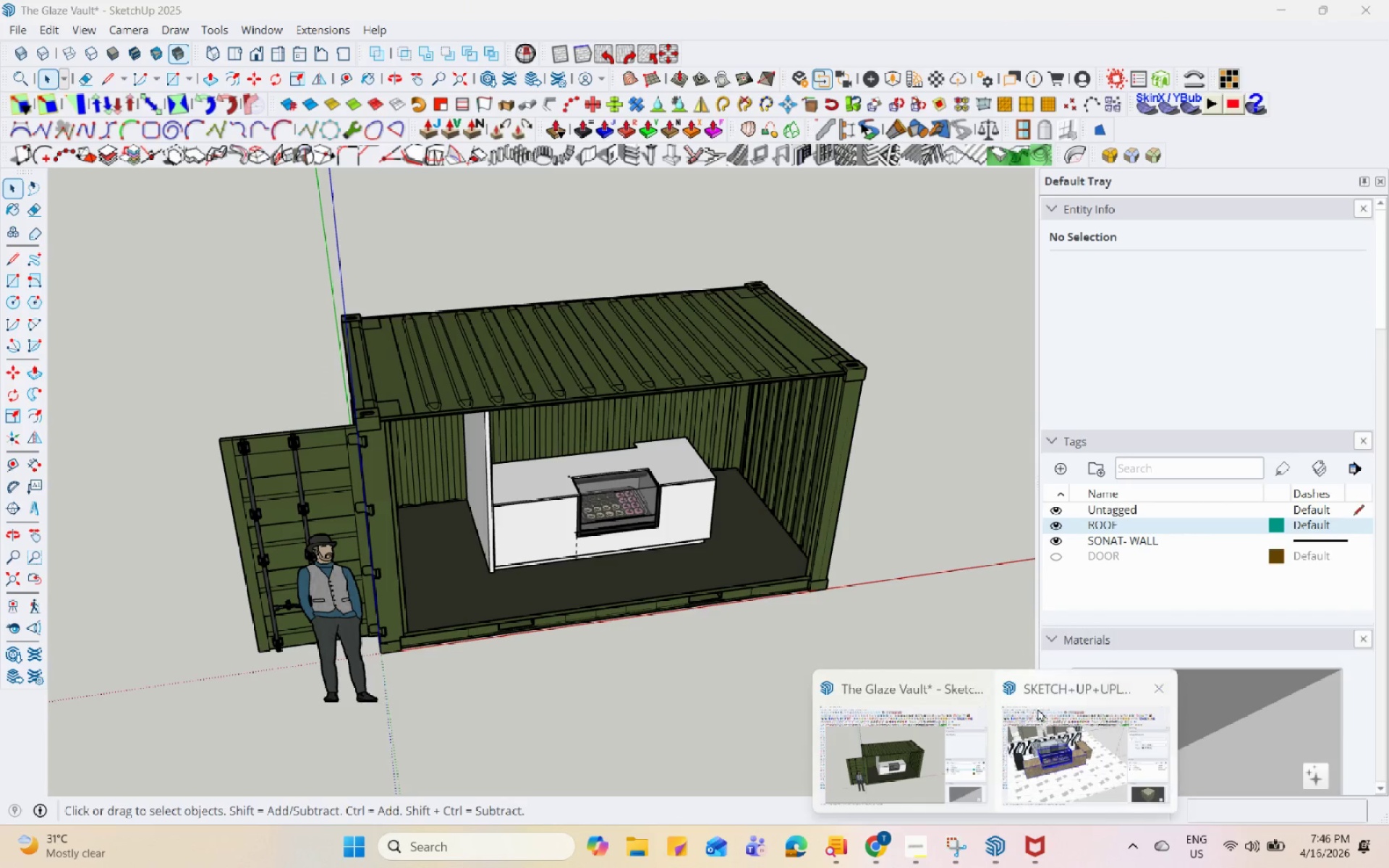 
key(Escape)
 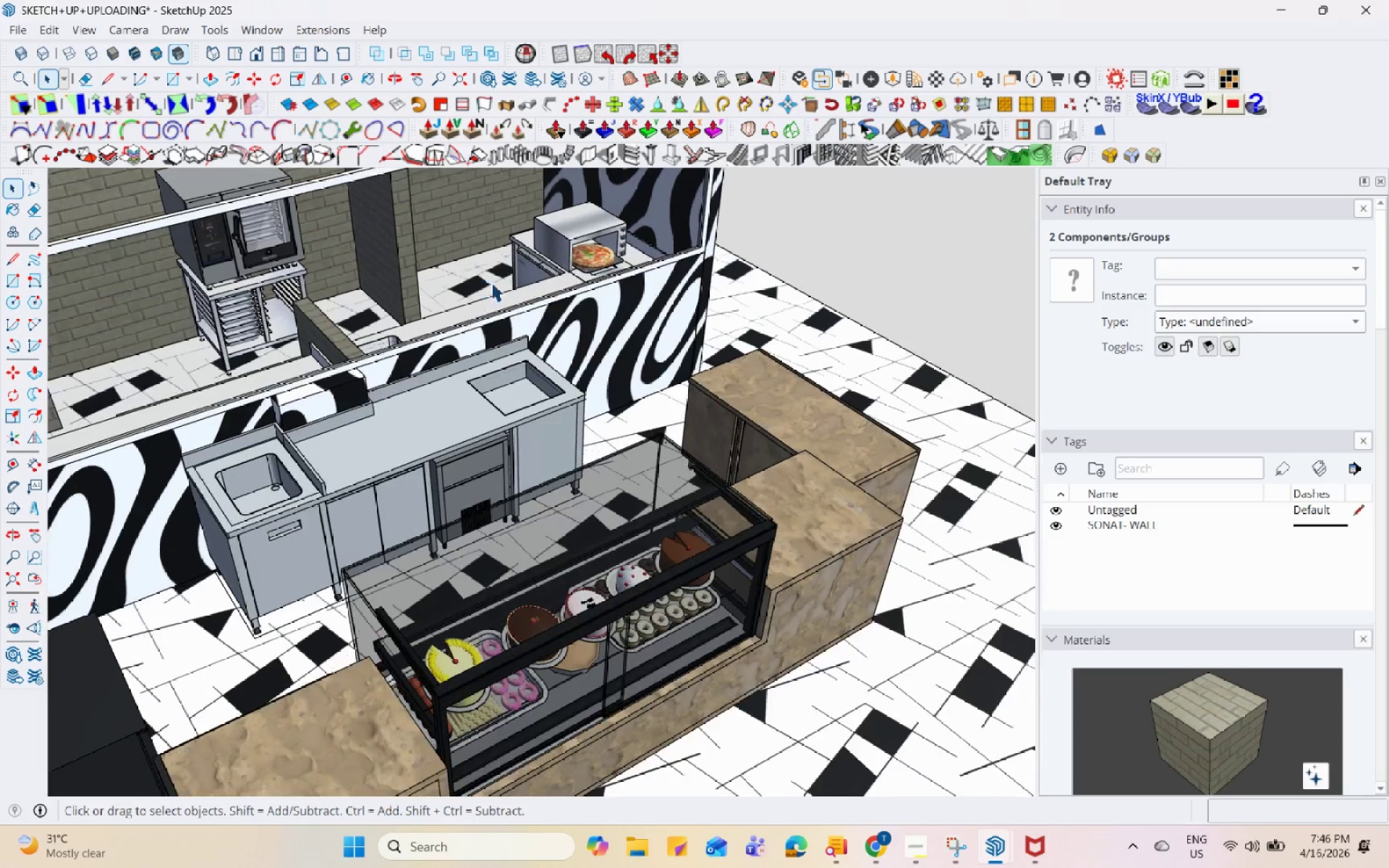 
key(Escape)
 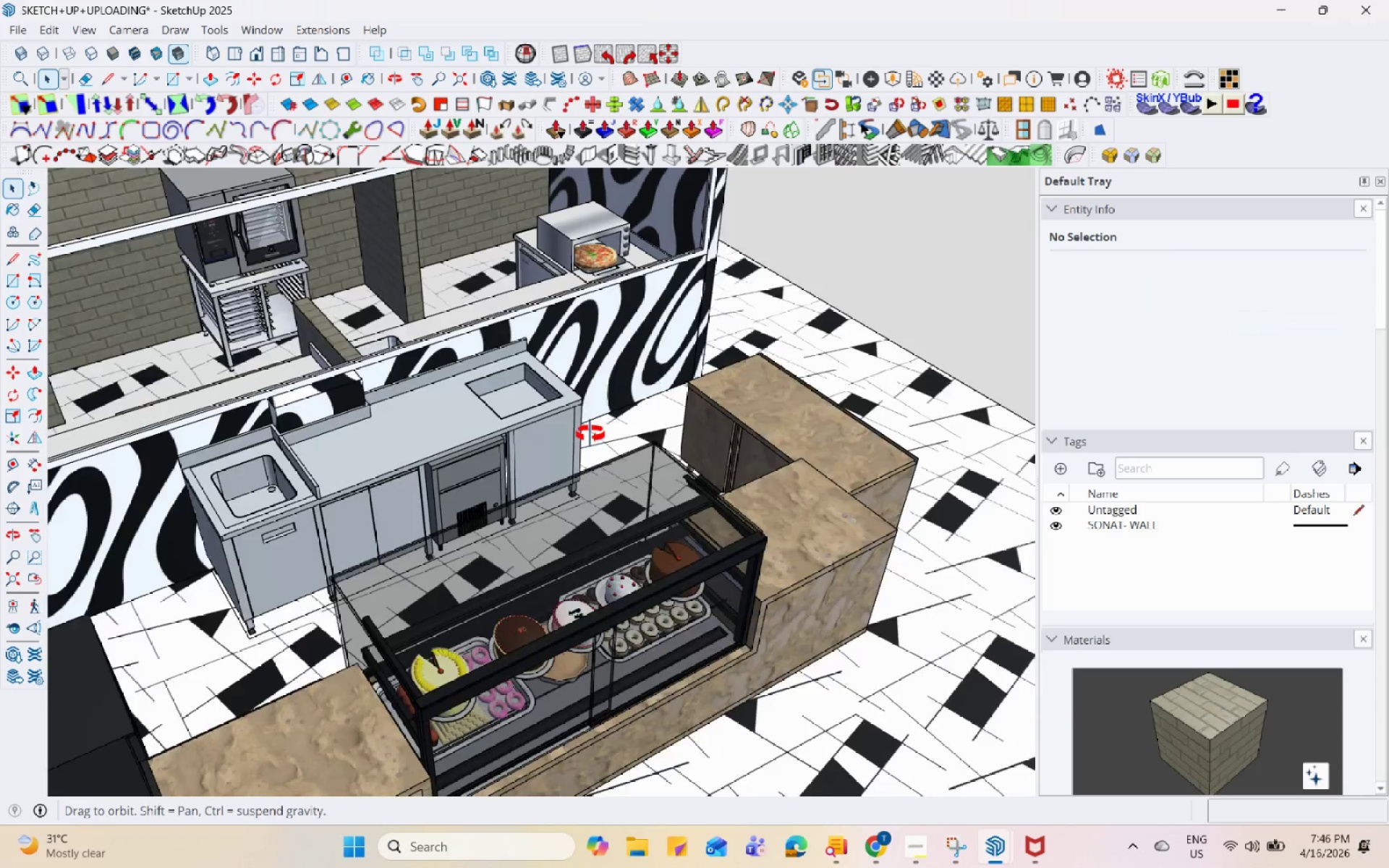 
scroll: coordinate [483, 274], scroll_direction: up, amount: 2.0
 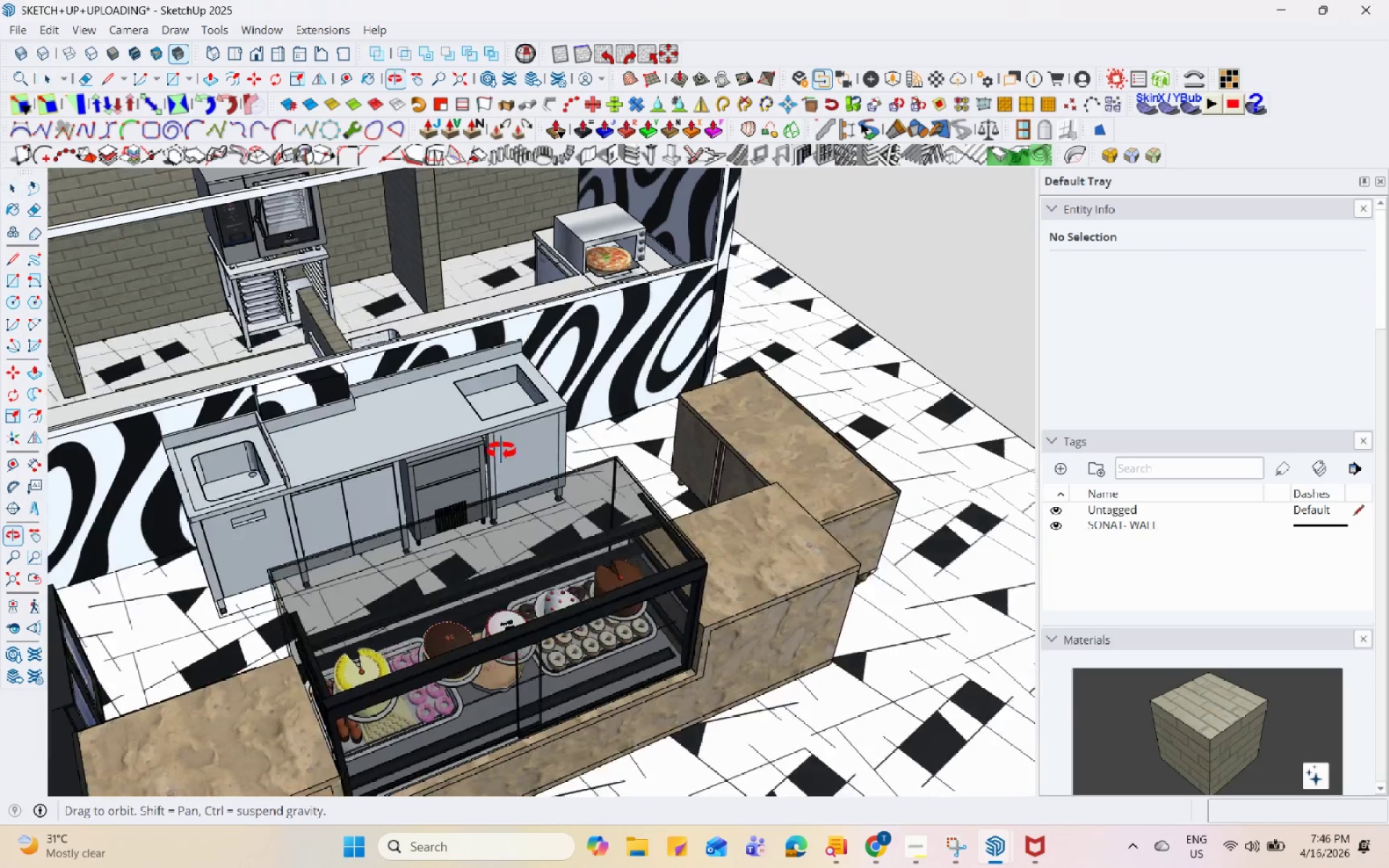 
scroll: coordinate [456, 459], scroll_direction: down, amount: 5.0
 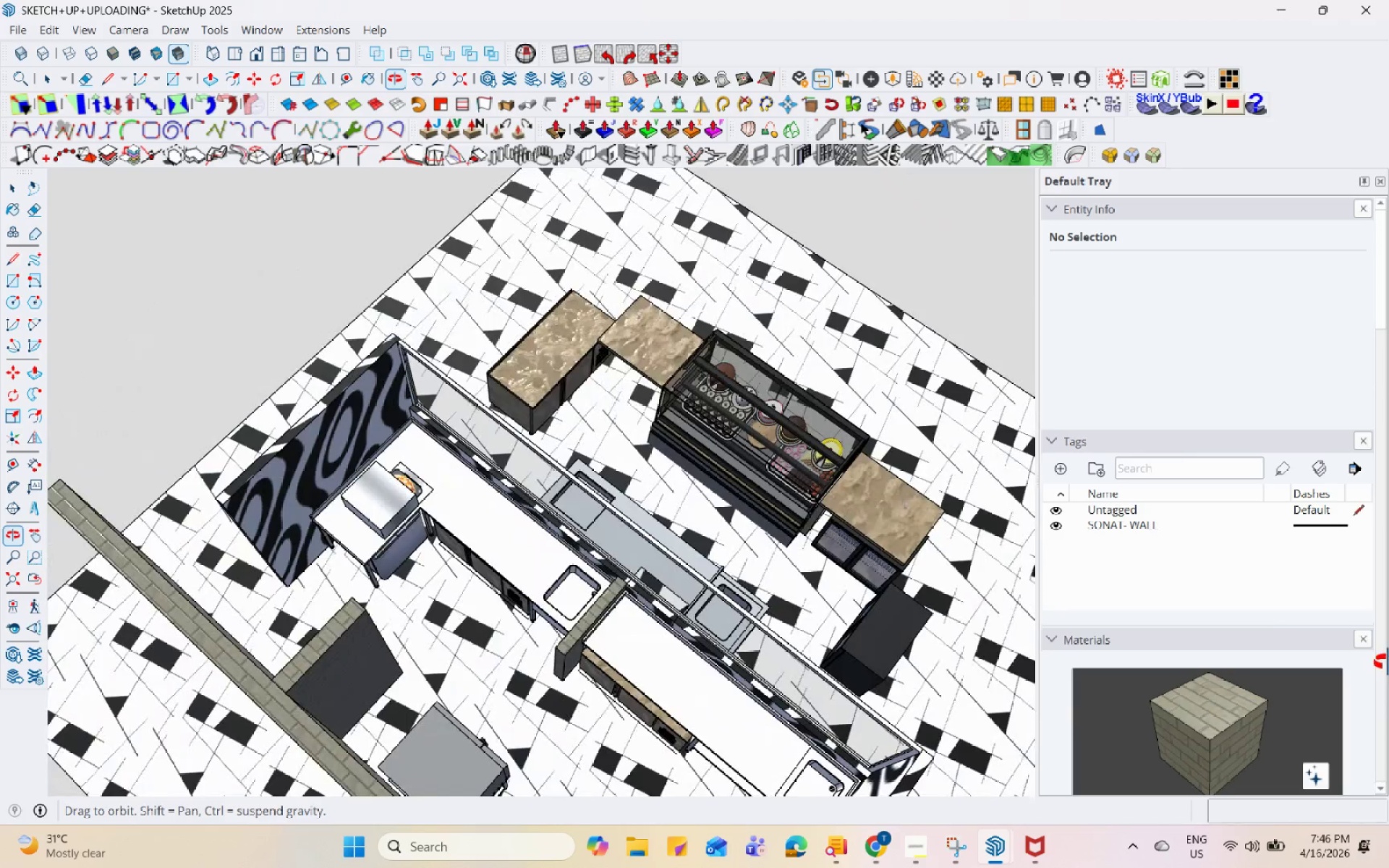 
scroll: coordinate [461, 648], scroll_direction: up, amount: 4.0
 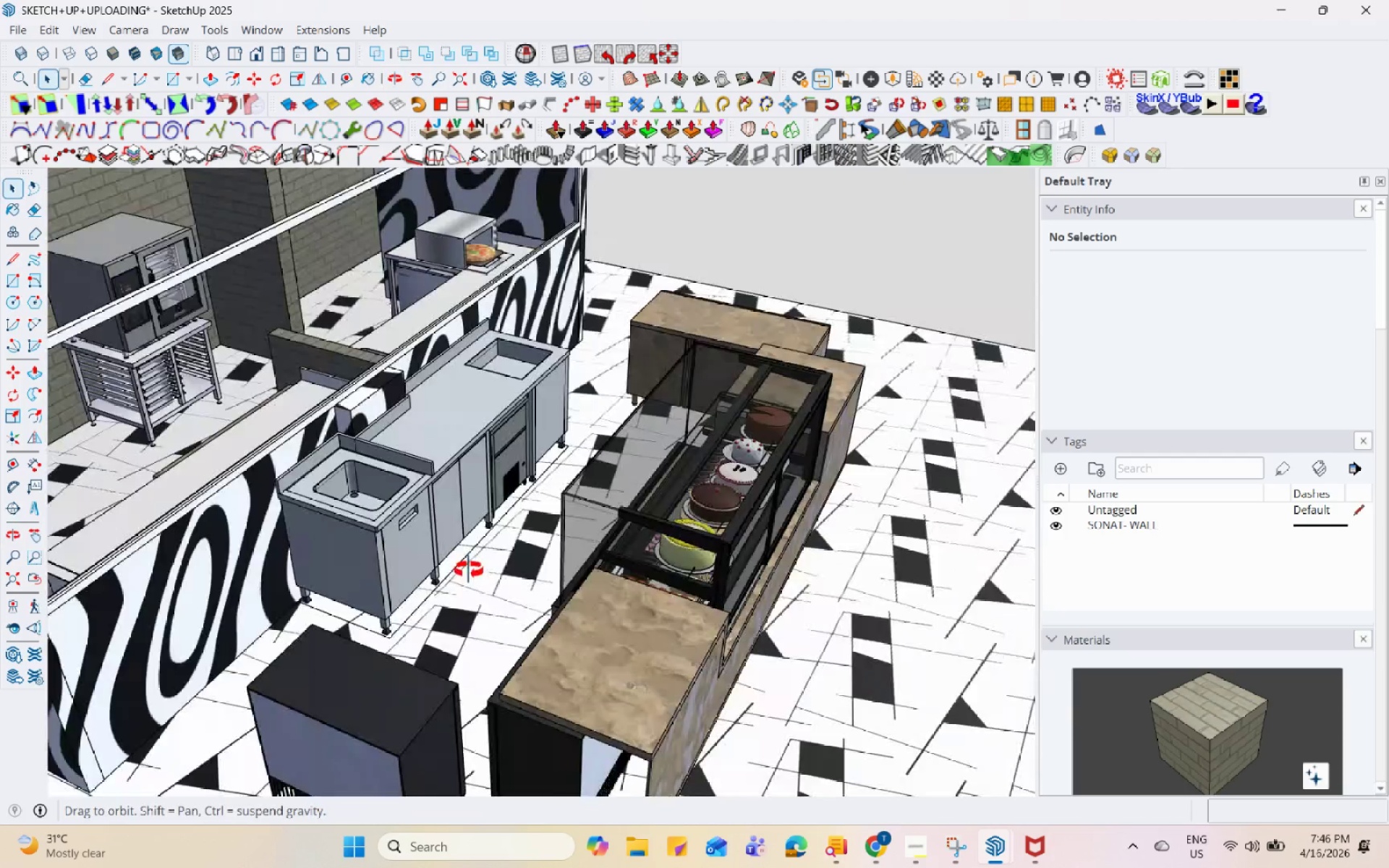 
double_click([373, 440])
 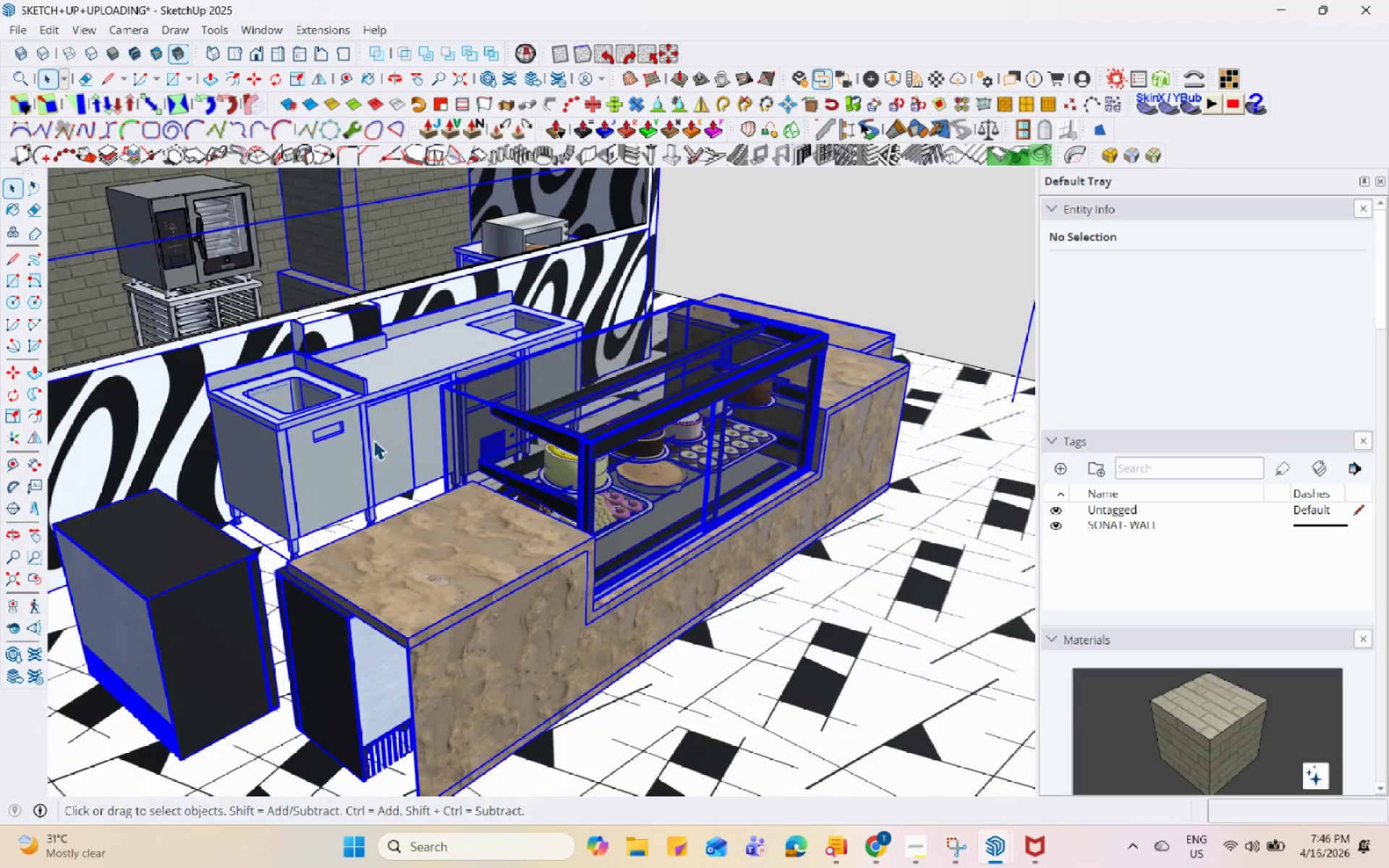 
scroll: coordinate [372, 514], scroll_direction: up, amount: 1.0
 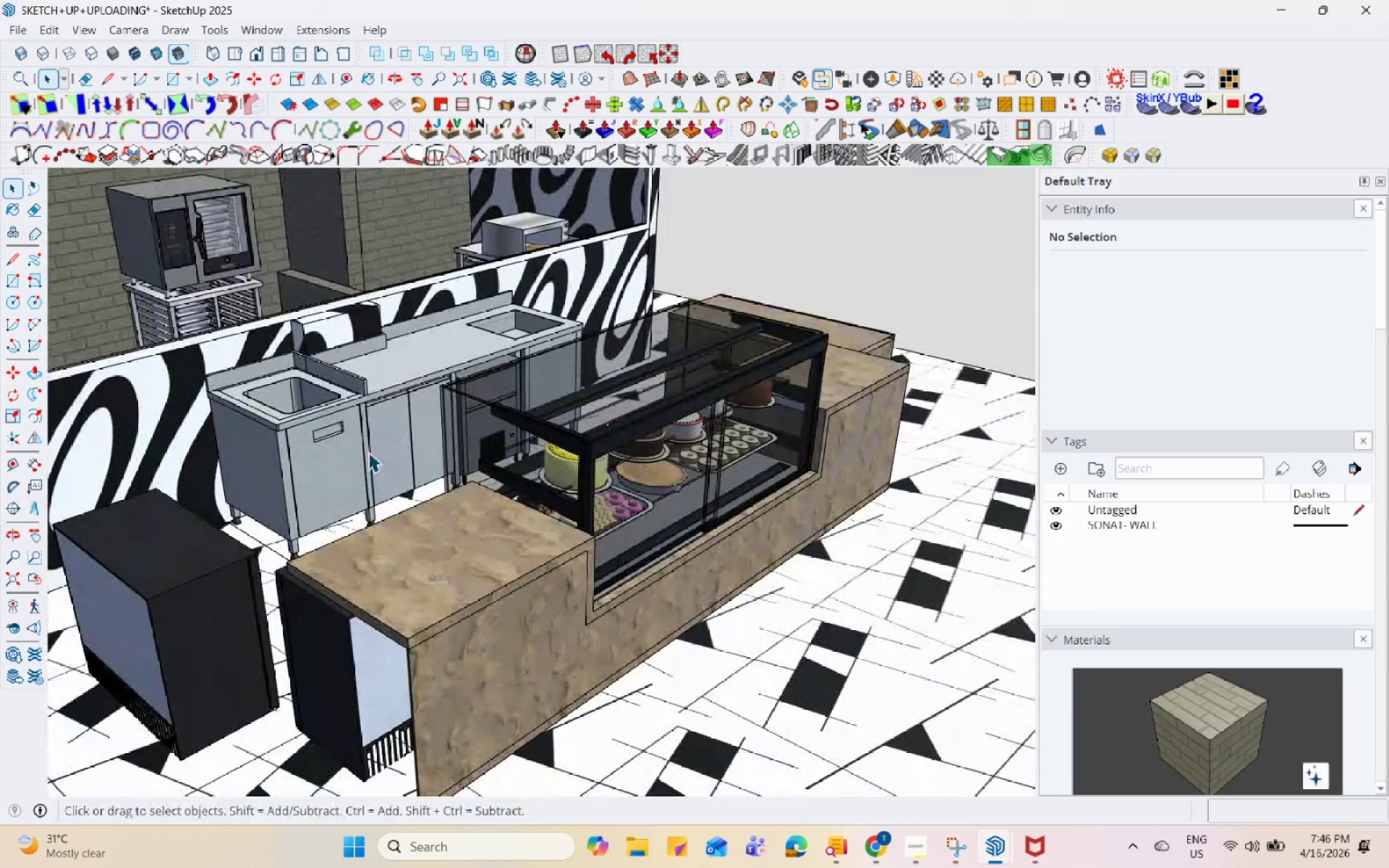 
triple_click([373, 440])
 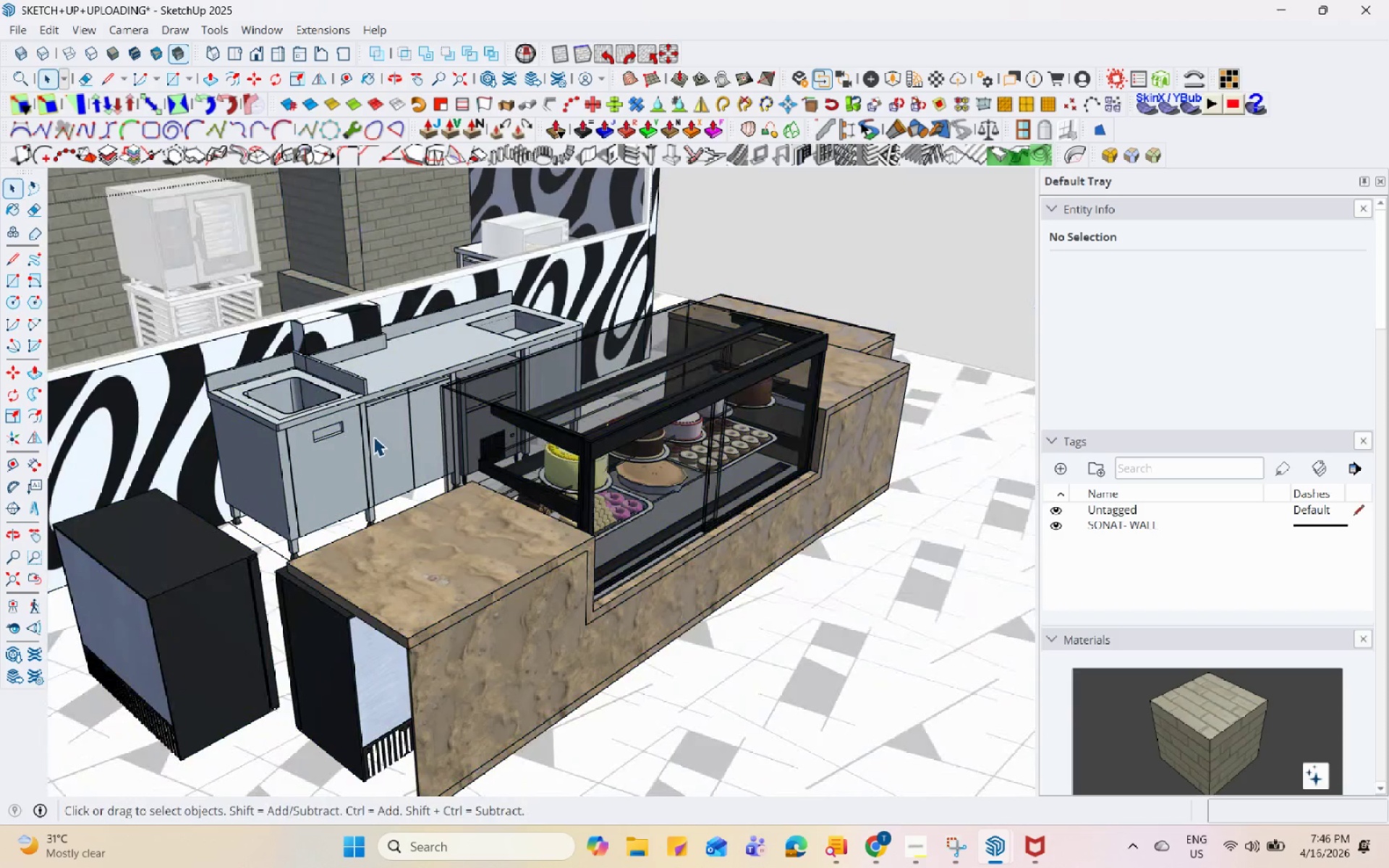 
triple_click([373, 428])
 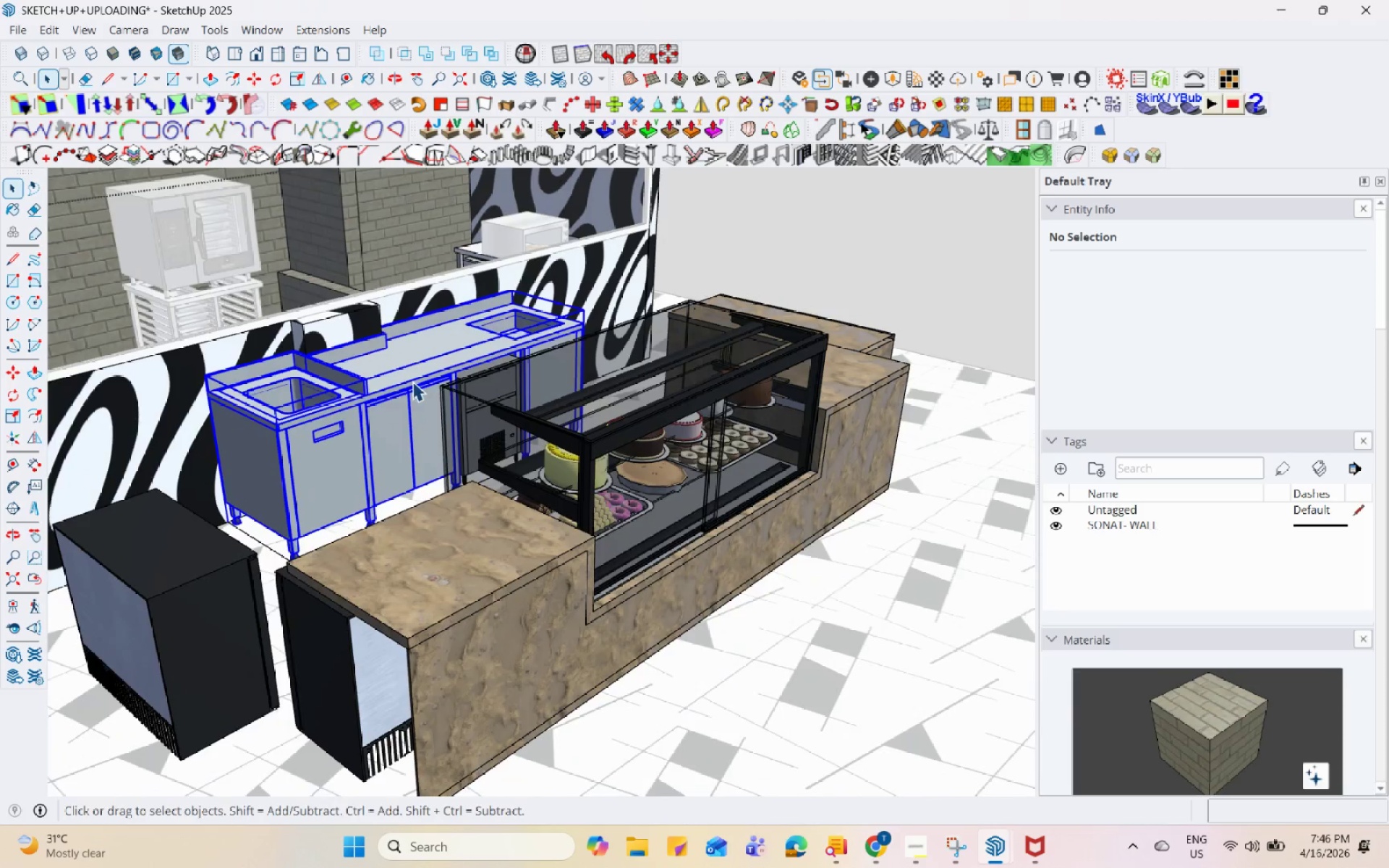 
scroll: coordinate [451, 358], scroll_direction: up, amount: 1.0
 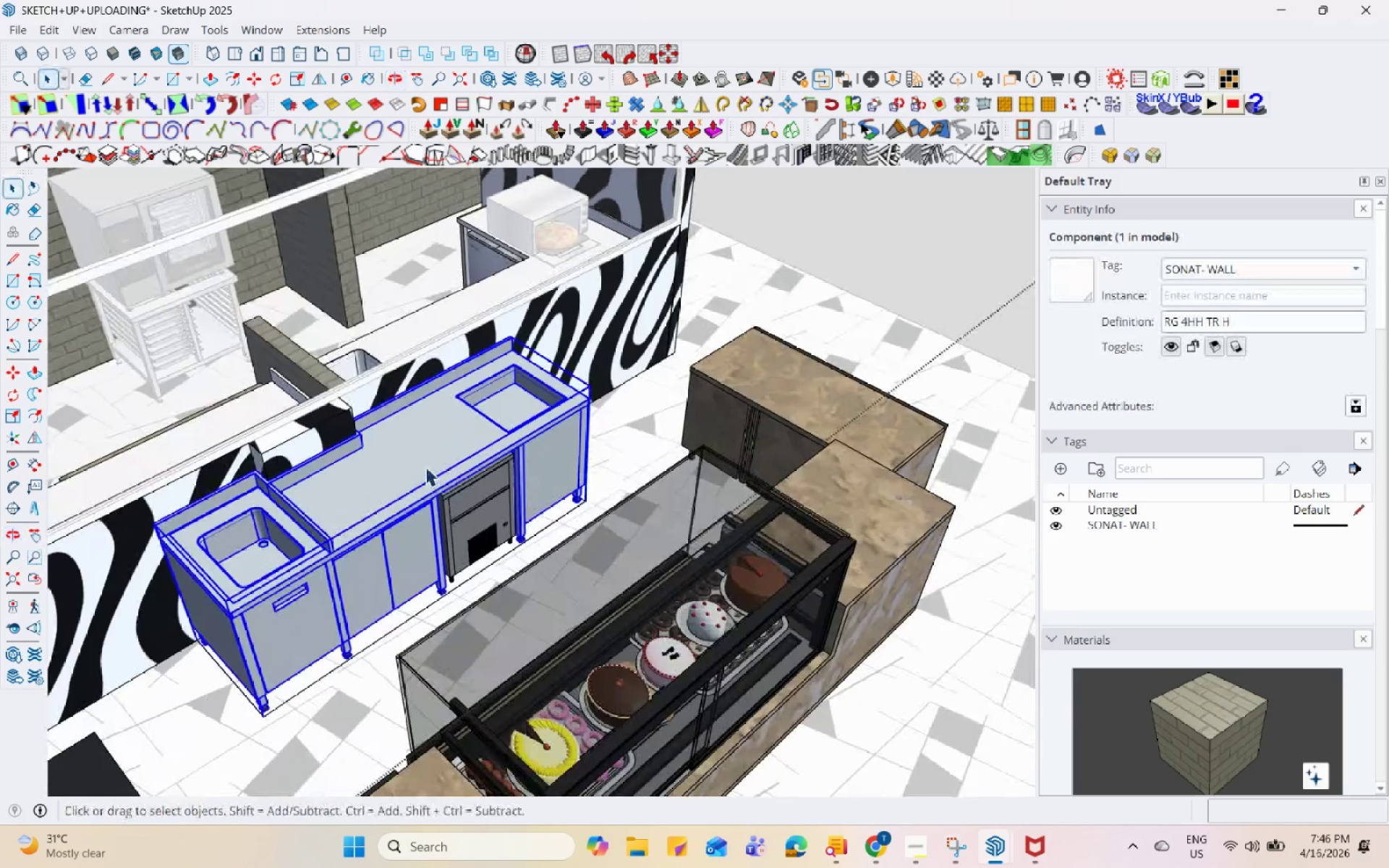 
key(Escape)
 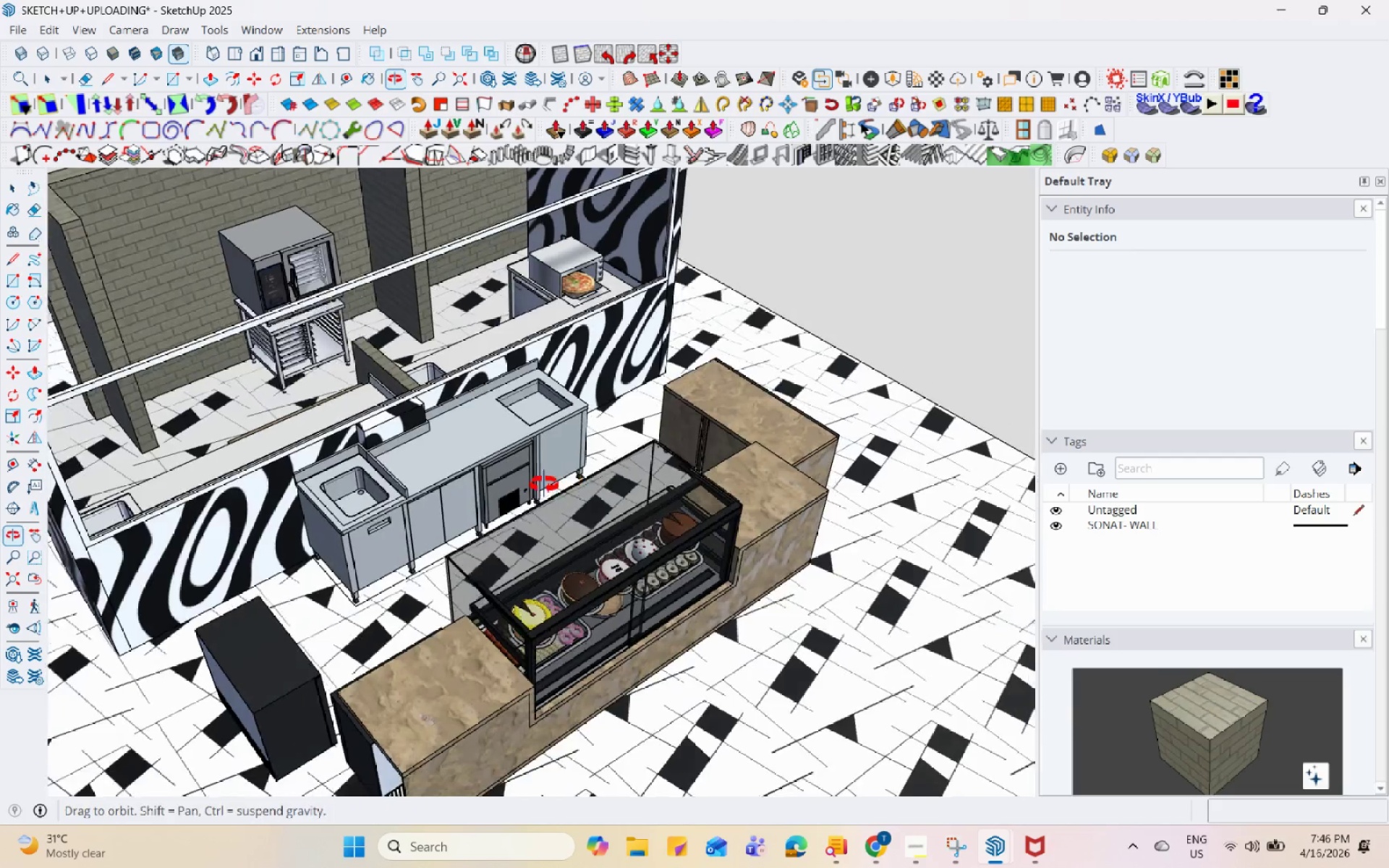 
scroll: coordinate [583, 412], scroll_direction: down, amount: 4.0
 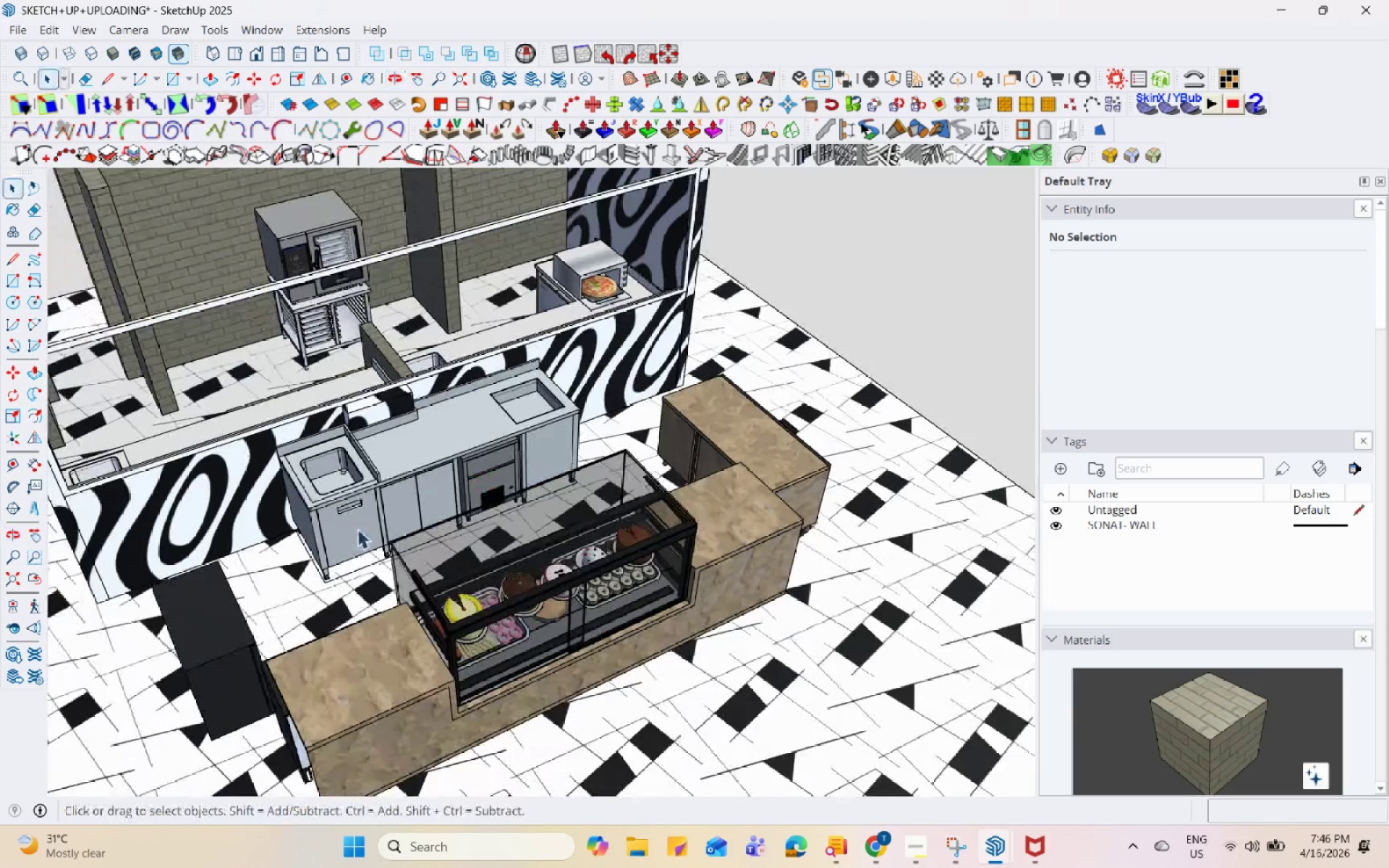 
scroll: coordinate [384, 518], scroll_direction: up, amount: 3.0
 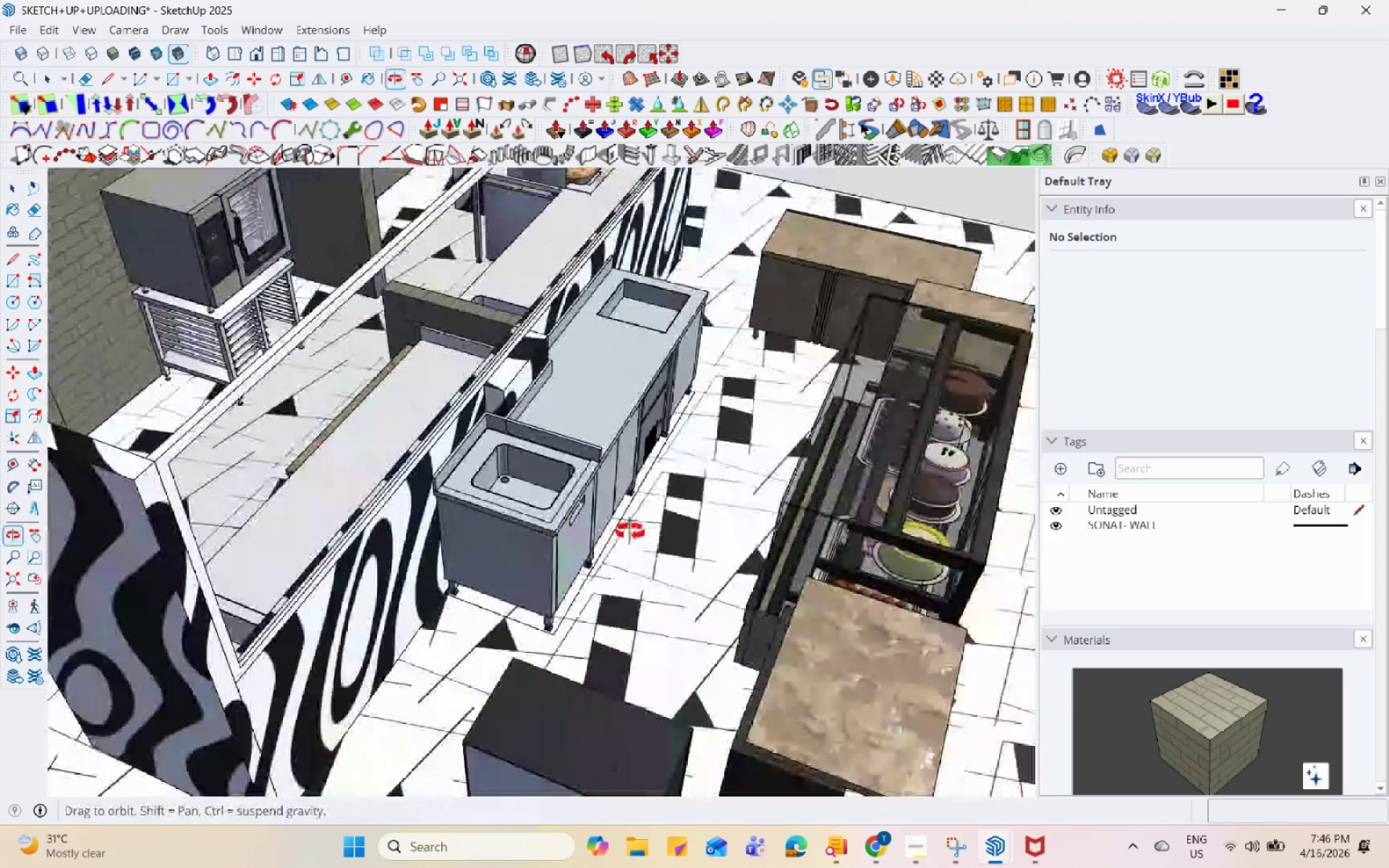 
scroll: coordinate [544, 521], scroll_direction: down, amount: 7.0
 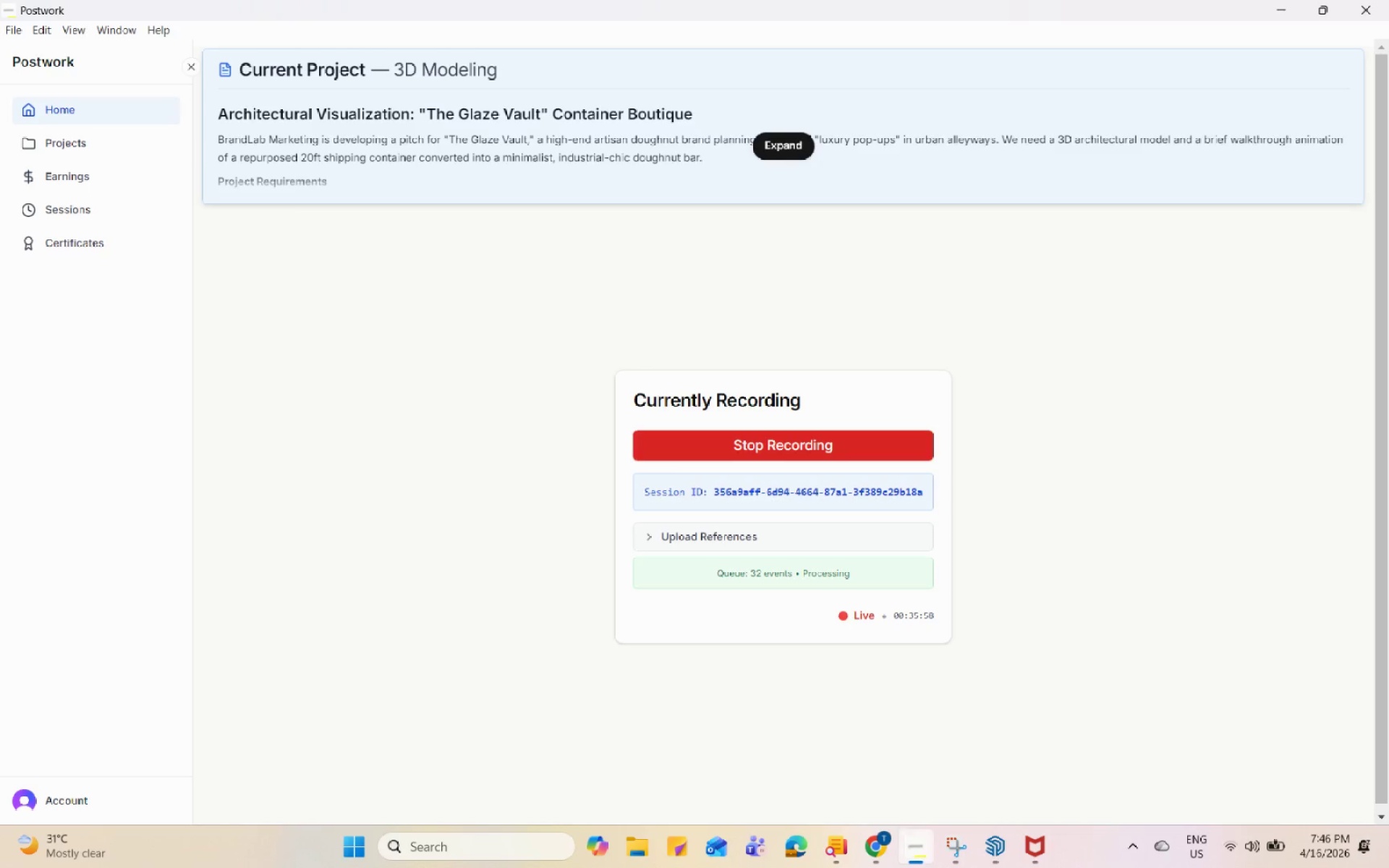 
double_click([864, 839])
 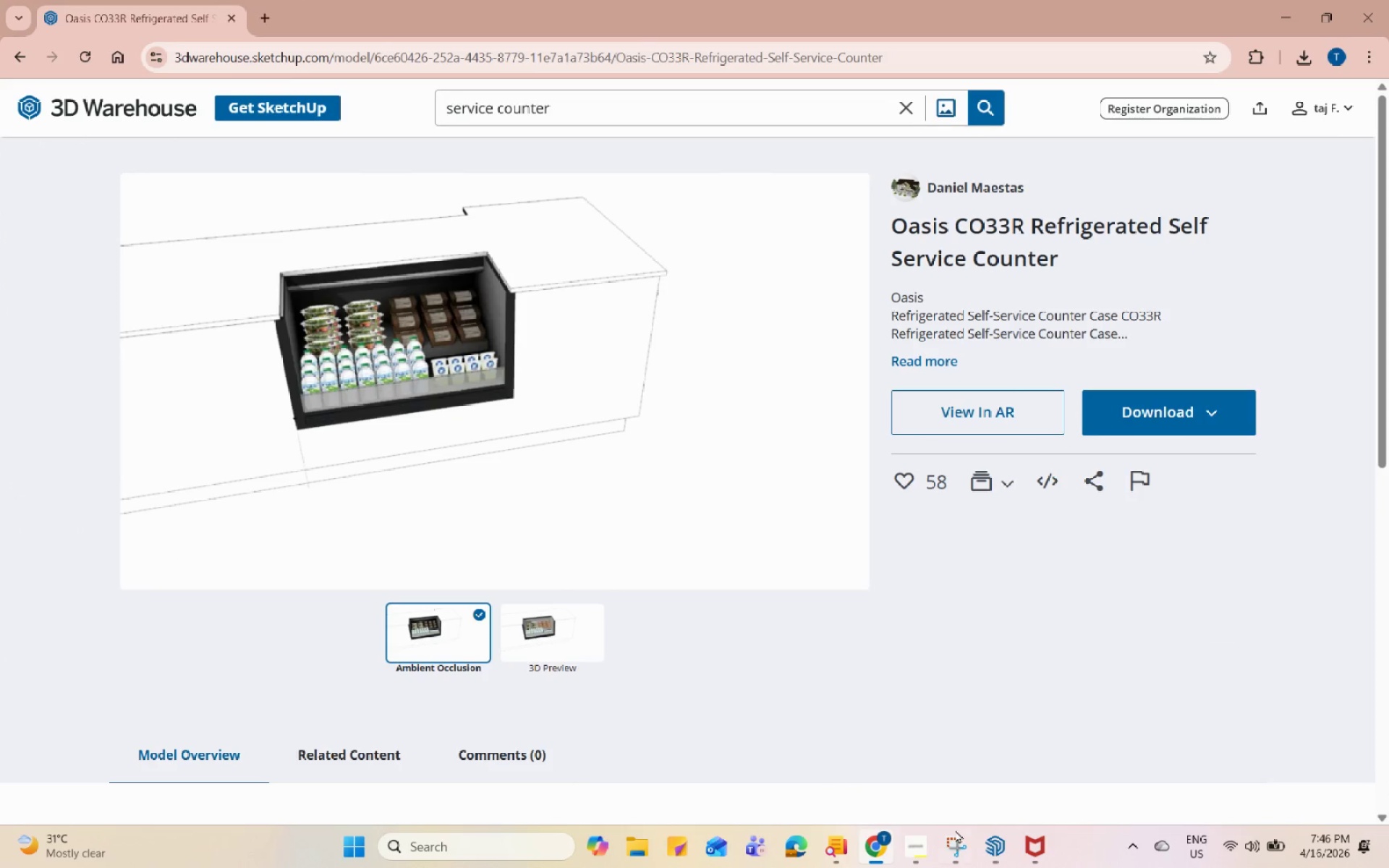 
left_click([991, 849])
 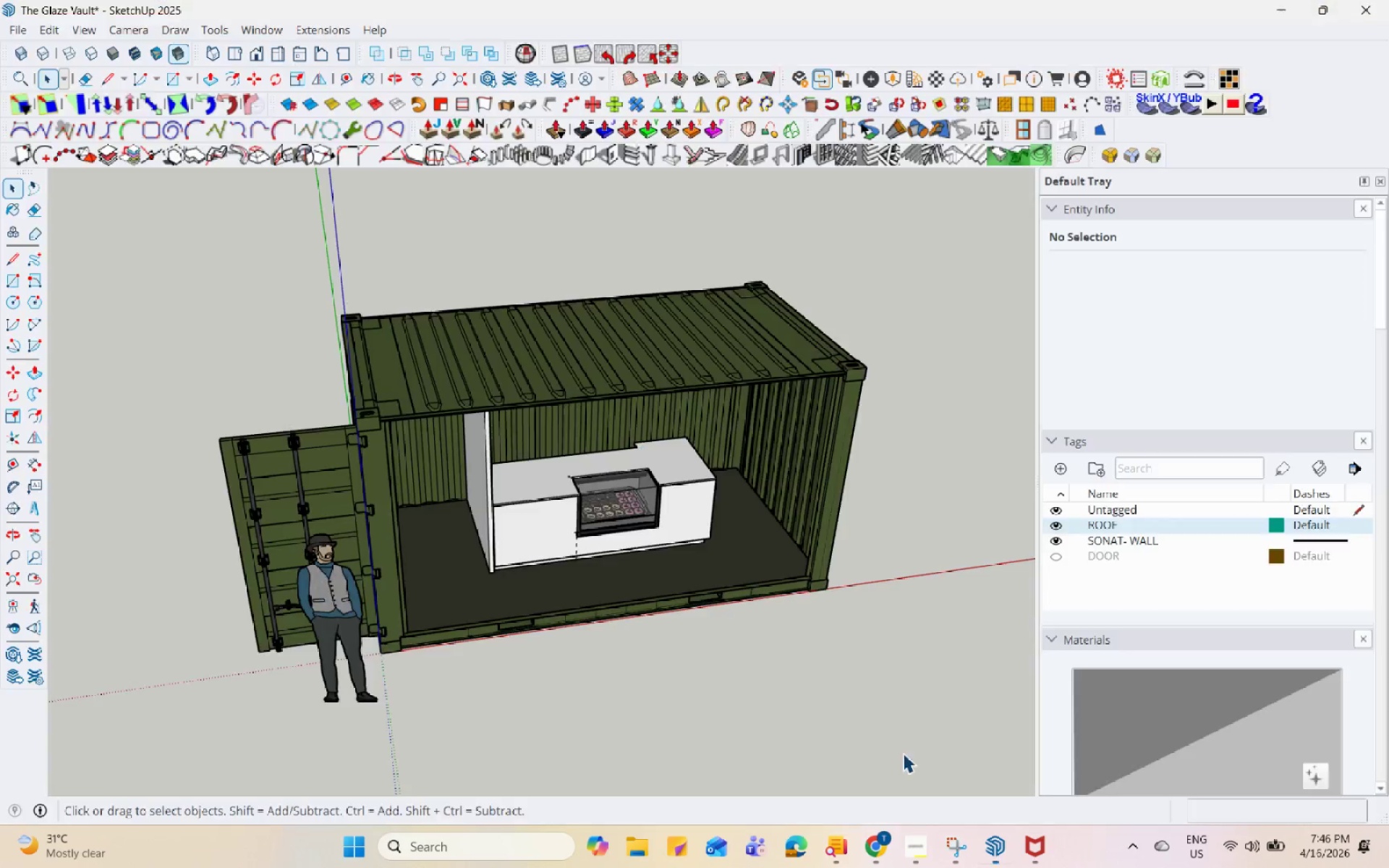 
scroll: coordinate [563, 480], scroll_direction: up, amount: 4.0
 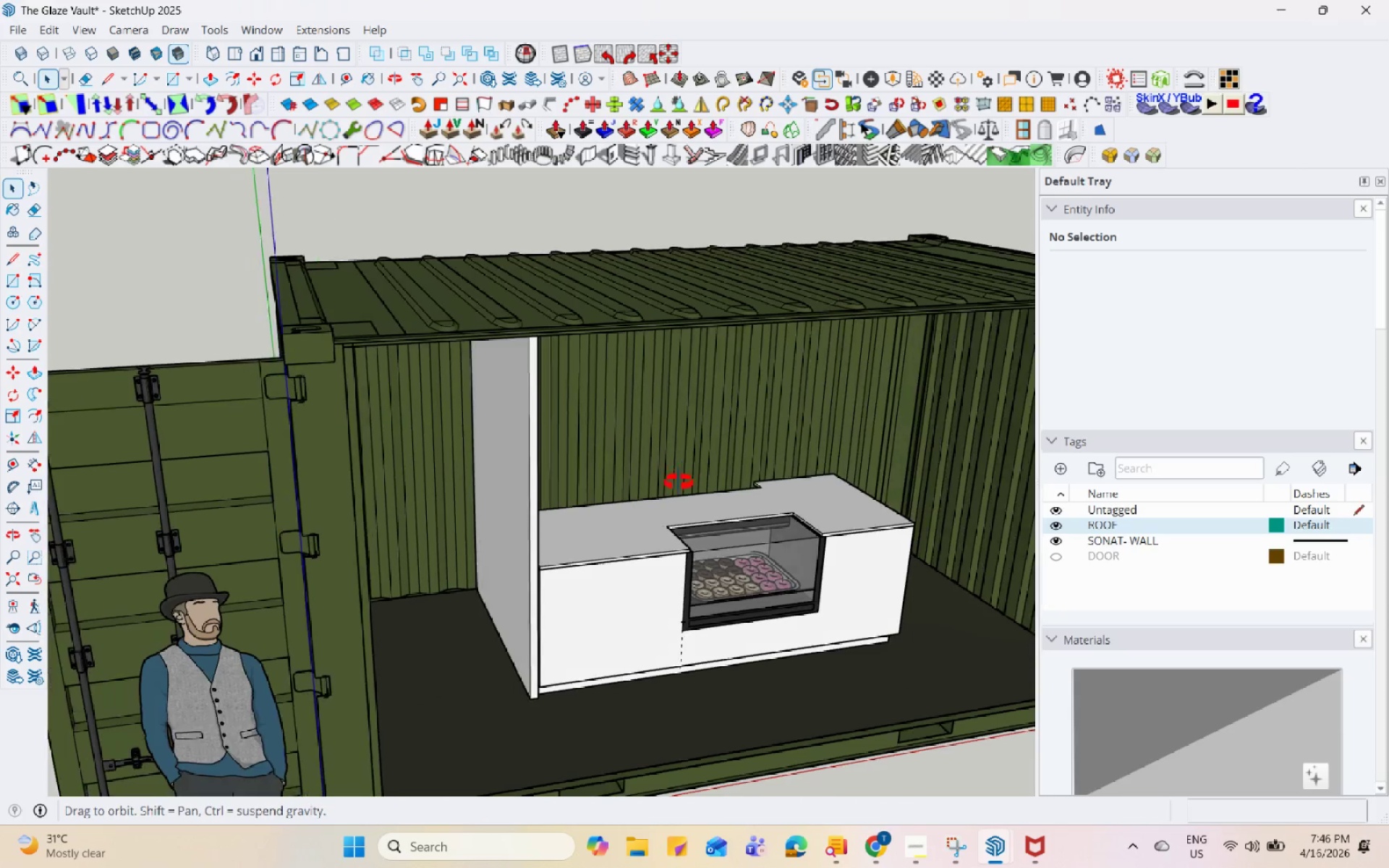 
scroll: coordinate [412, 438], scroll_direction: down, amount: 3.0
 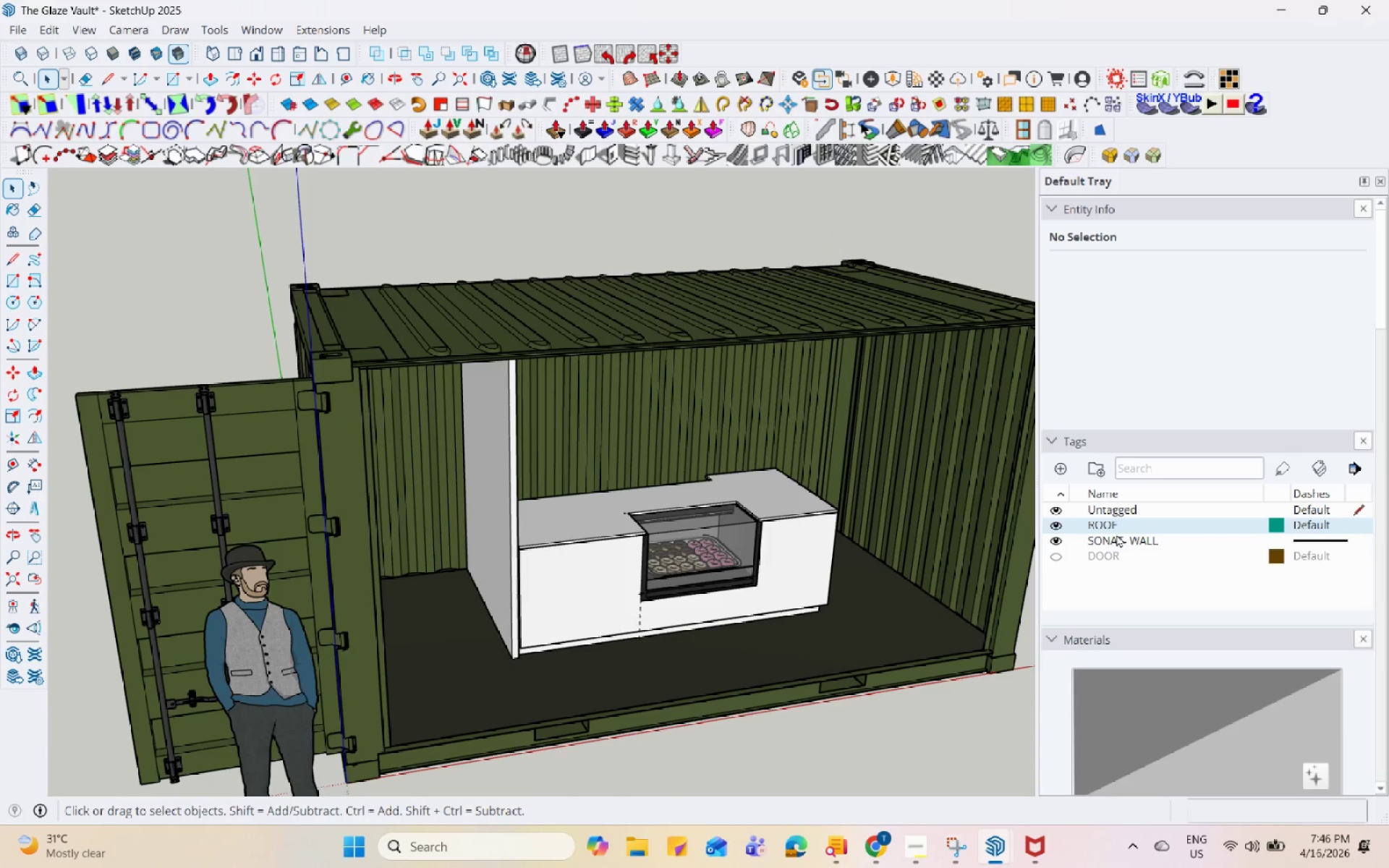 
left_click([1115, 524])
 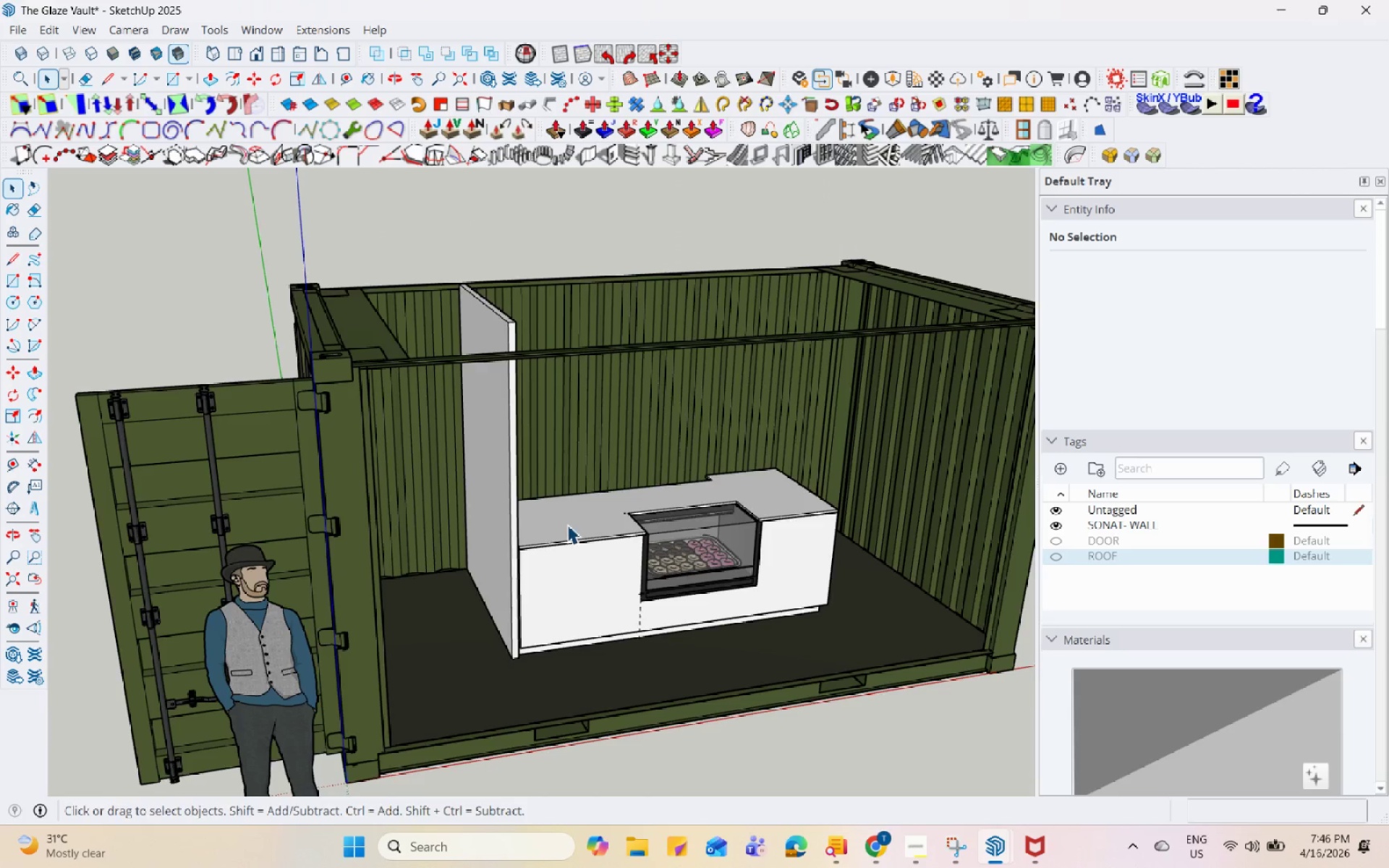 
scroll: coordinate [375, 401], scroll_direction: up, amount: 4.0
 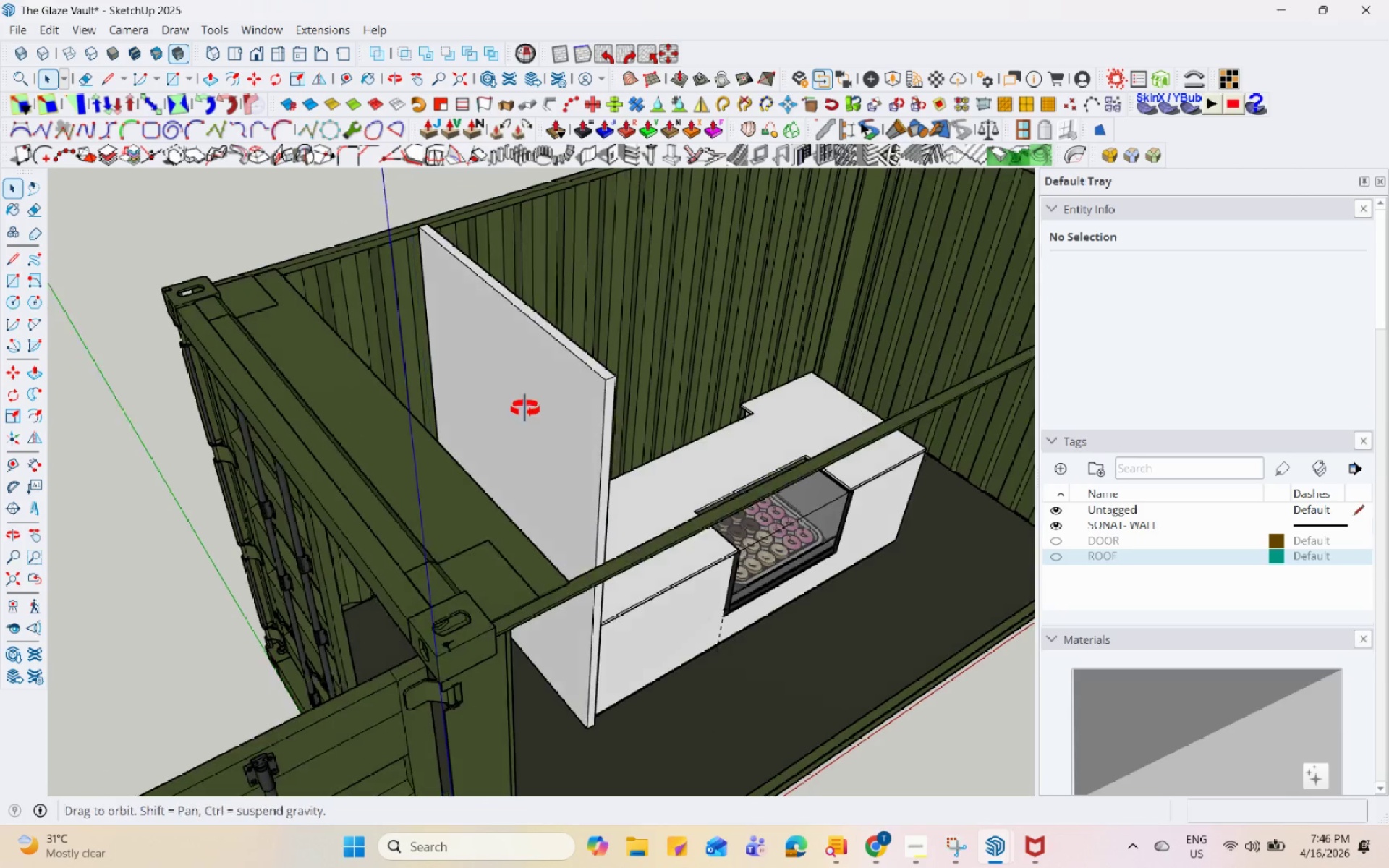 
double_click([523, 474])
 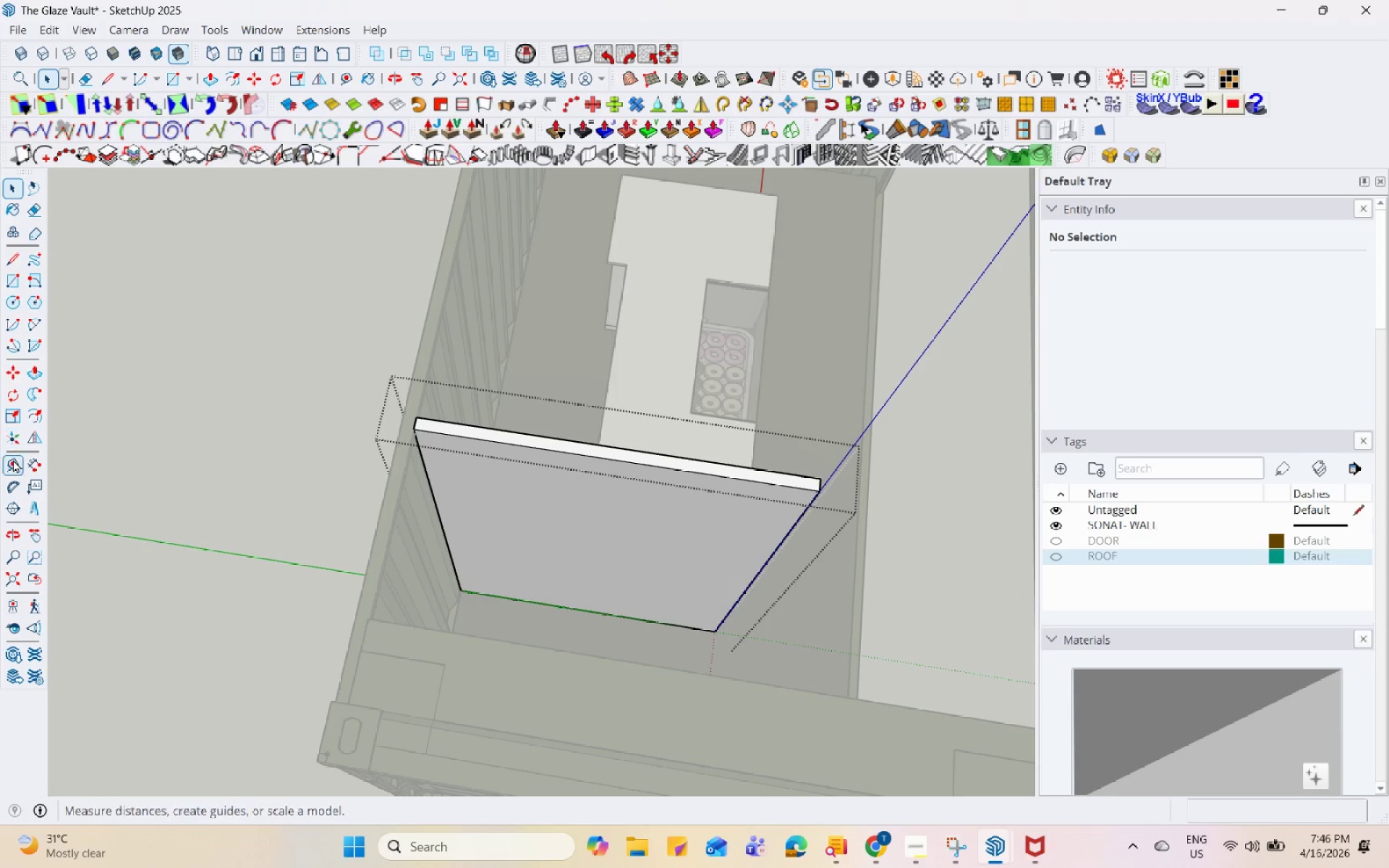 
scroll: coordinate [523, 474], scroll_direction: up, amount: 1.0
 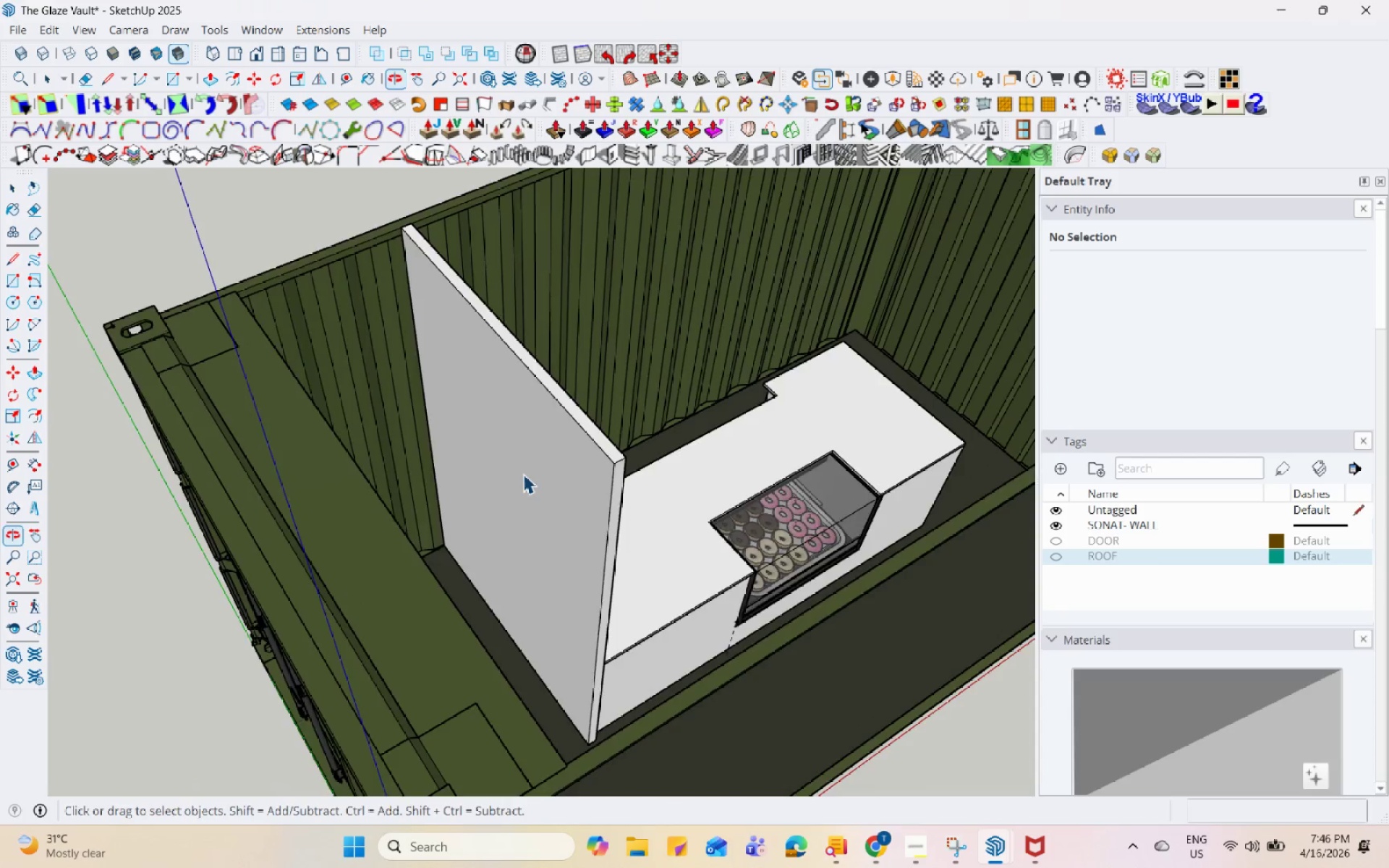 
key(Space)
 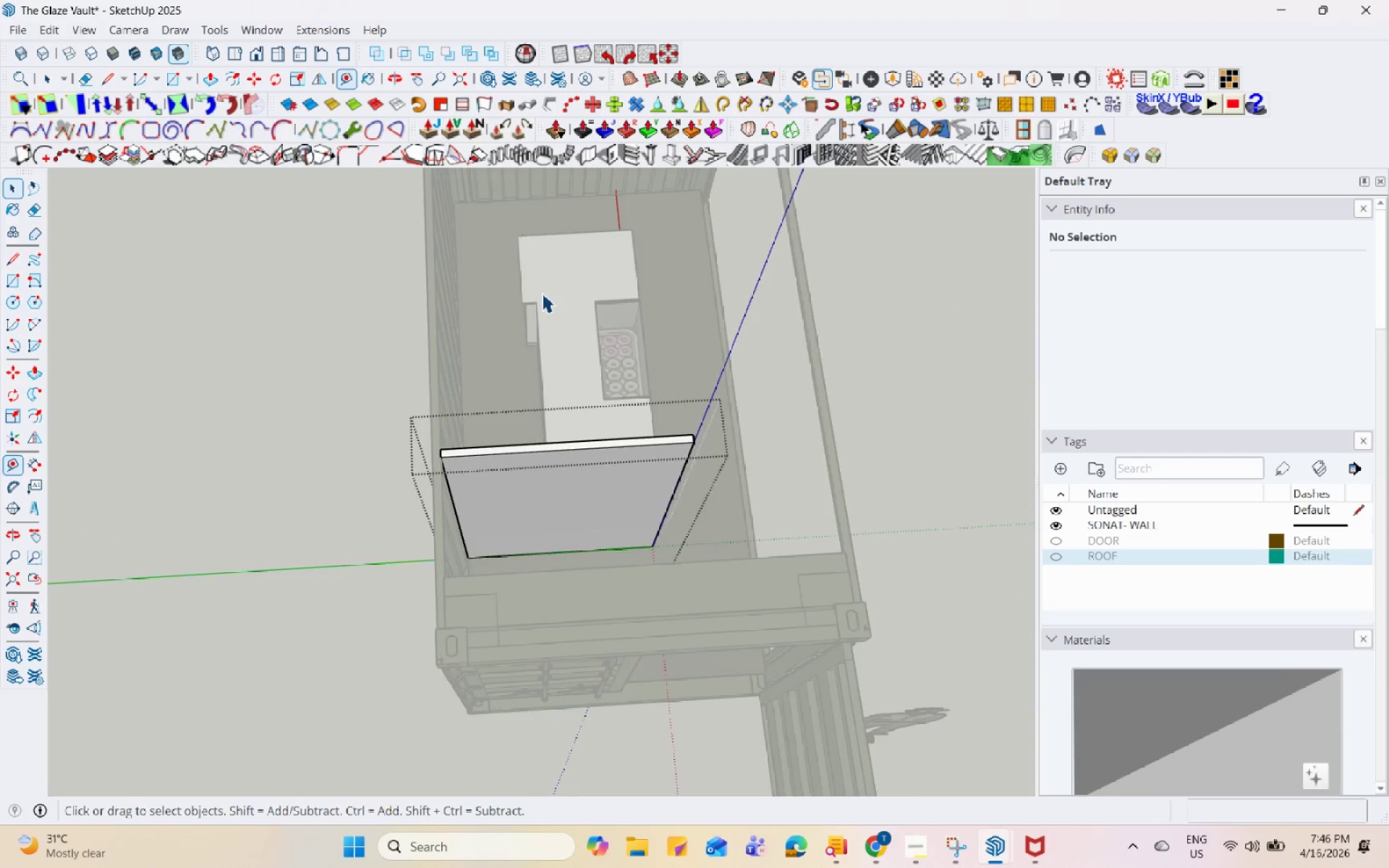 
key(Escape)
 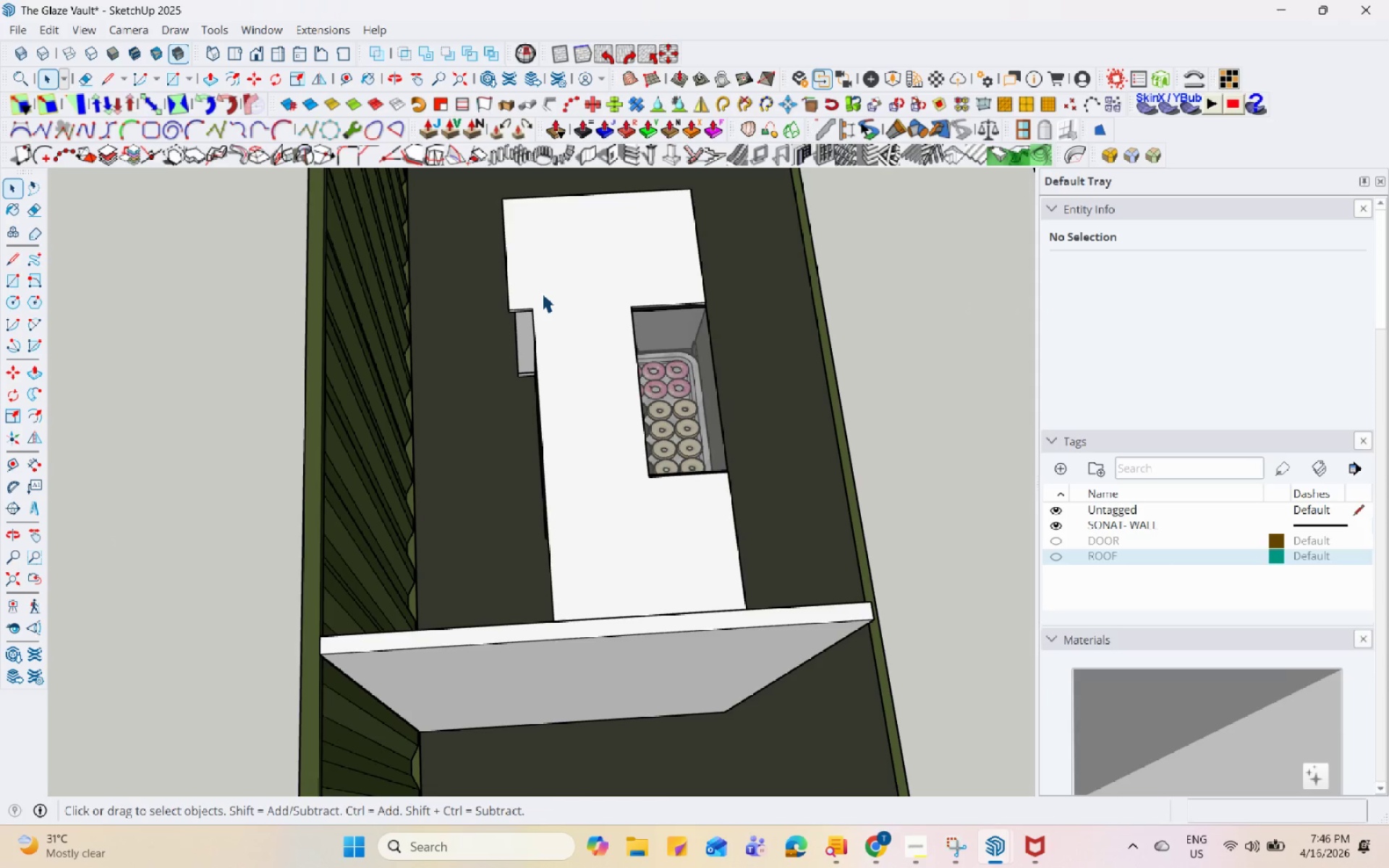 
key(Escape)
 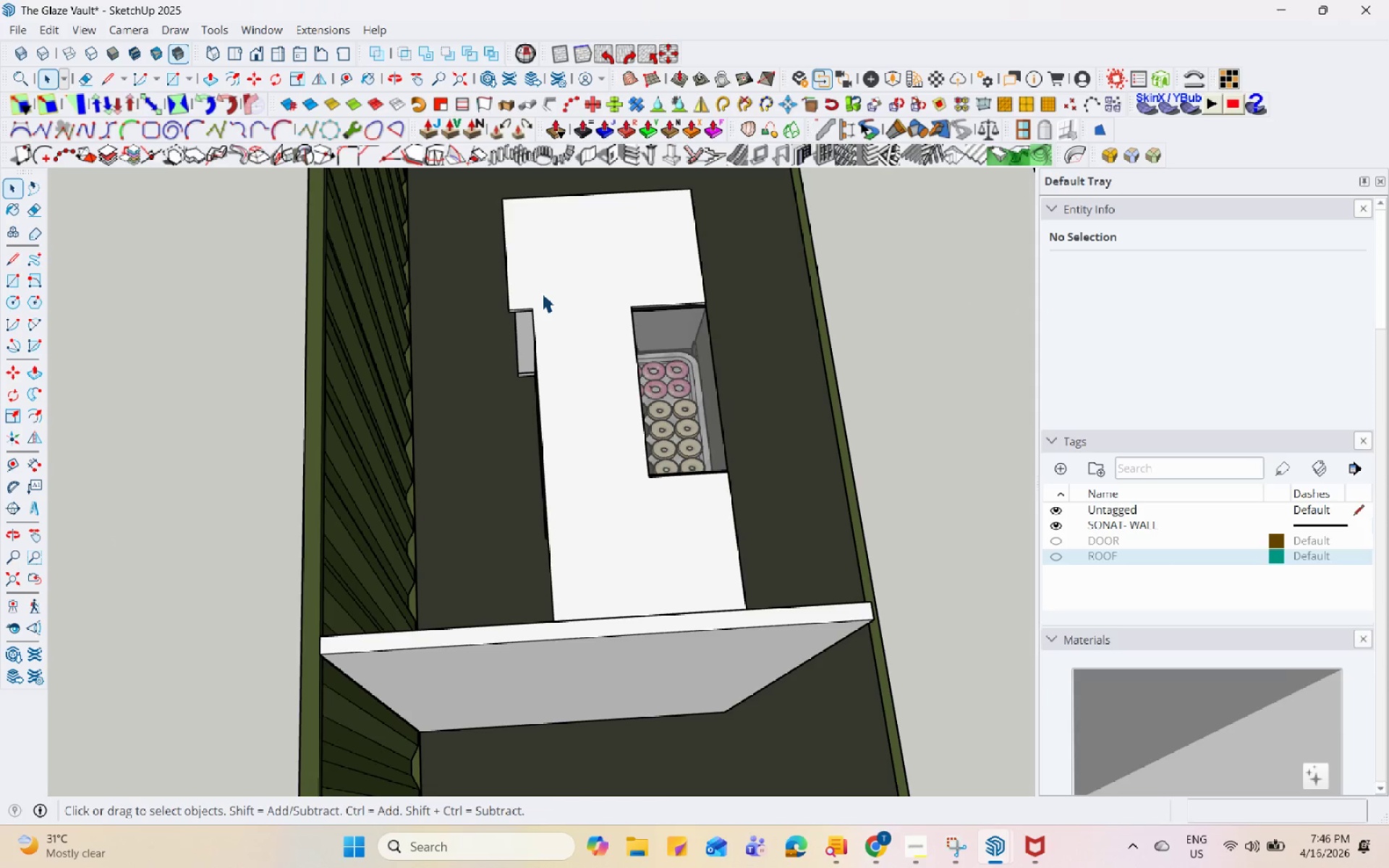 
left_click([542, 293])
 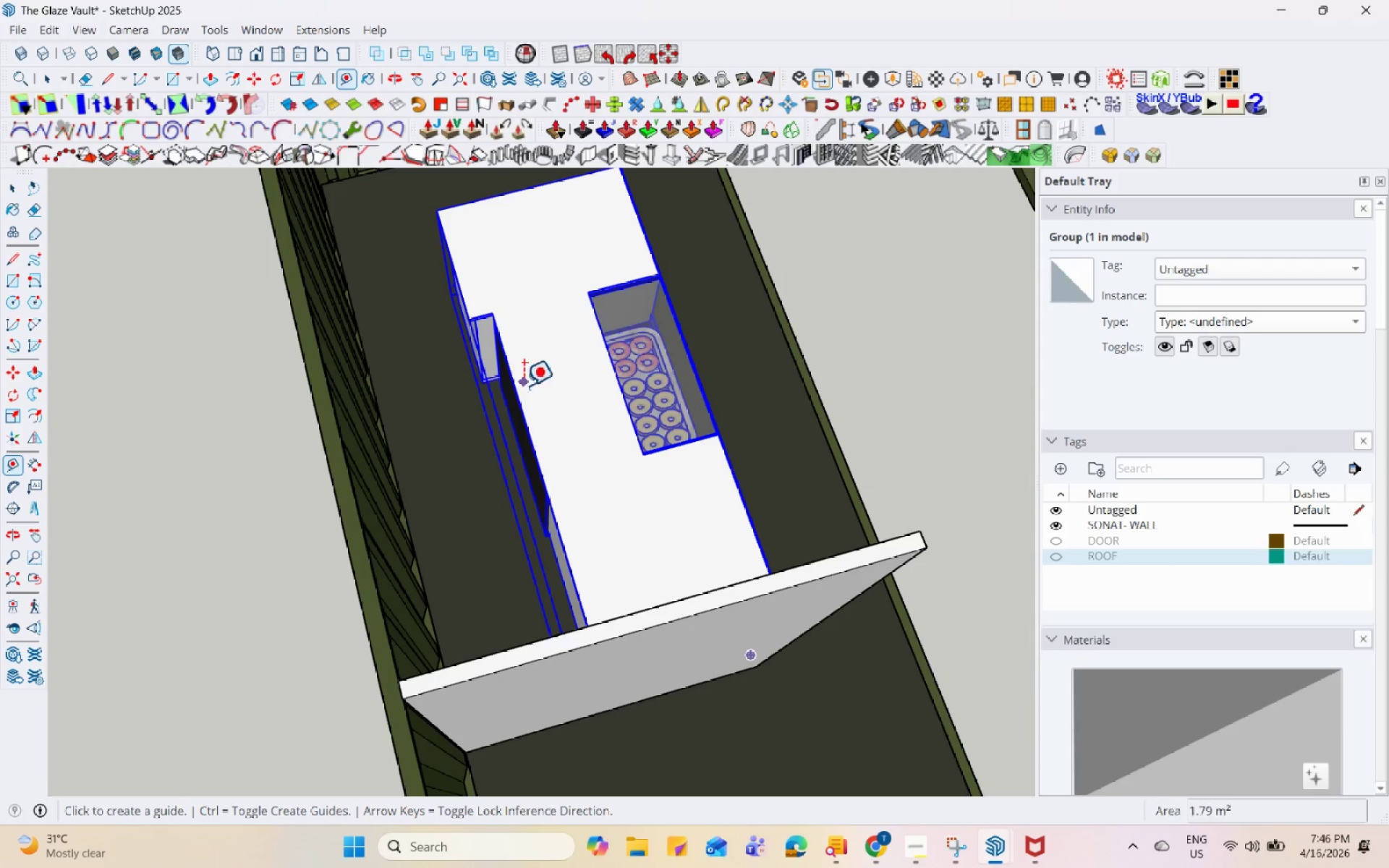 
scroll: coordinate [542, 293], scroll_direction: none, amount: 0.0
 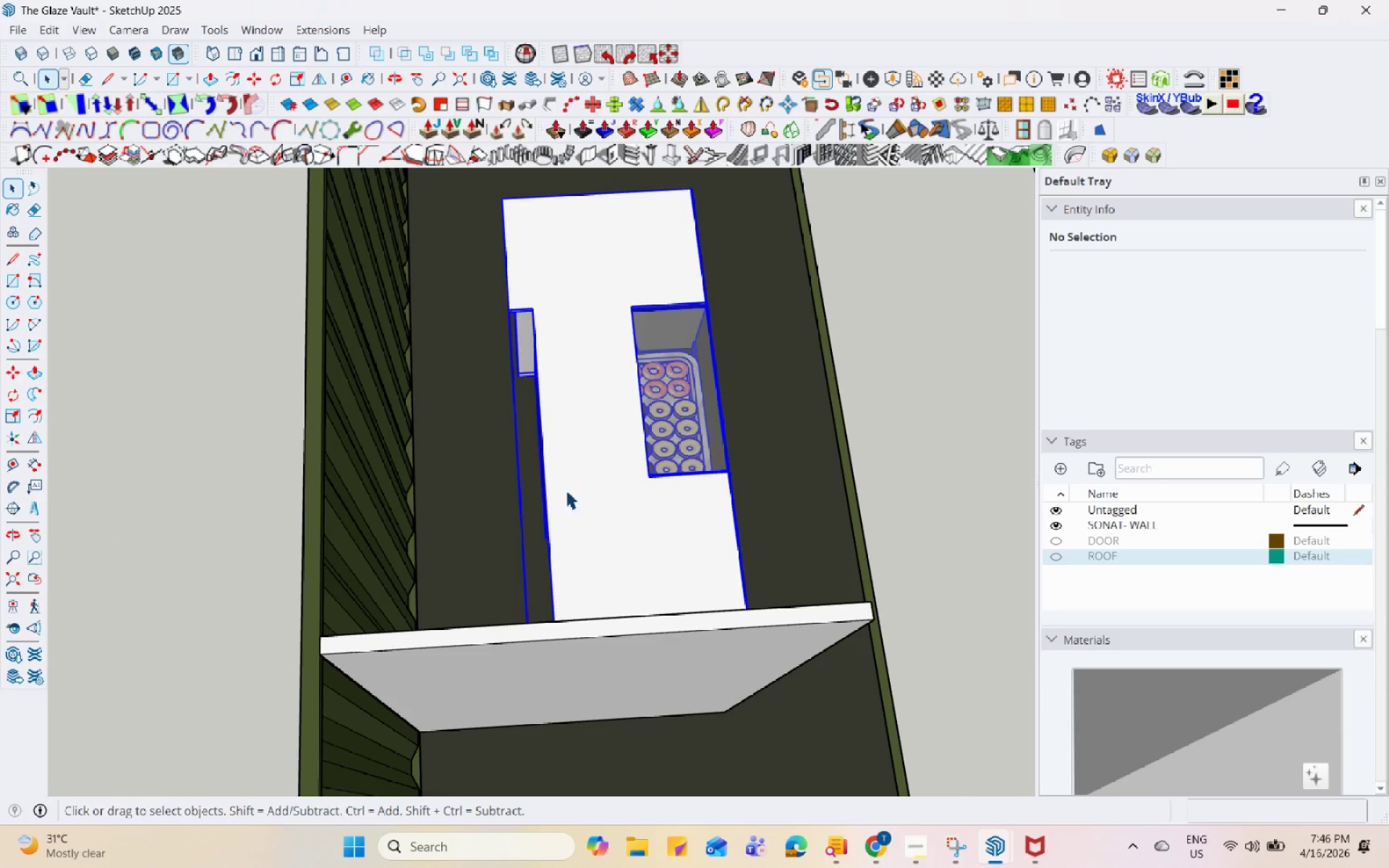 
left_click([514, 393])
 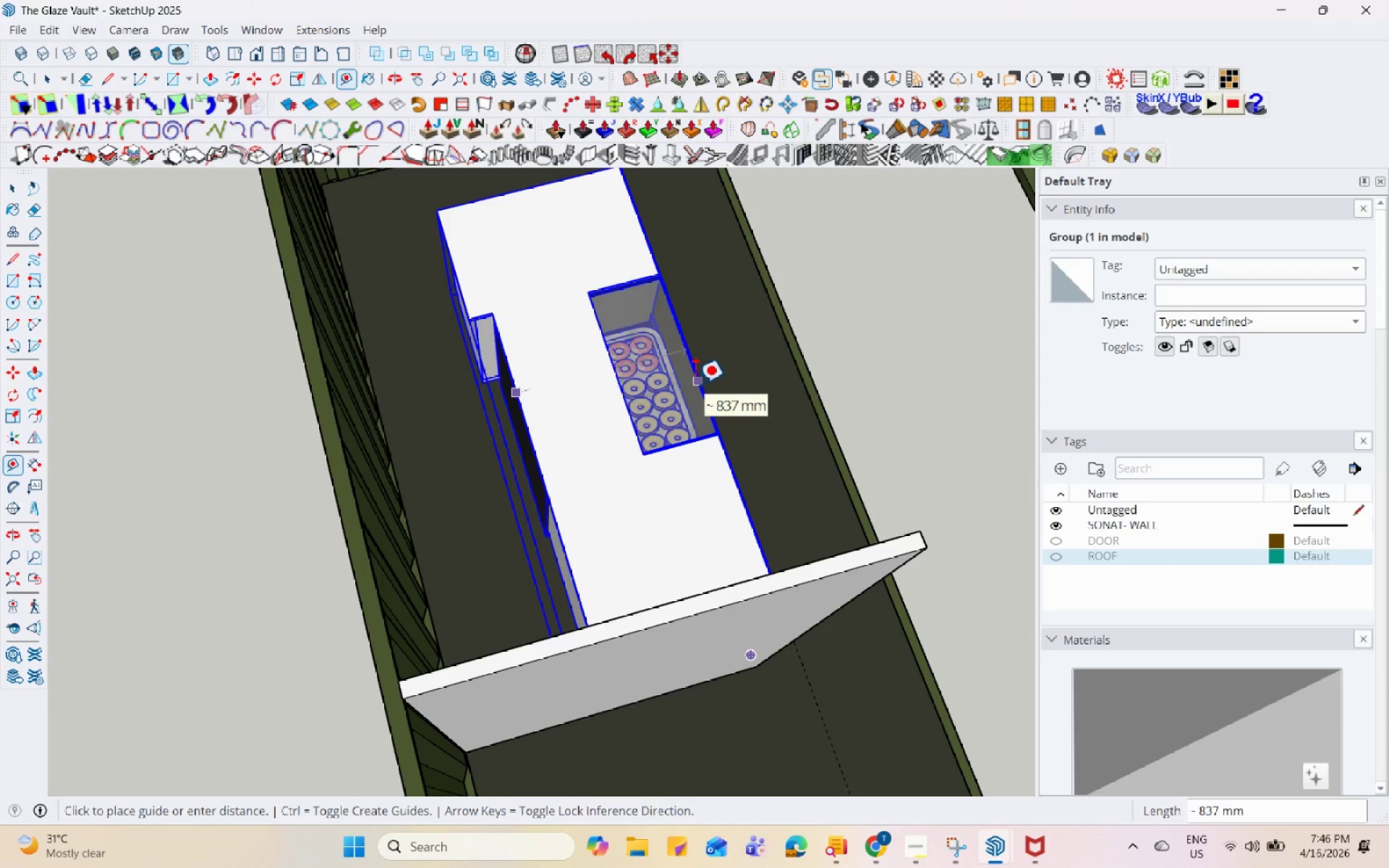 
key(Space)
 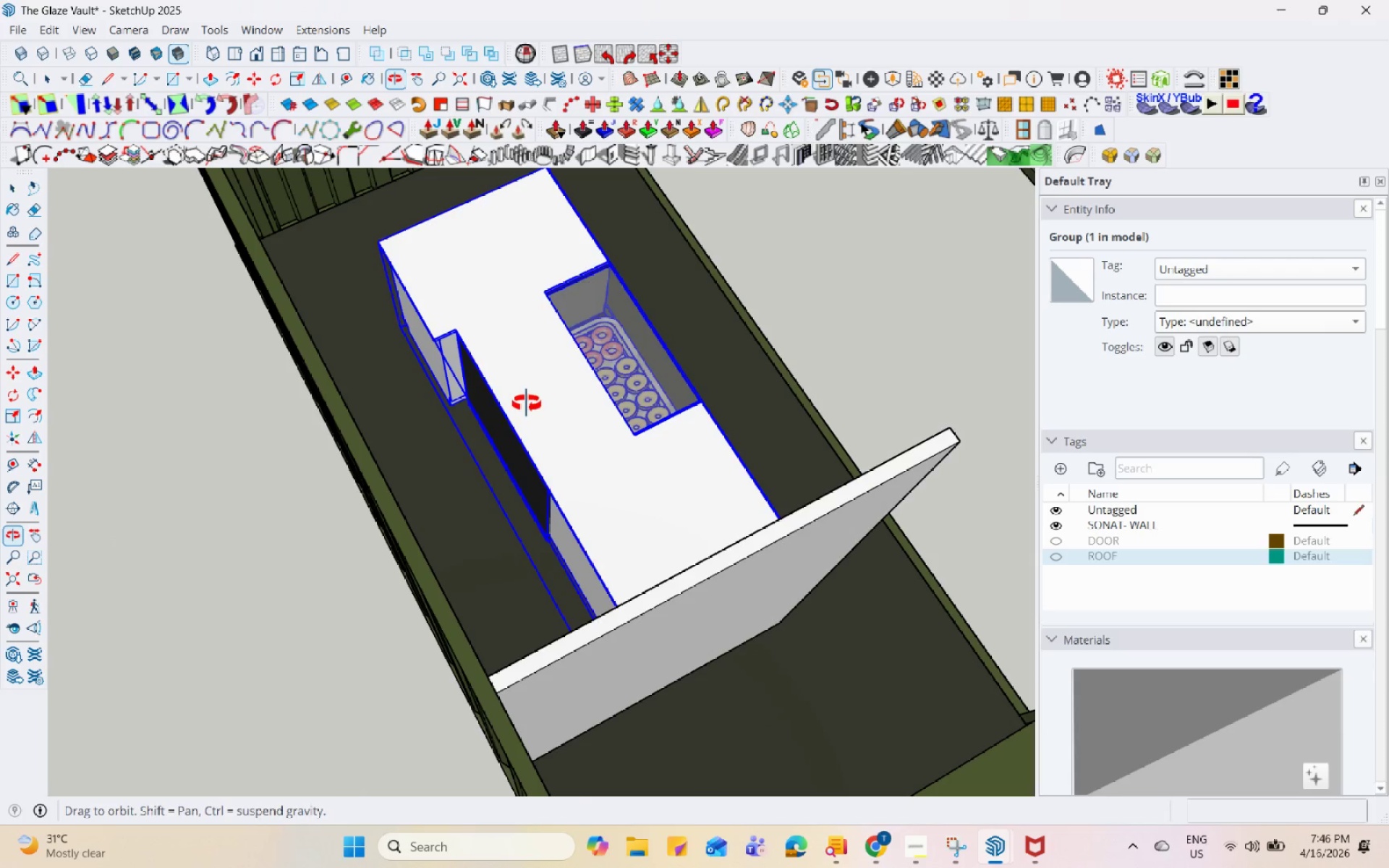 
scroll: coordinate [351, 374], scroll_direction: up, amount: 4.0
 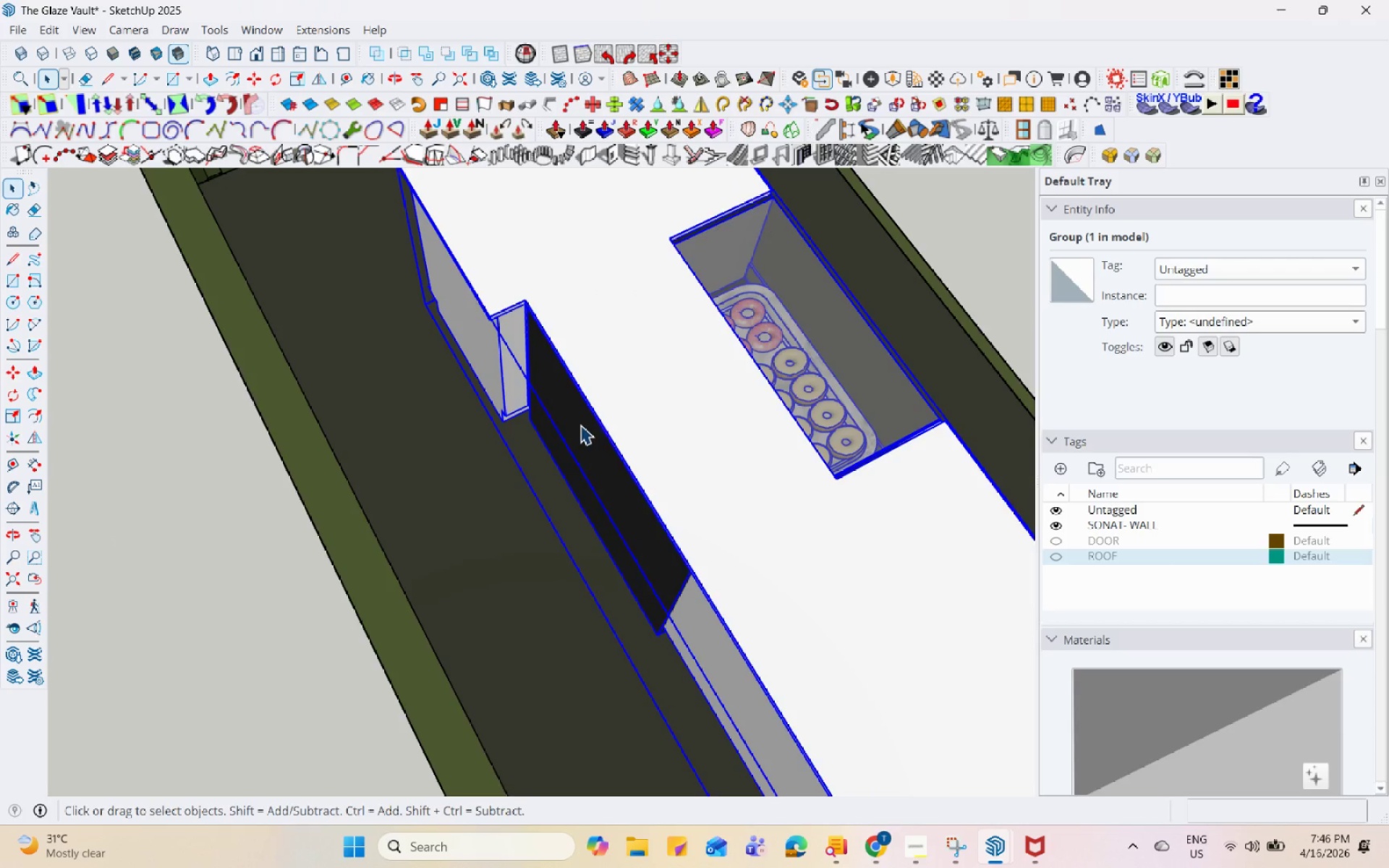 
key(S)
 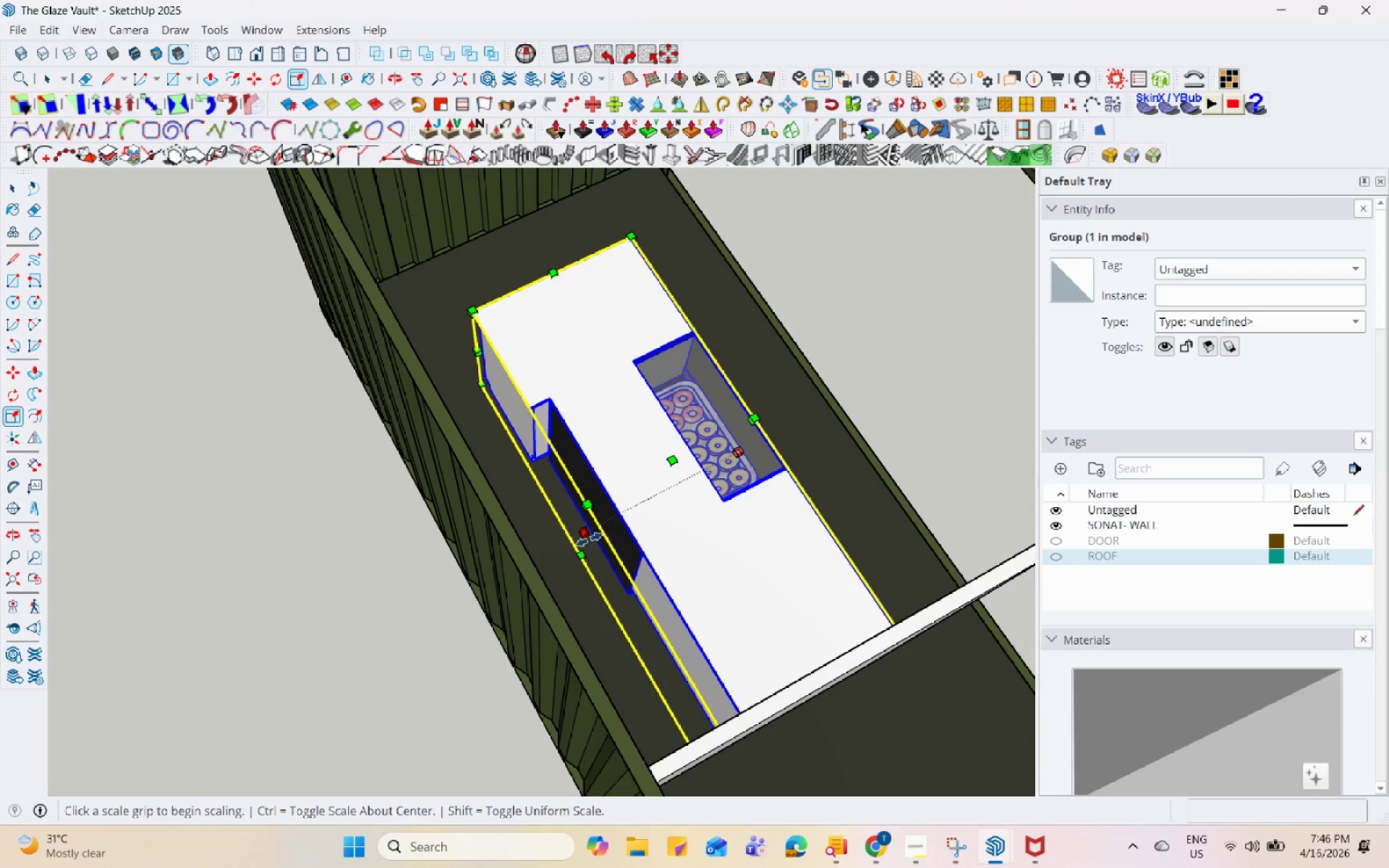 
scroll: coordinate [582, 535], scroll_direction: down, amount: 5.0
 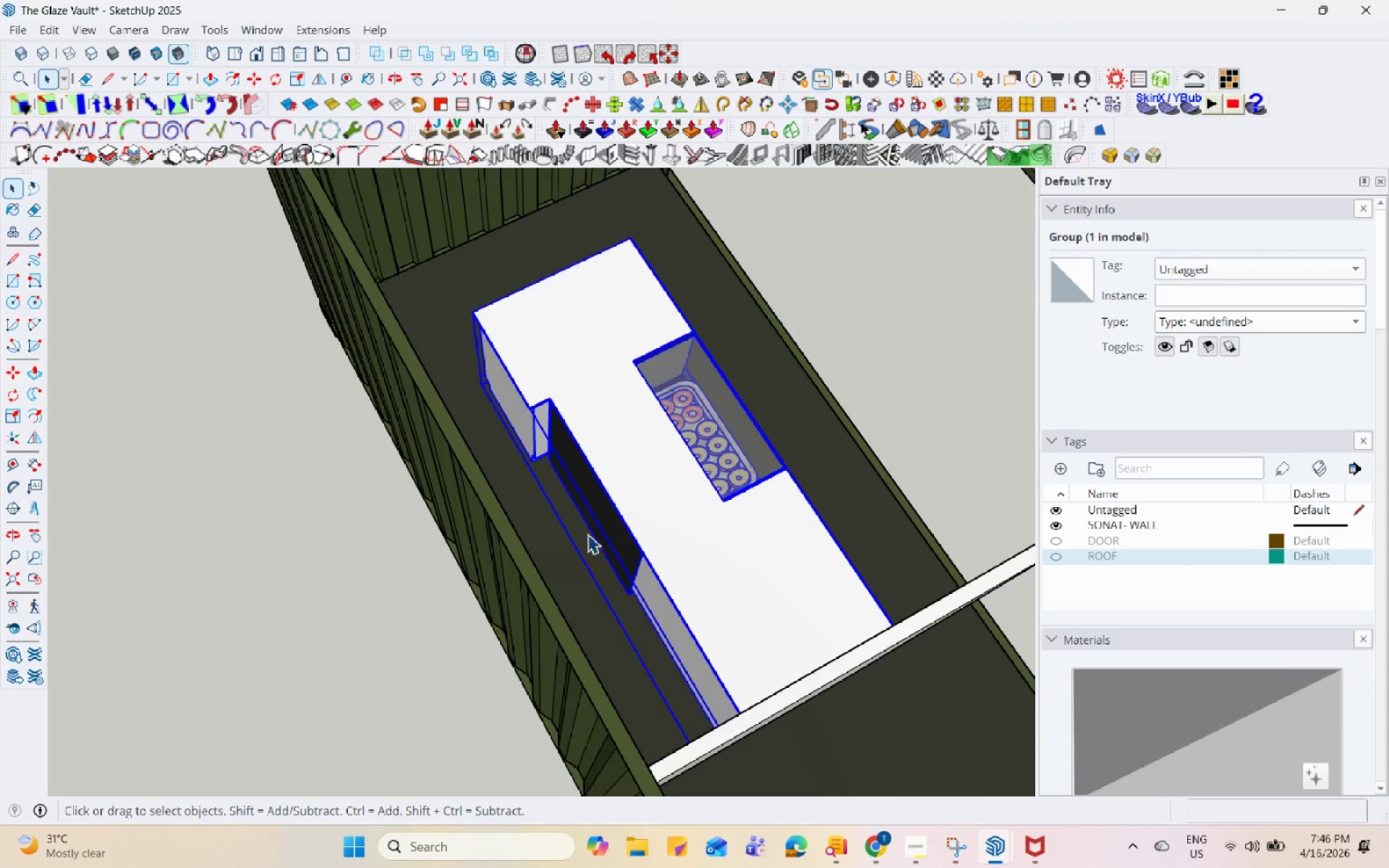 
left_click([582, 538])
 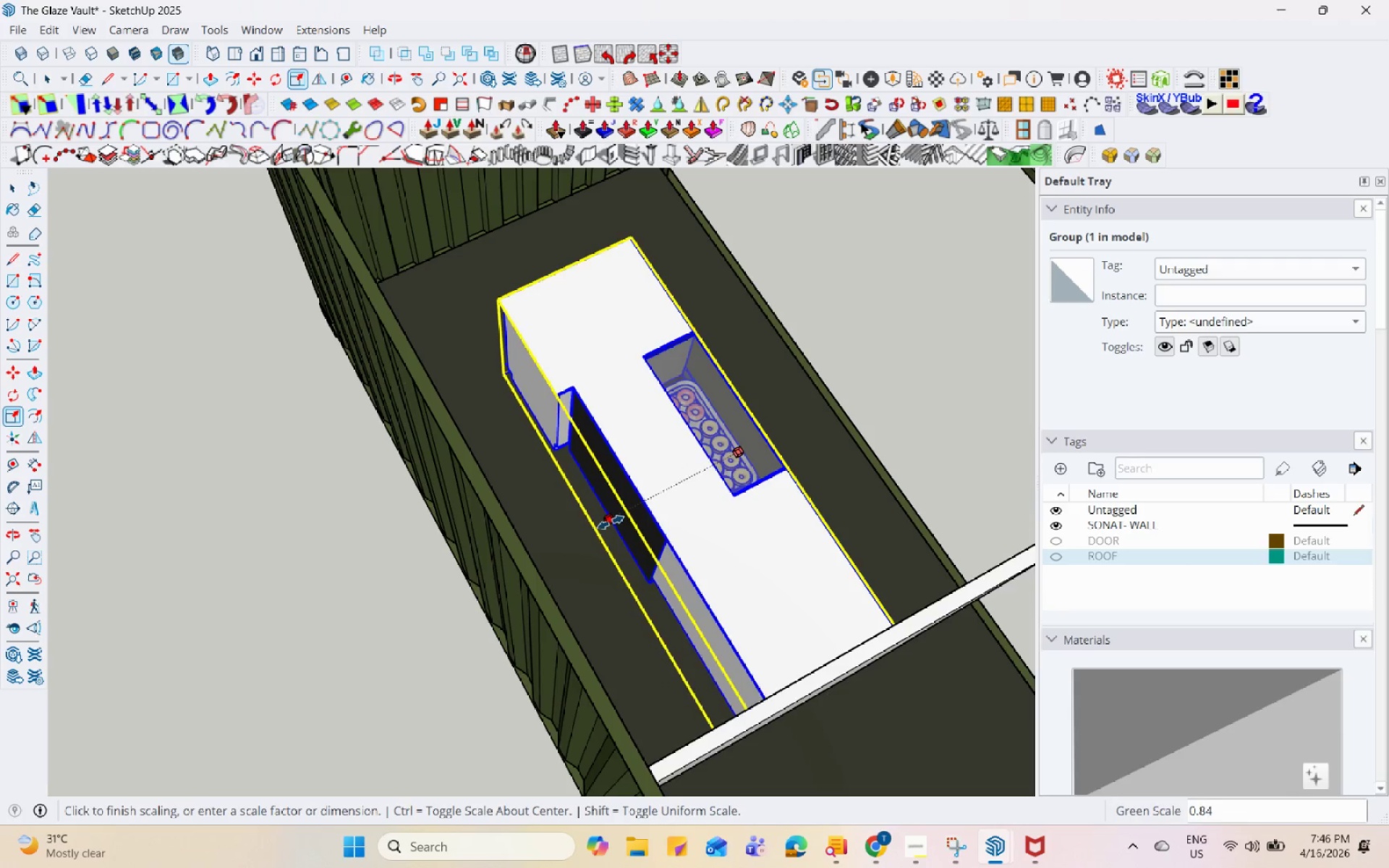 
left_click([612, 522])
 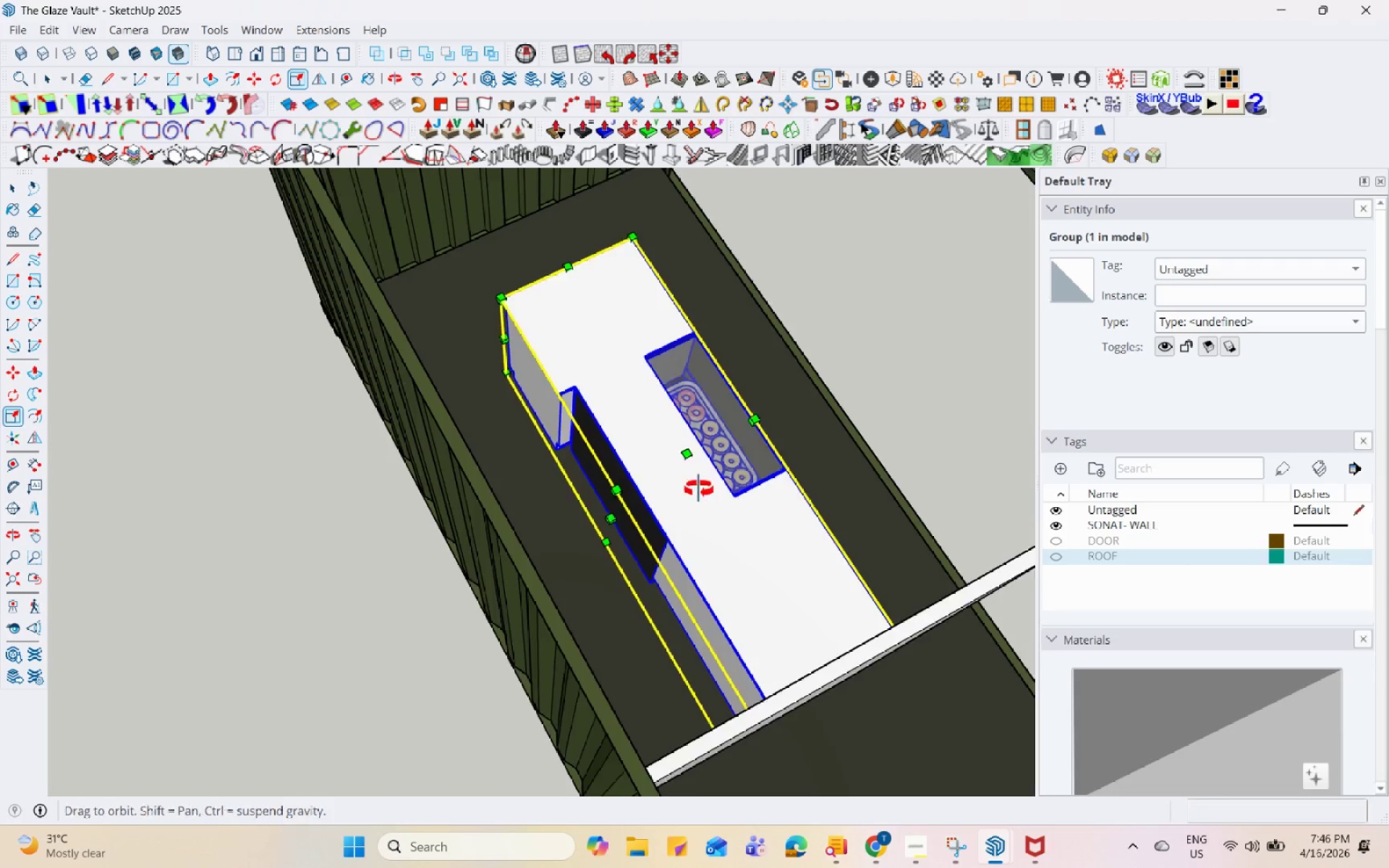 
key(Space)
 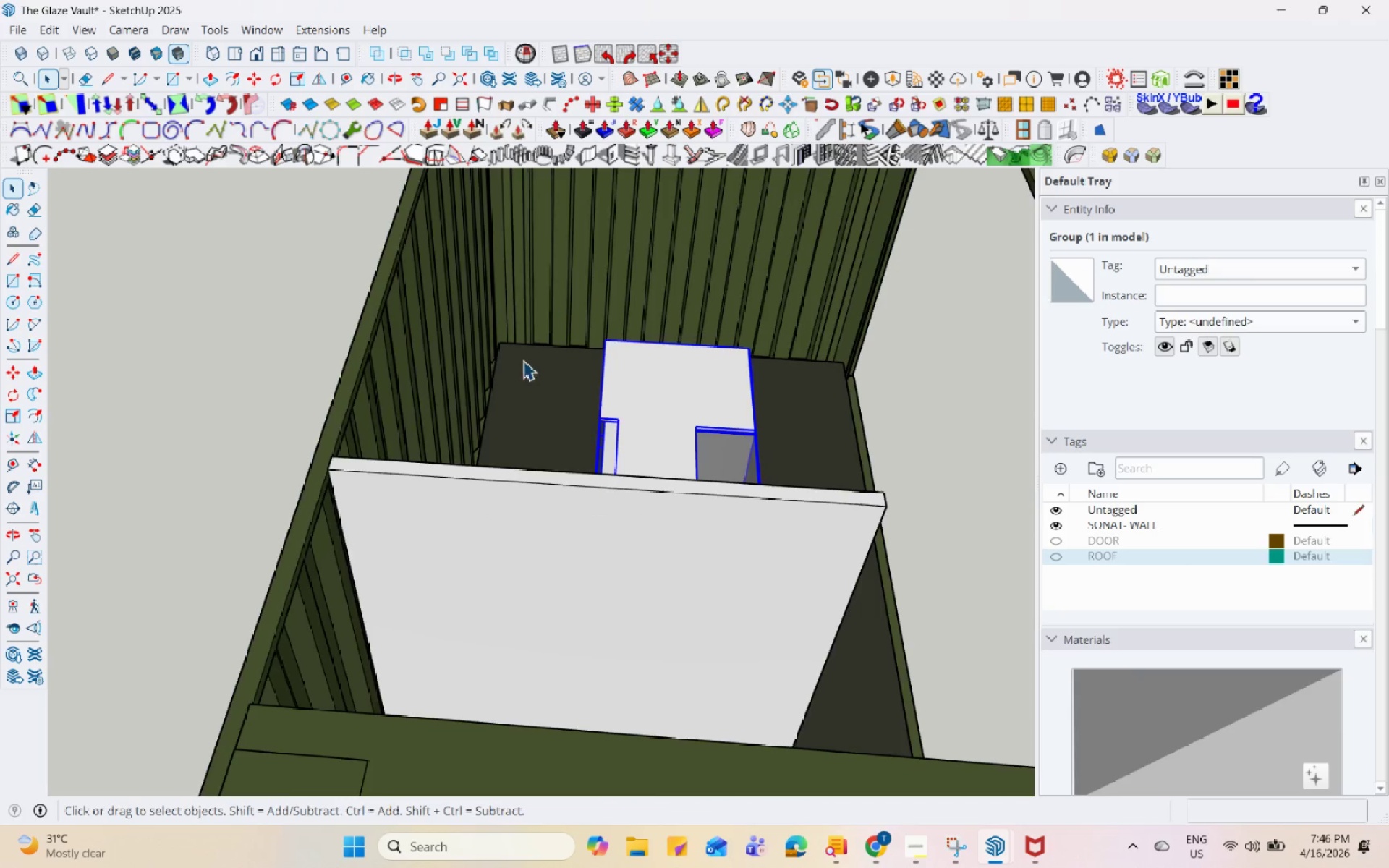 
scroll: coordinate [702, 531], scroll_direction: down, amount: 2.0
 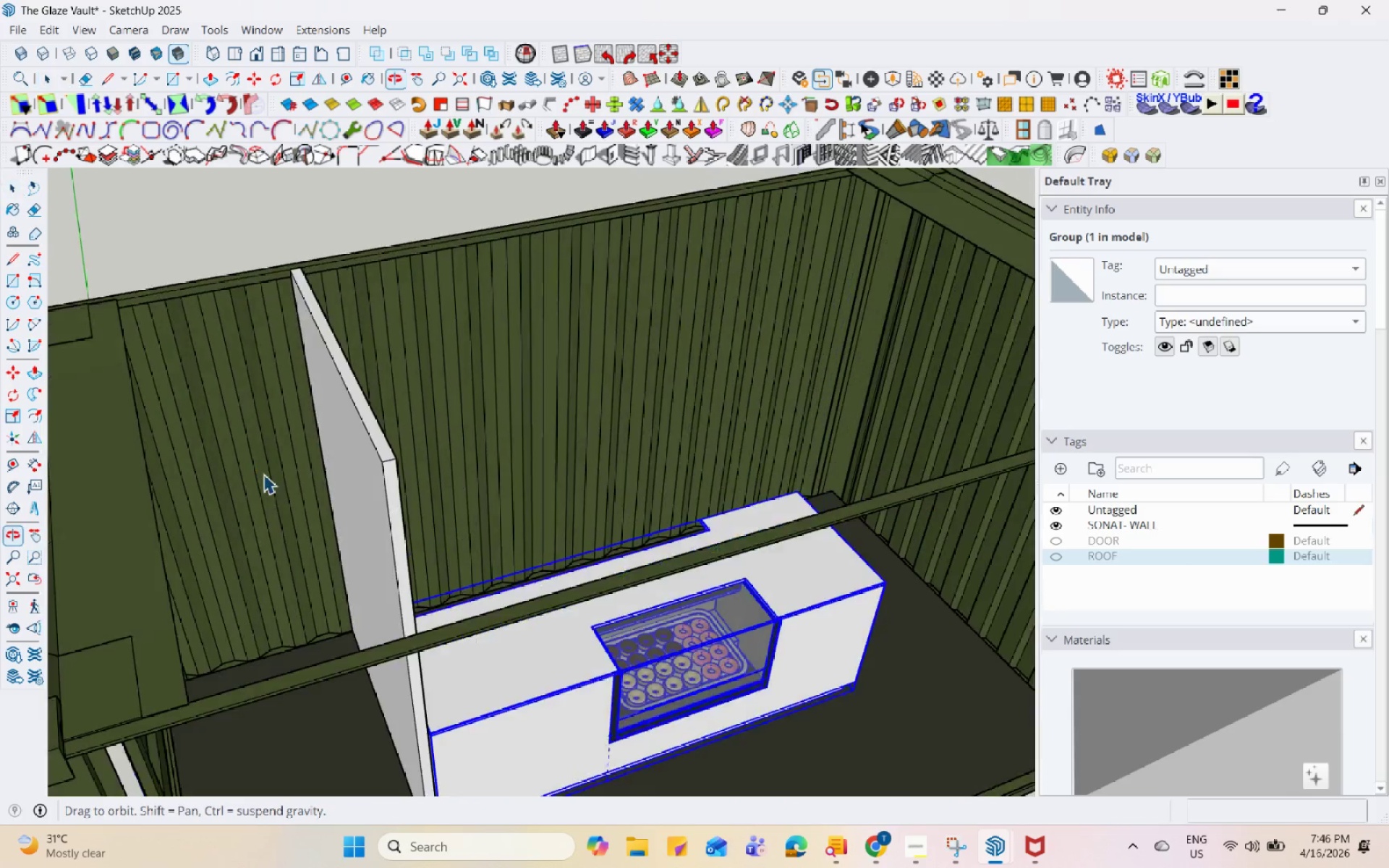 
key(Space)
 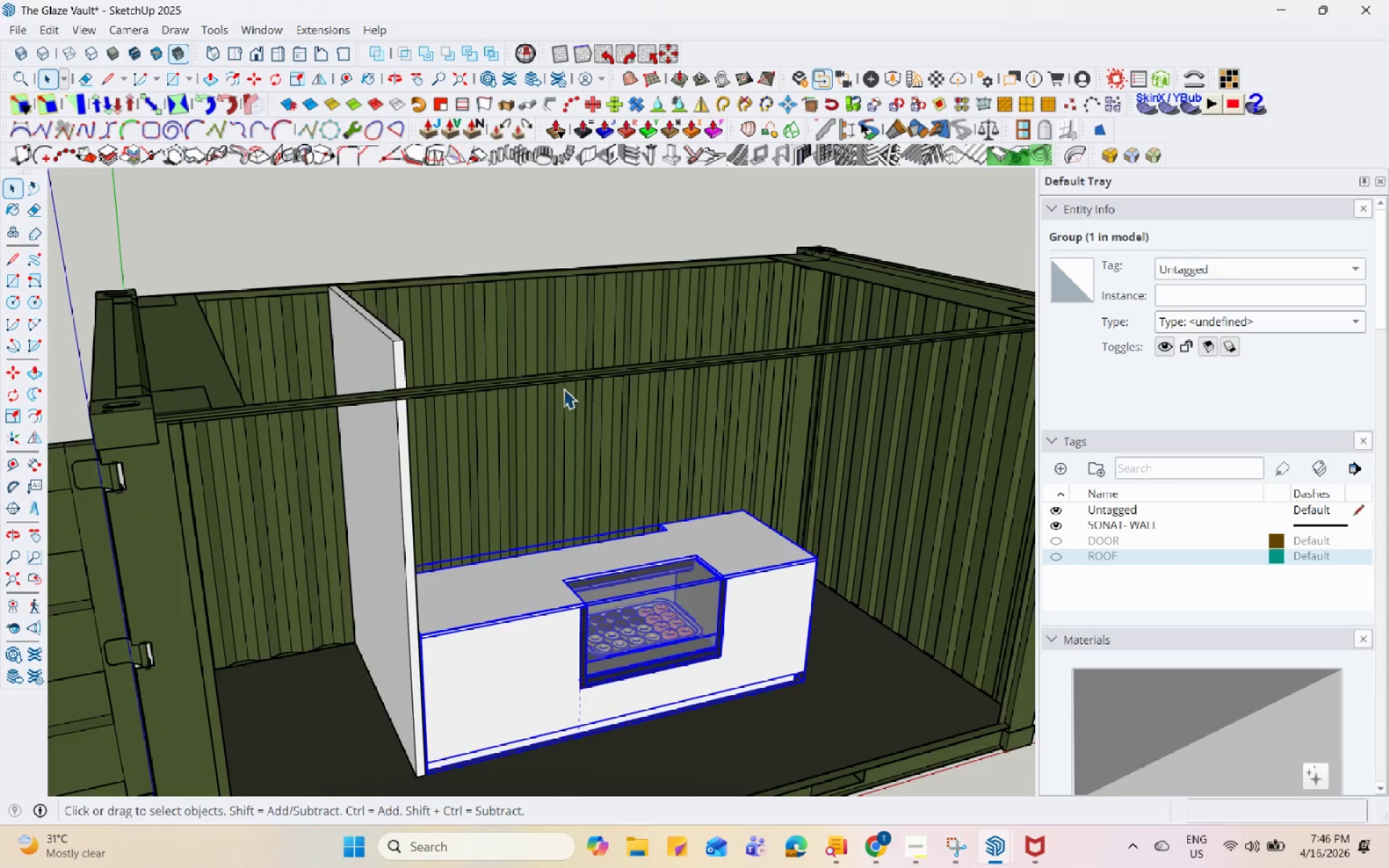 
scroll: coordinate [415, 447], scroll_direction: down, amount: 2.0
 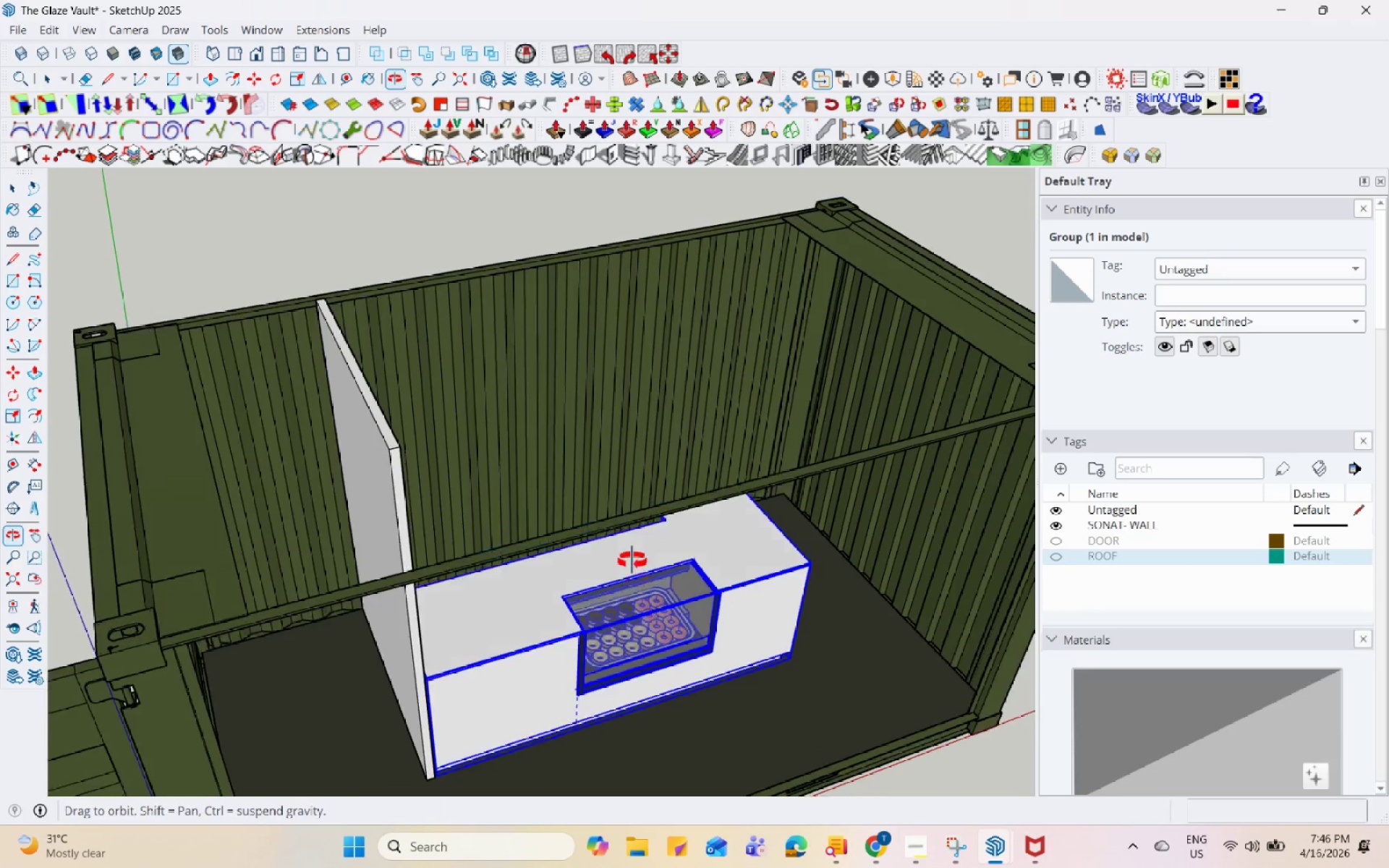 
double_click([479, 454])
 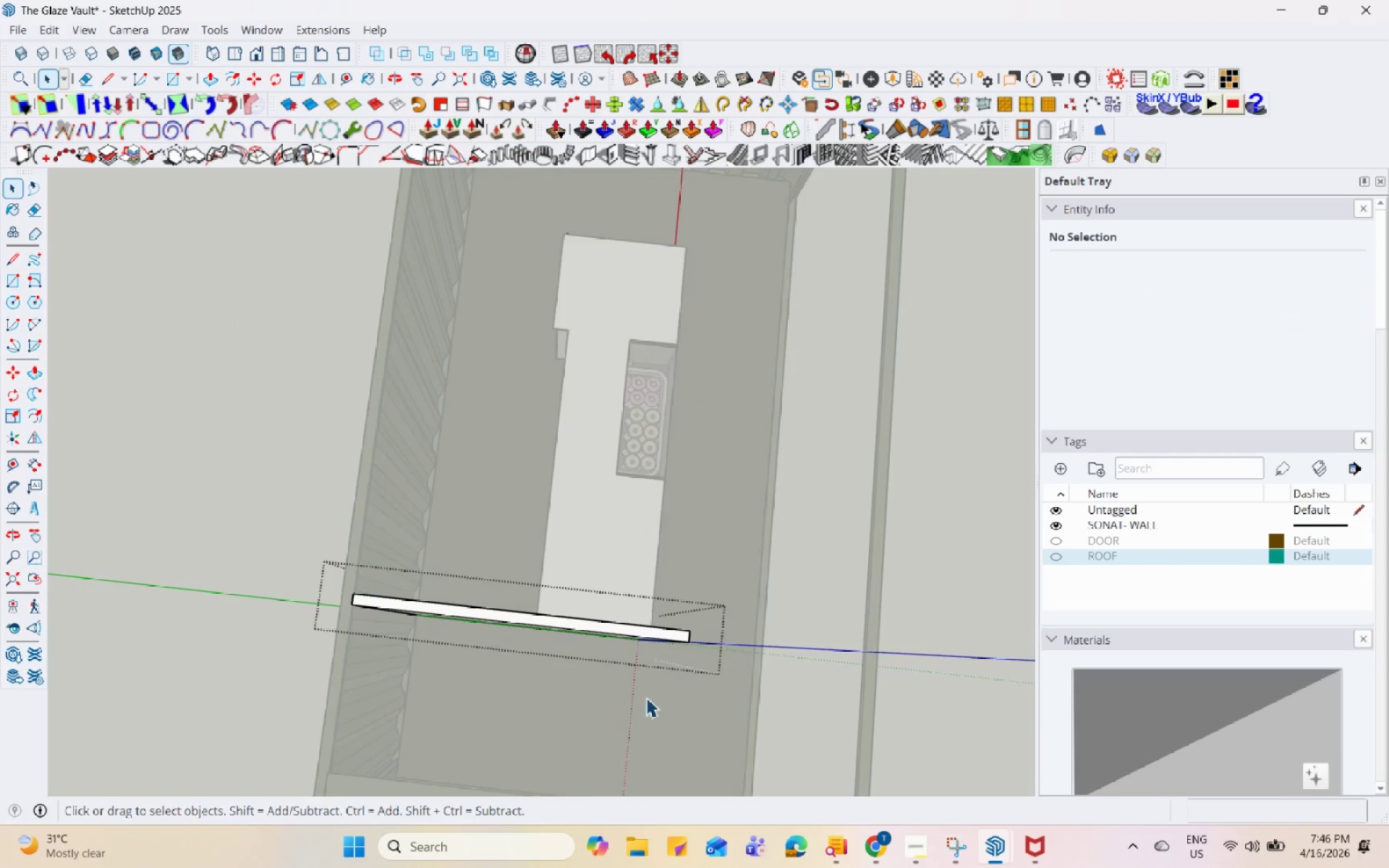 
scroll: coordinate [623, 687], scroll_direction: up, amount: 2.0
 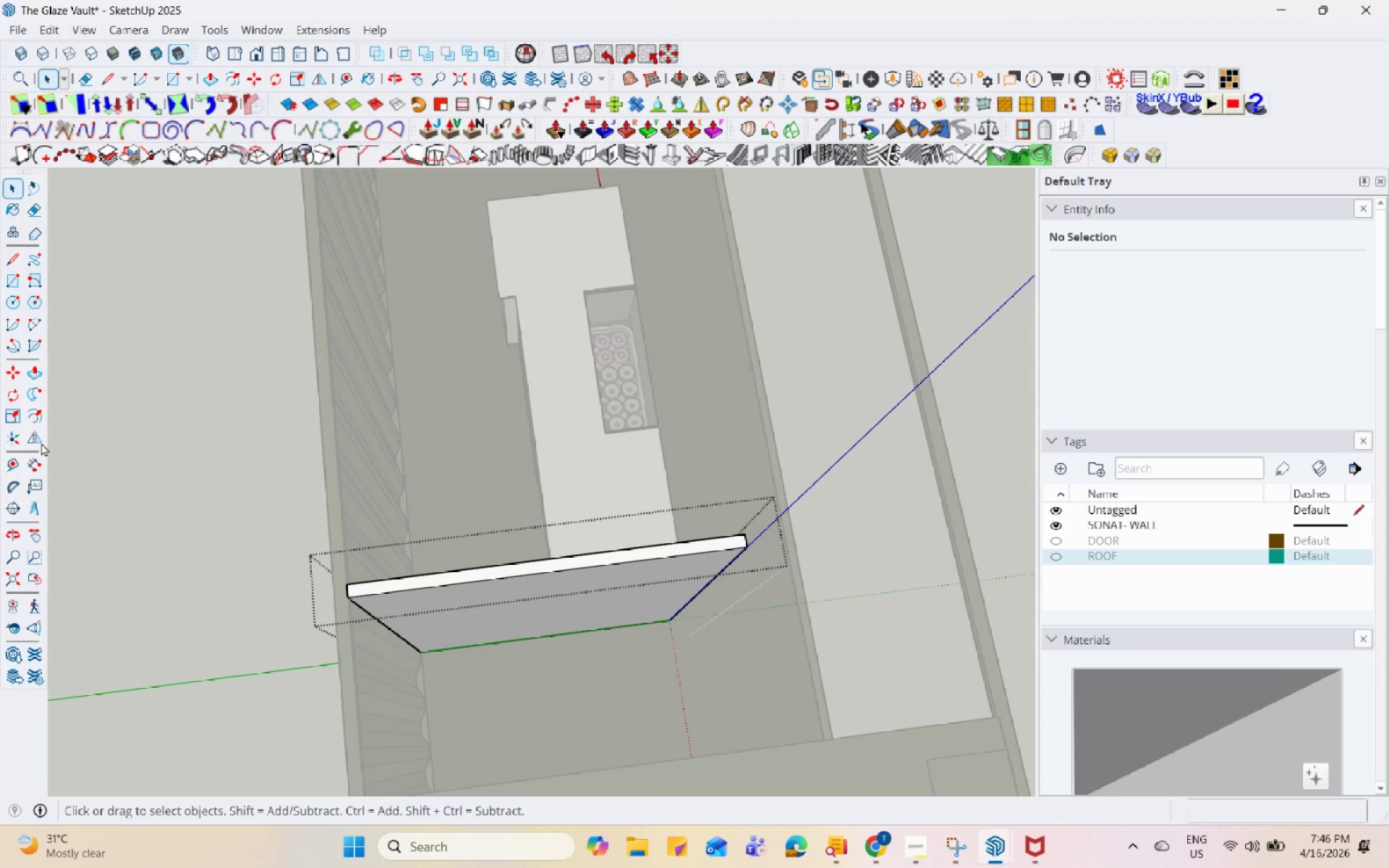 
left_click([10, 459])
 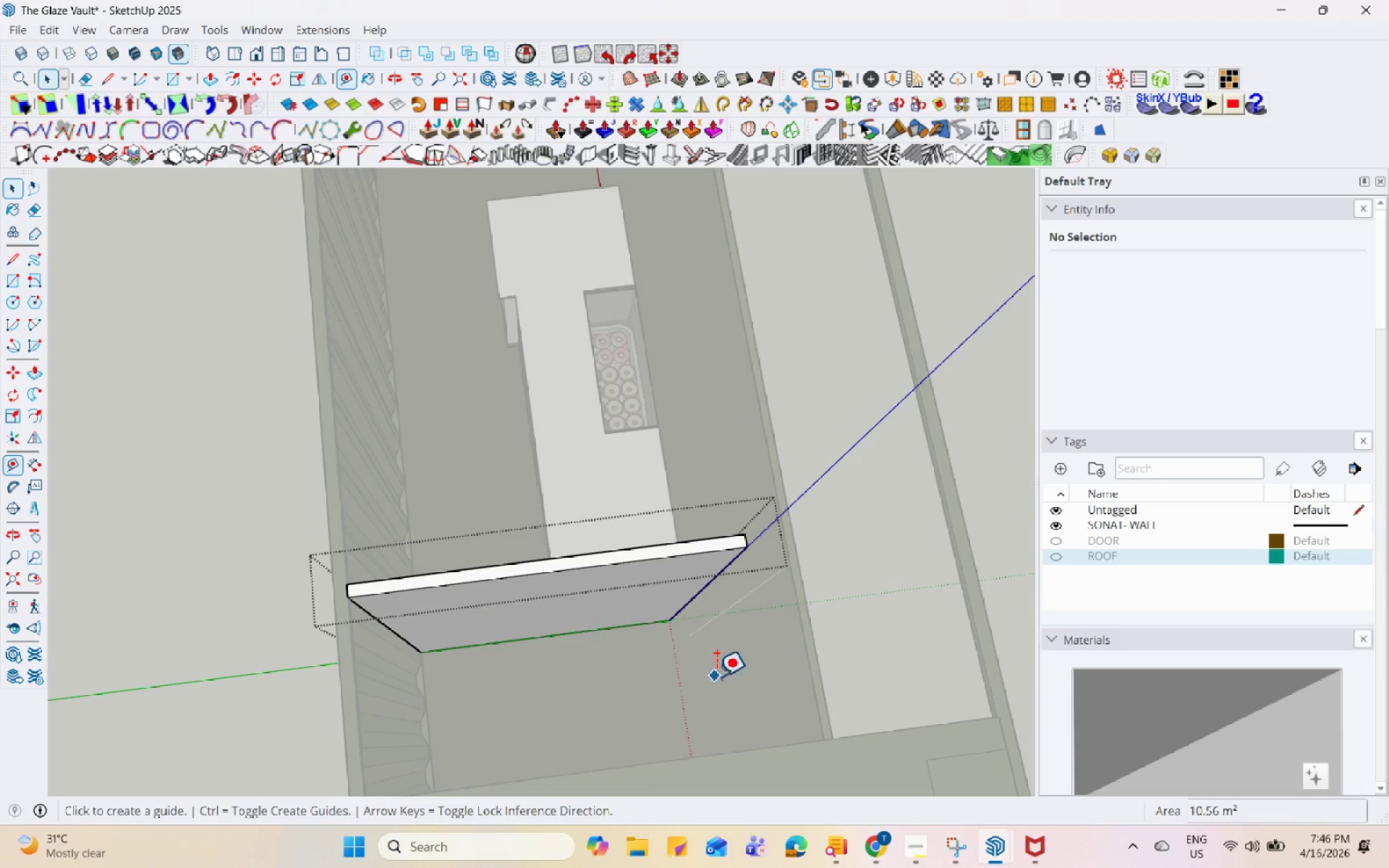 
scroll: coordinate [710, 676], scroll_direction: up, amount: 4.0
 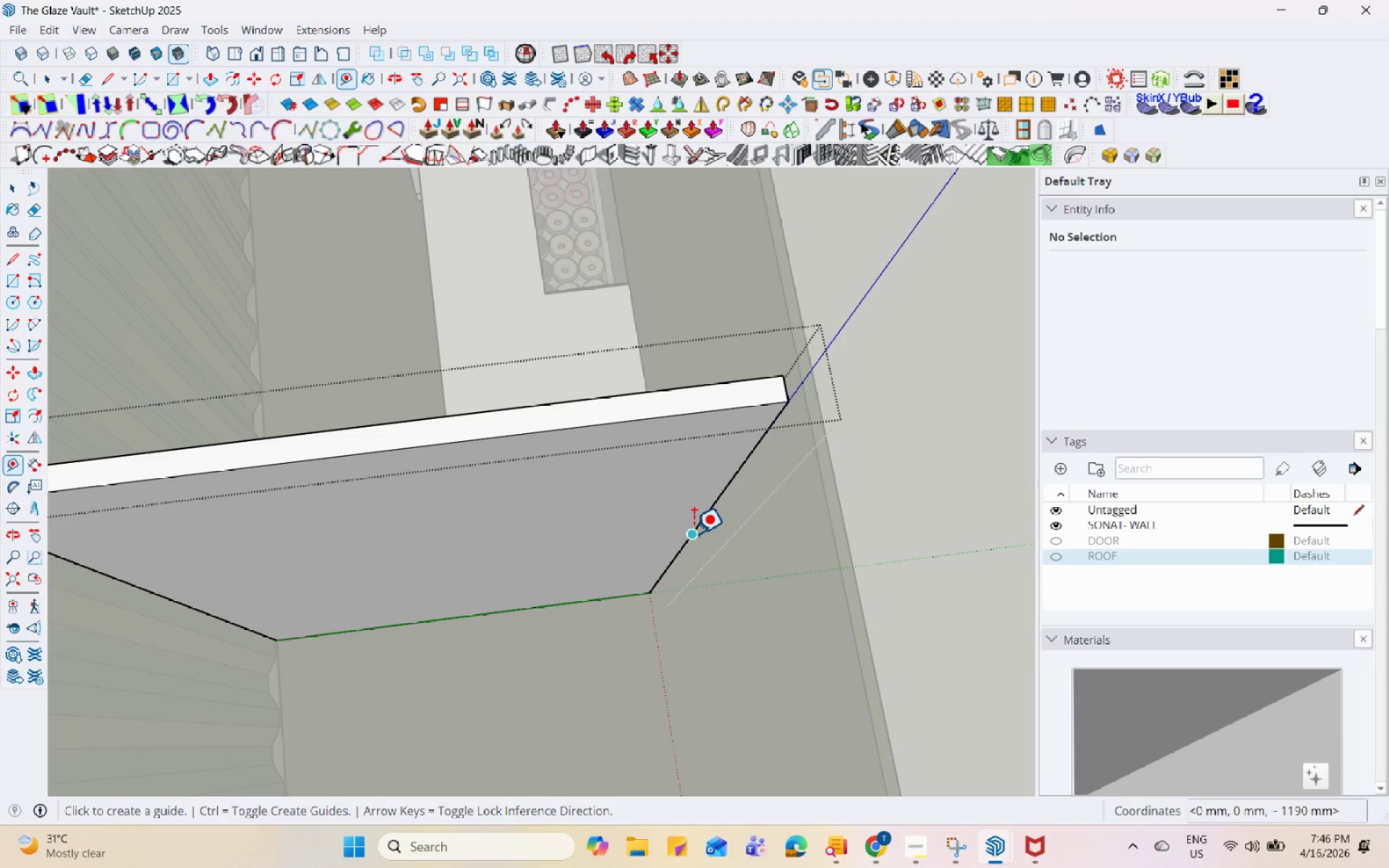 
left_click([693, 533])
 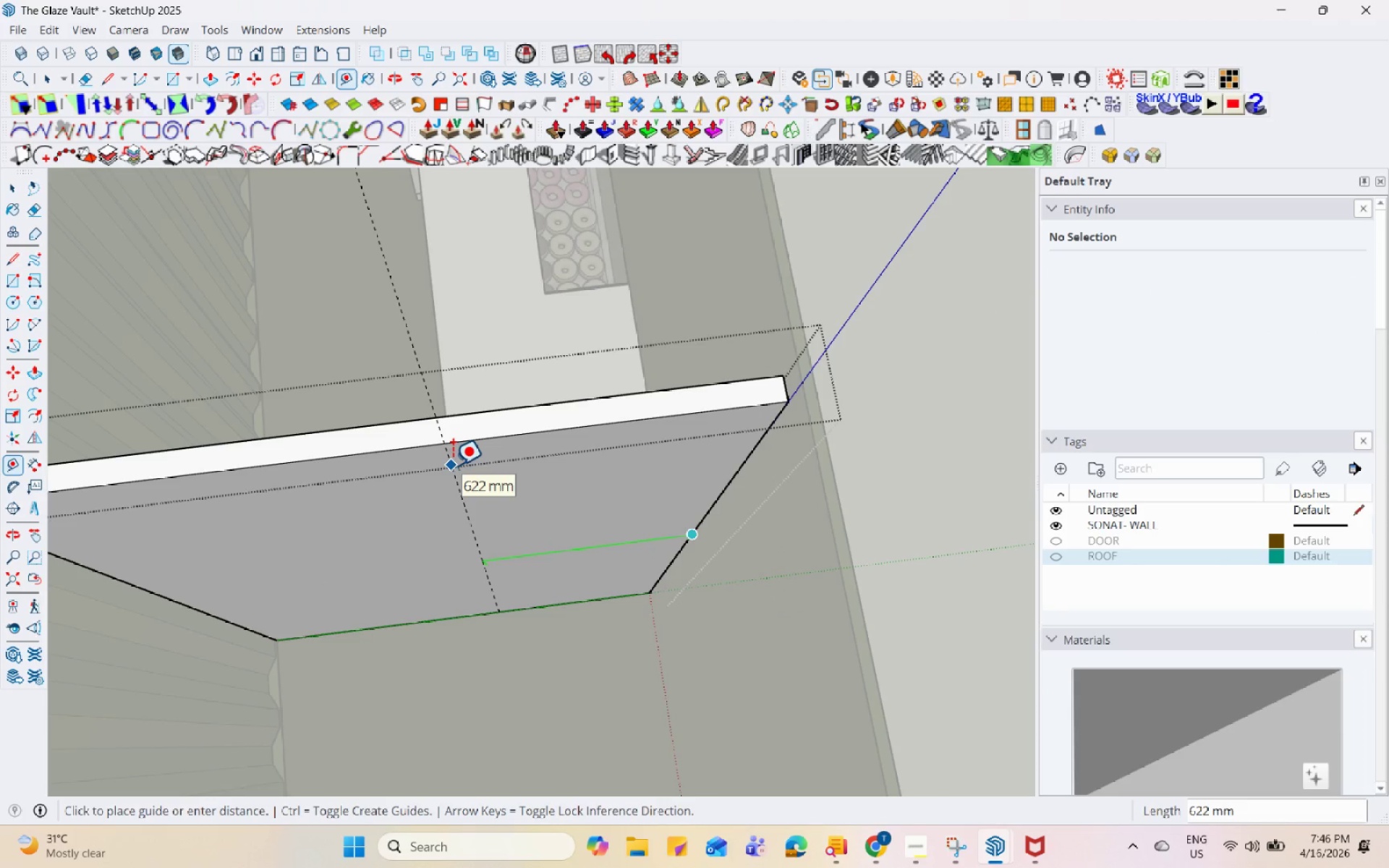 
left_click([449, 464])
 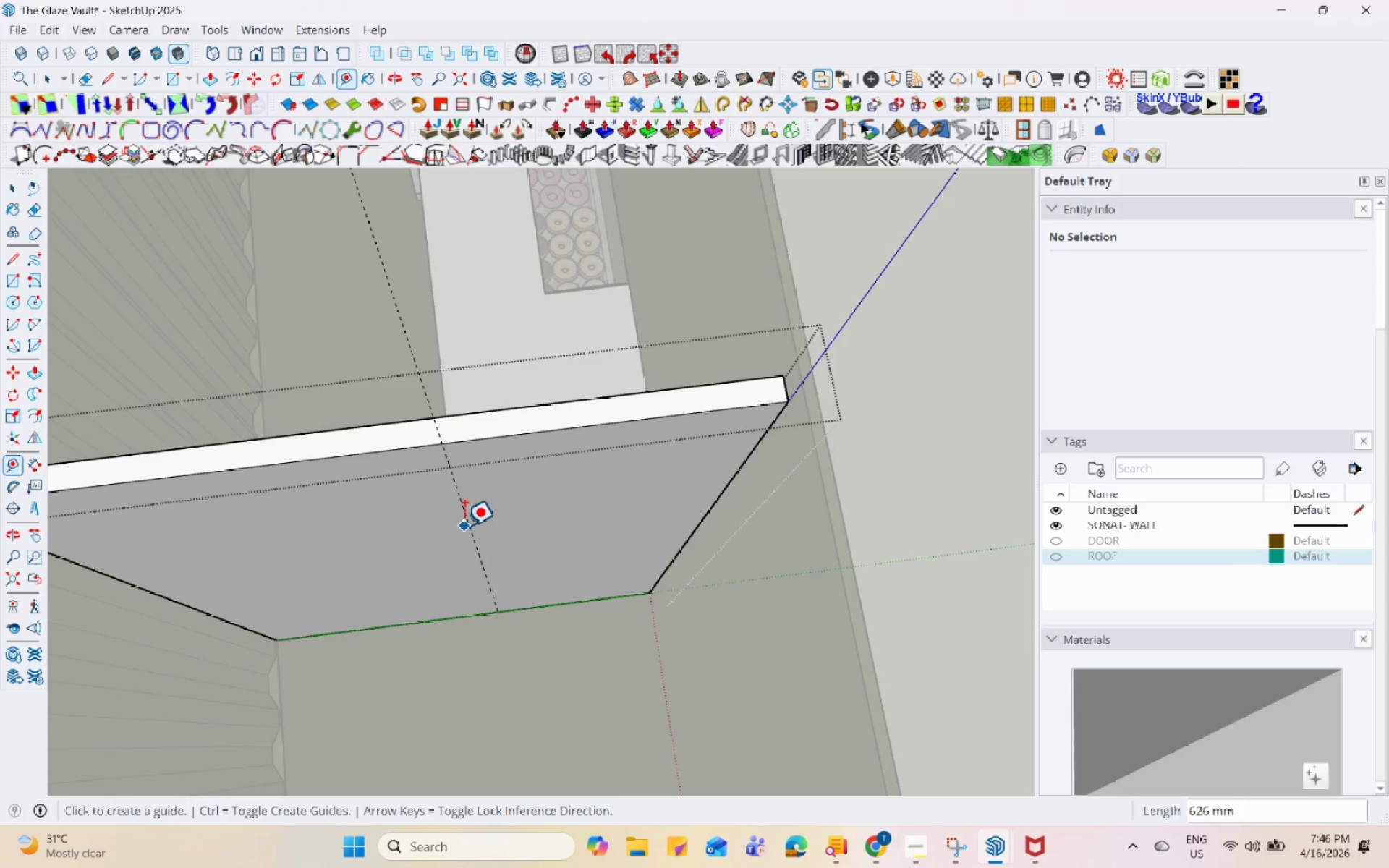 
left_click([467, 521])
 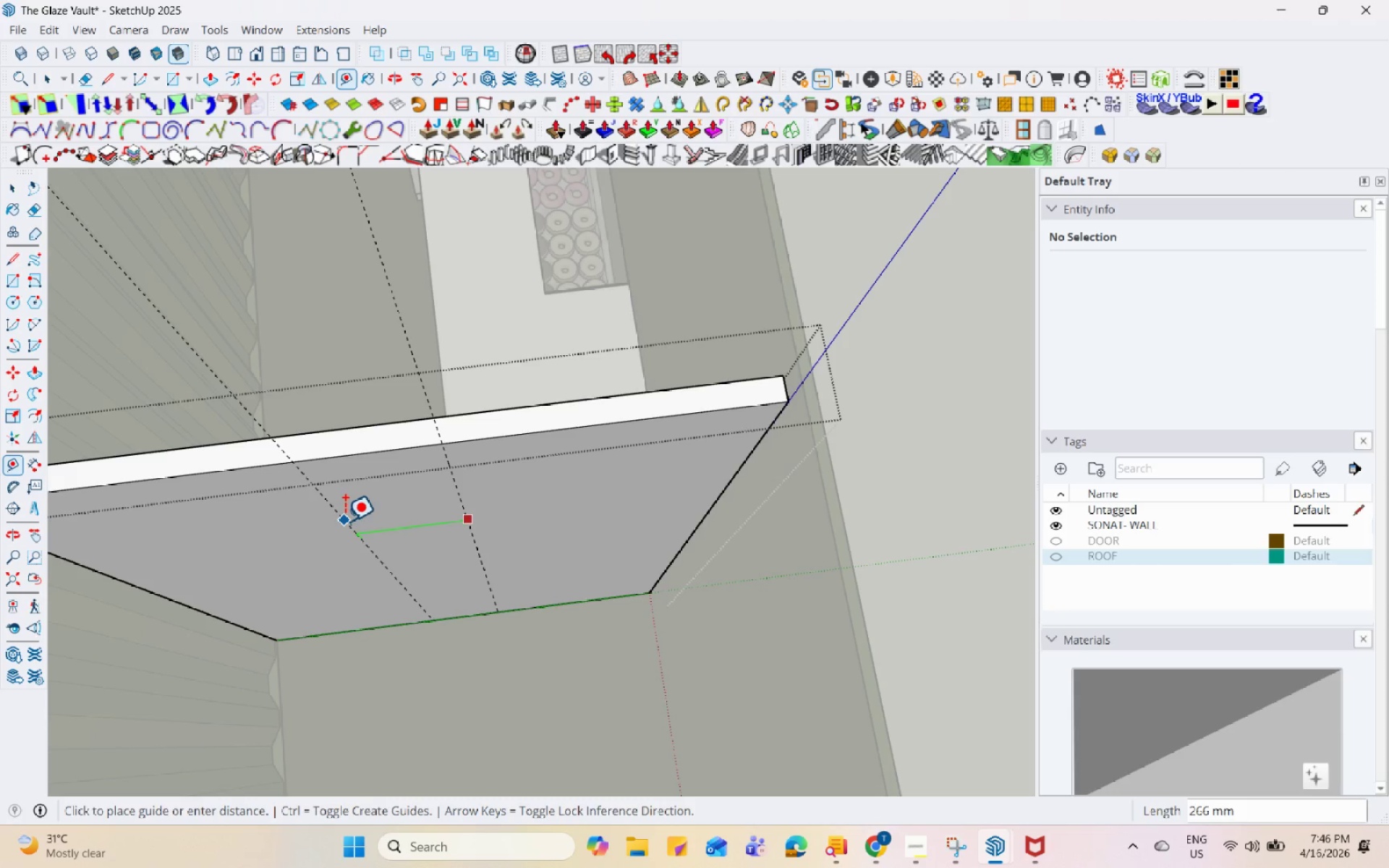 
key(Numpad6)
 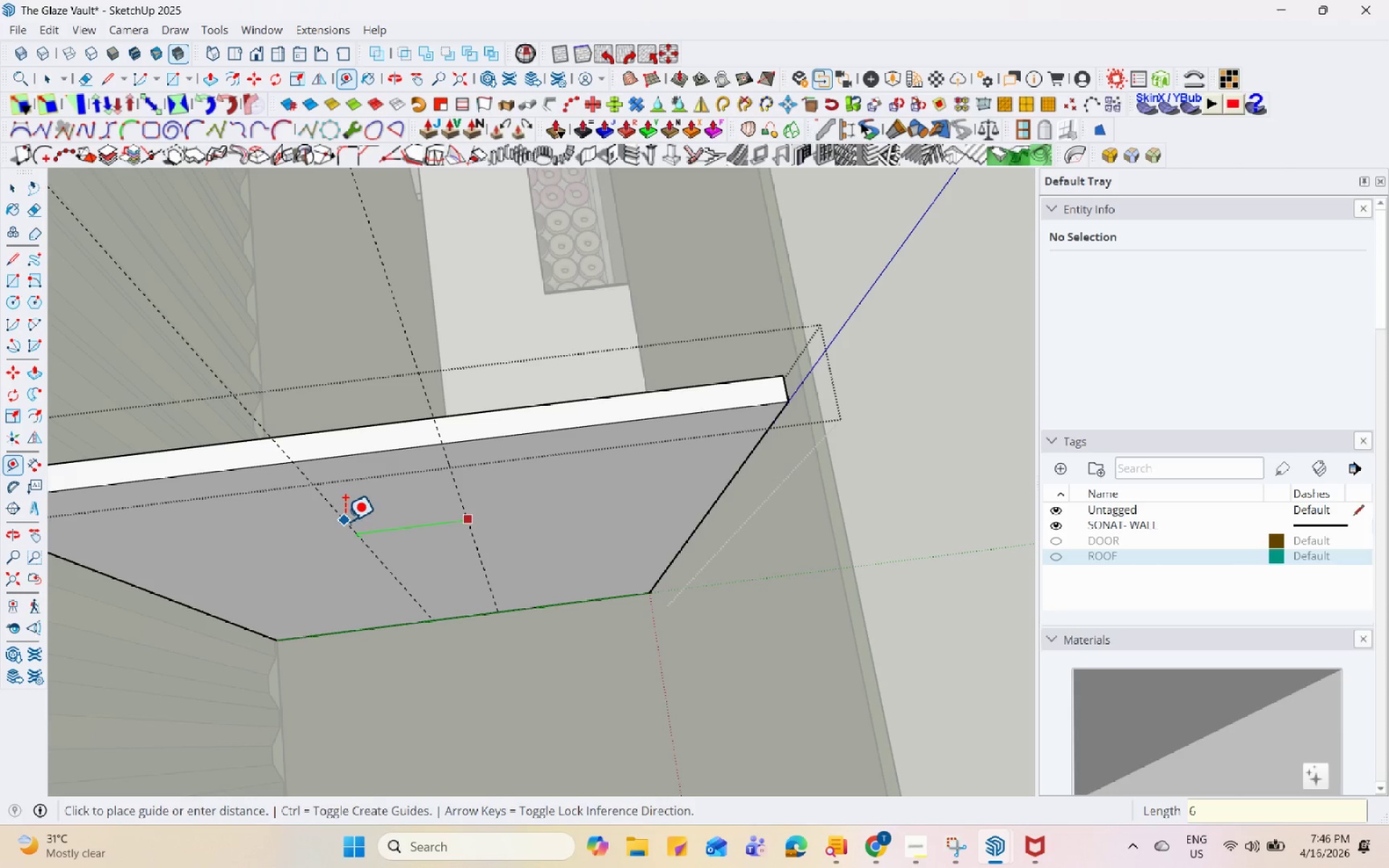 
key(Numpad0)
 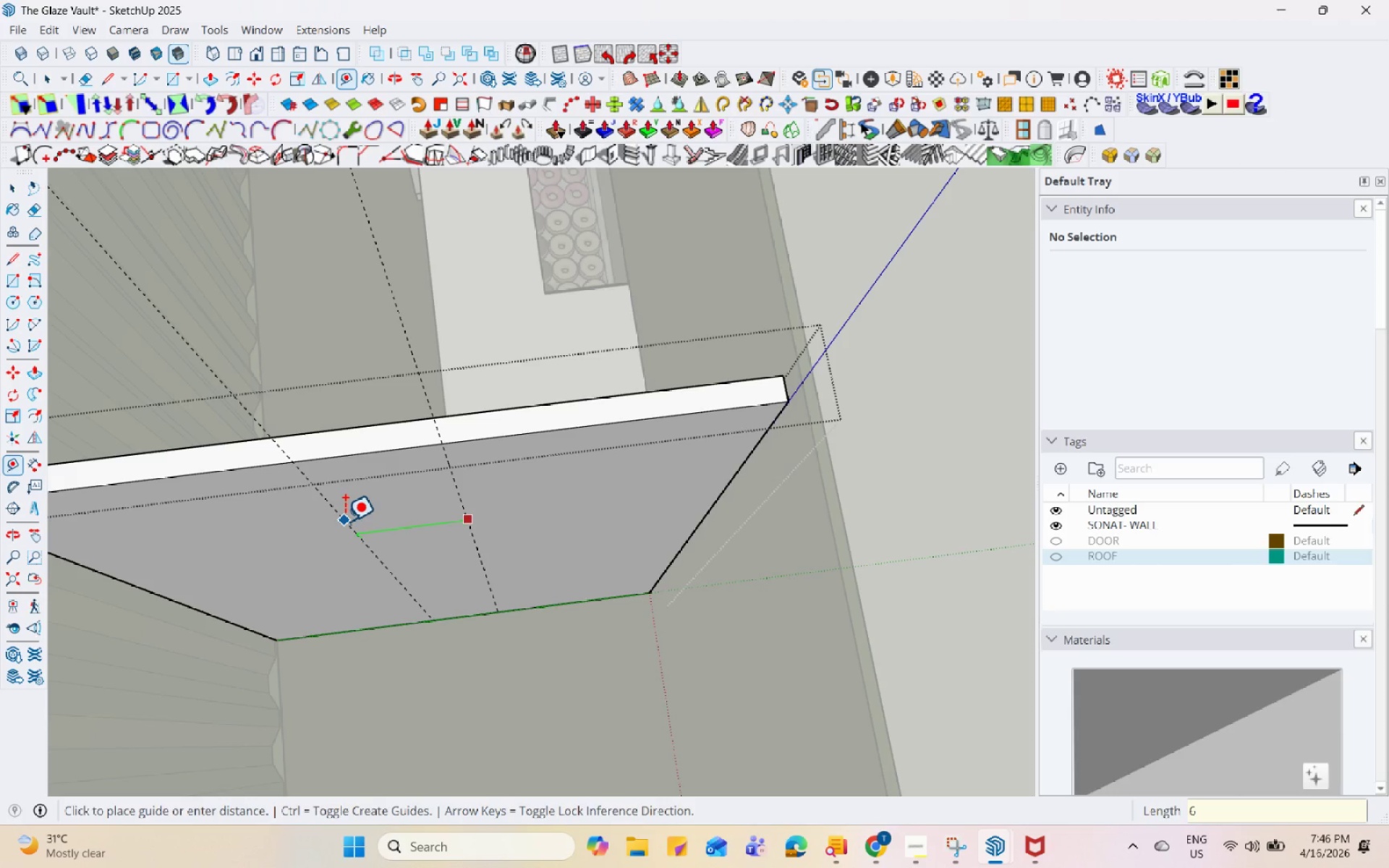 
key(Numpad0)
 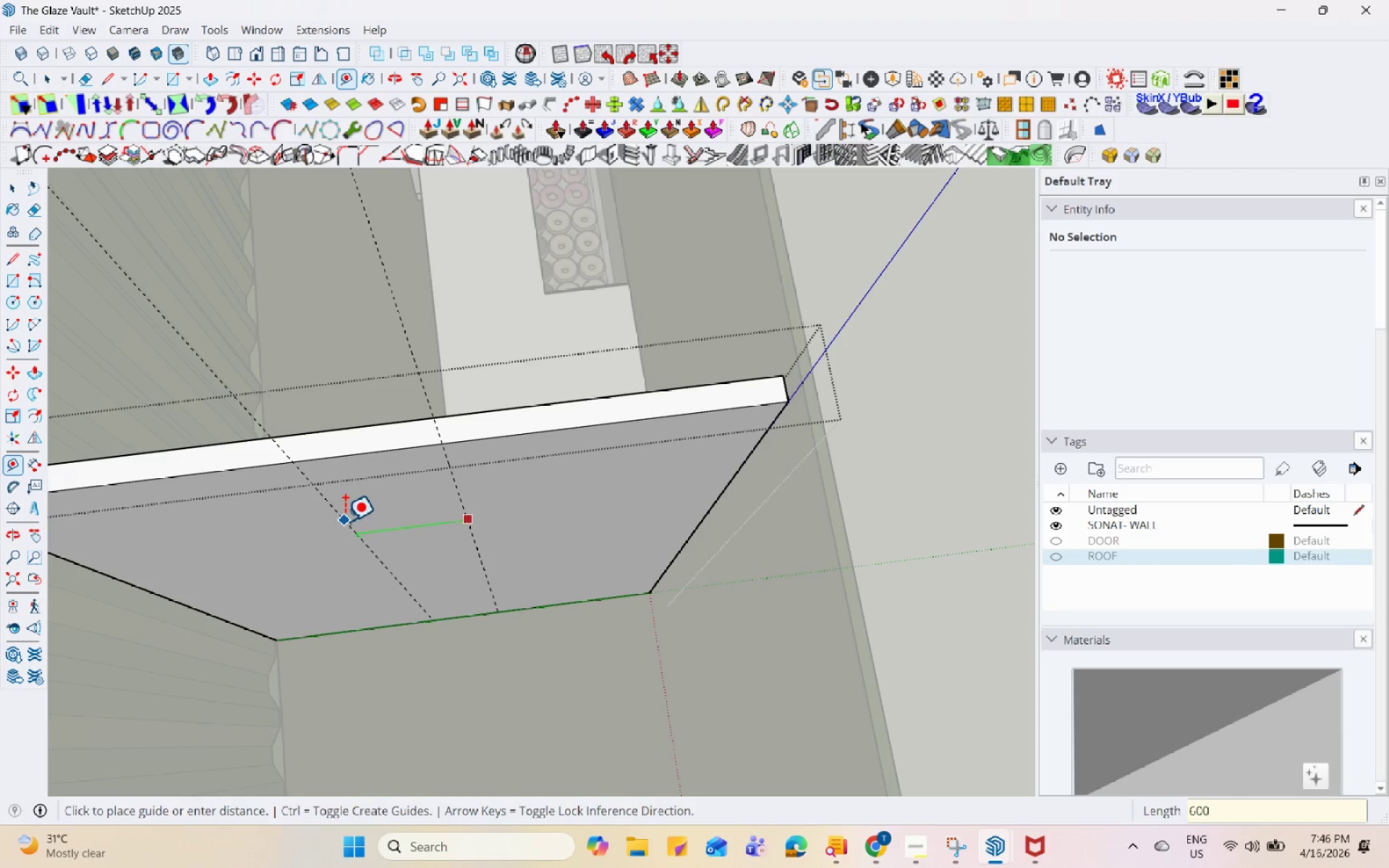 
key(Enter)
 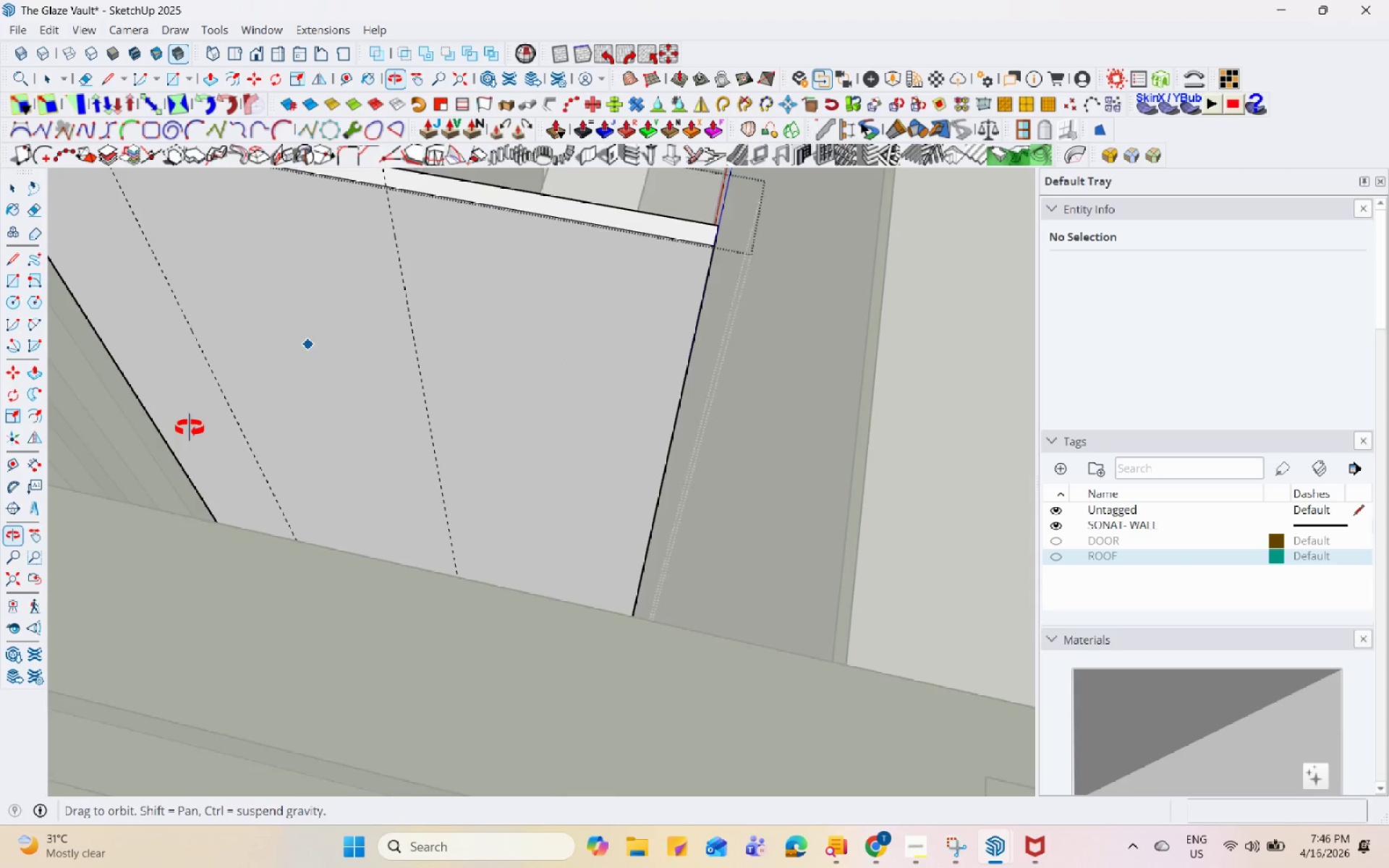 
scroll: coordinate [432, 571], scroll_direction: down, amount: 10.0
 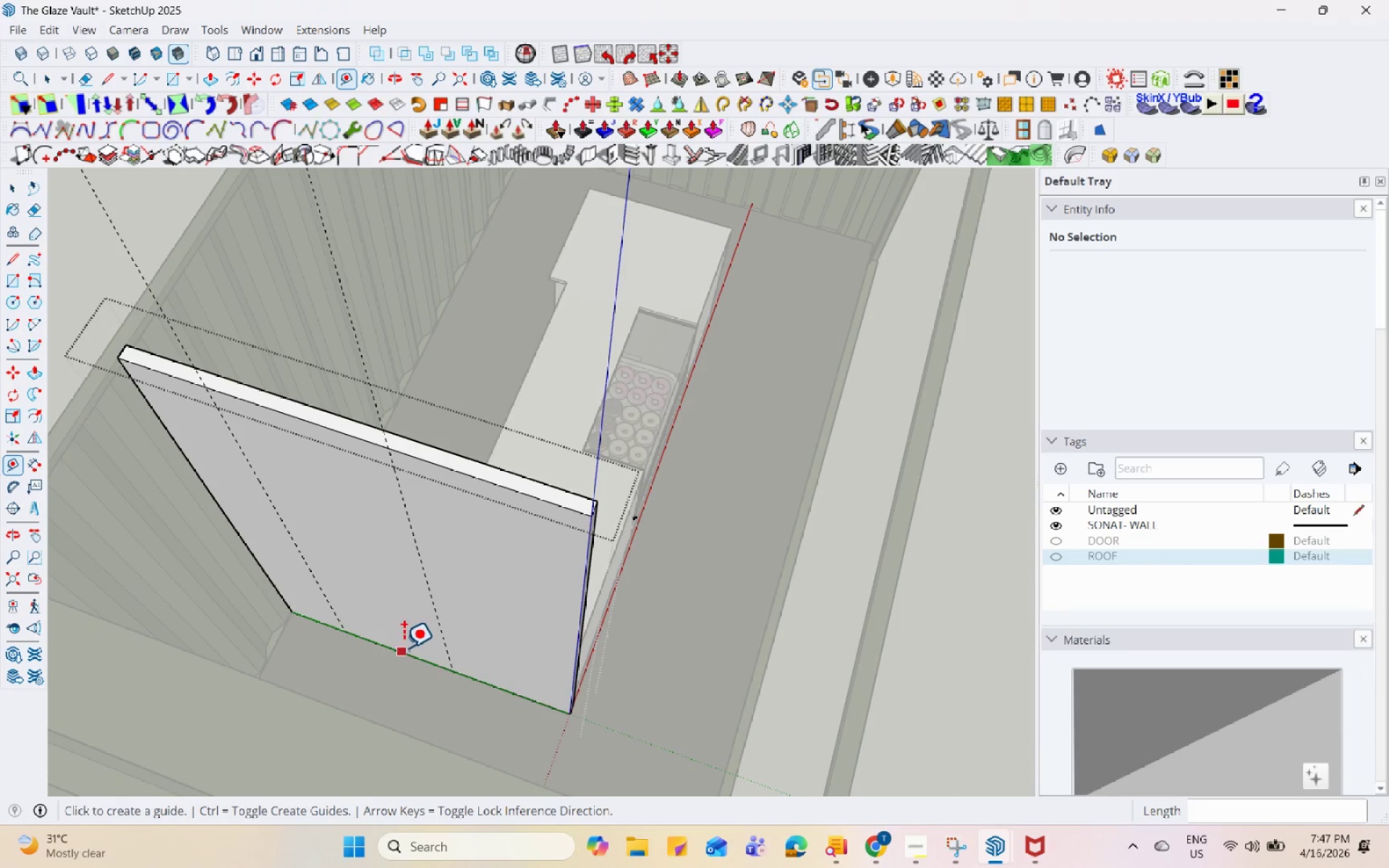 
left_click([399, 651])
 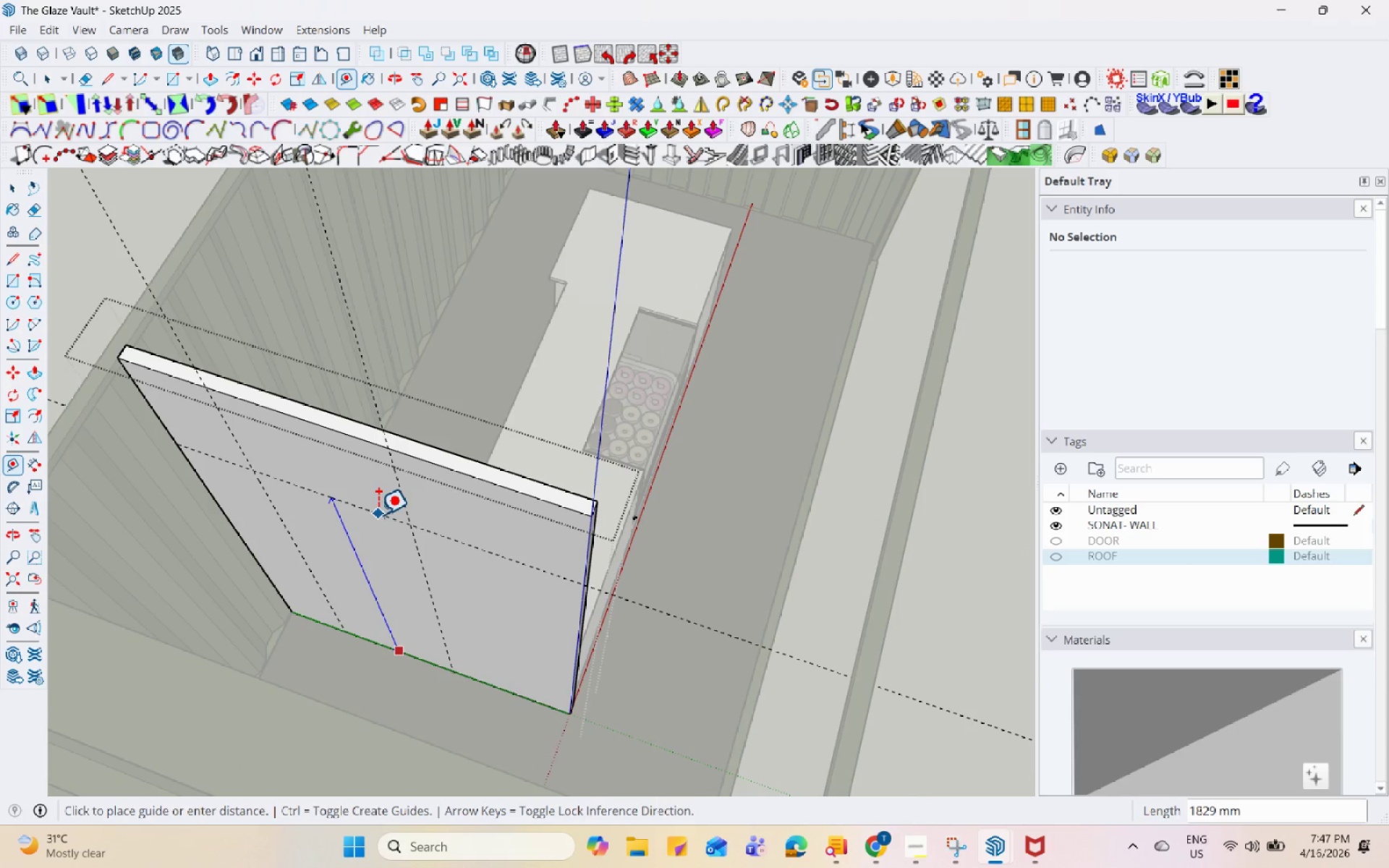 
key(Numpad2)
 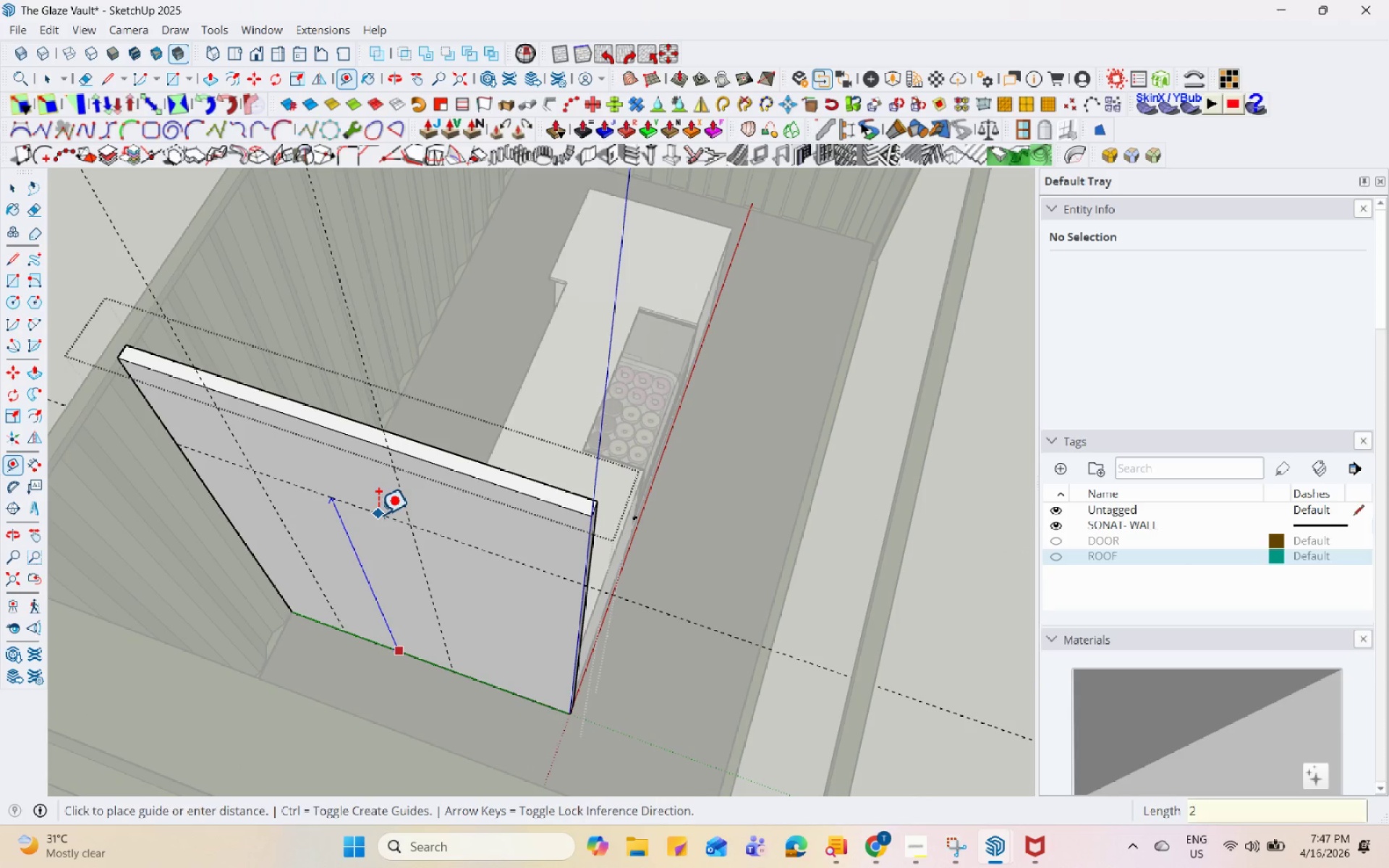 
key(Numpad1)
 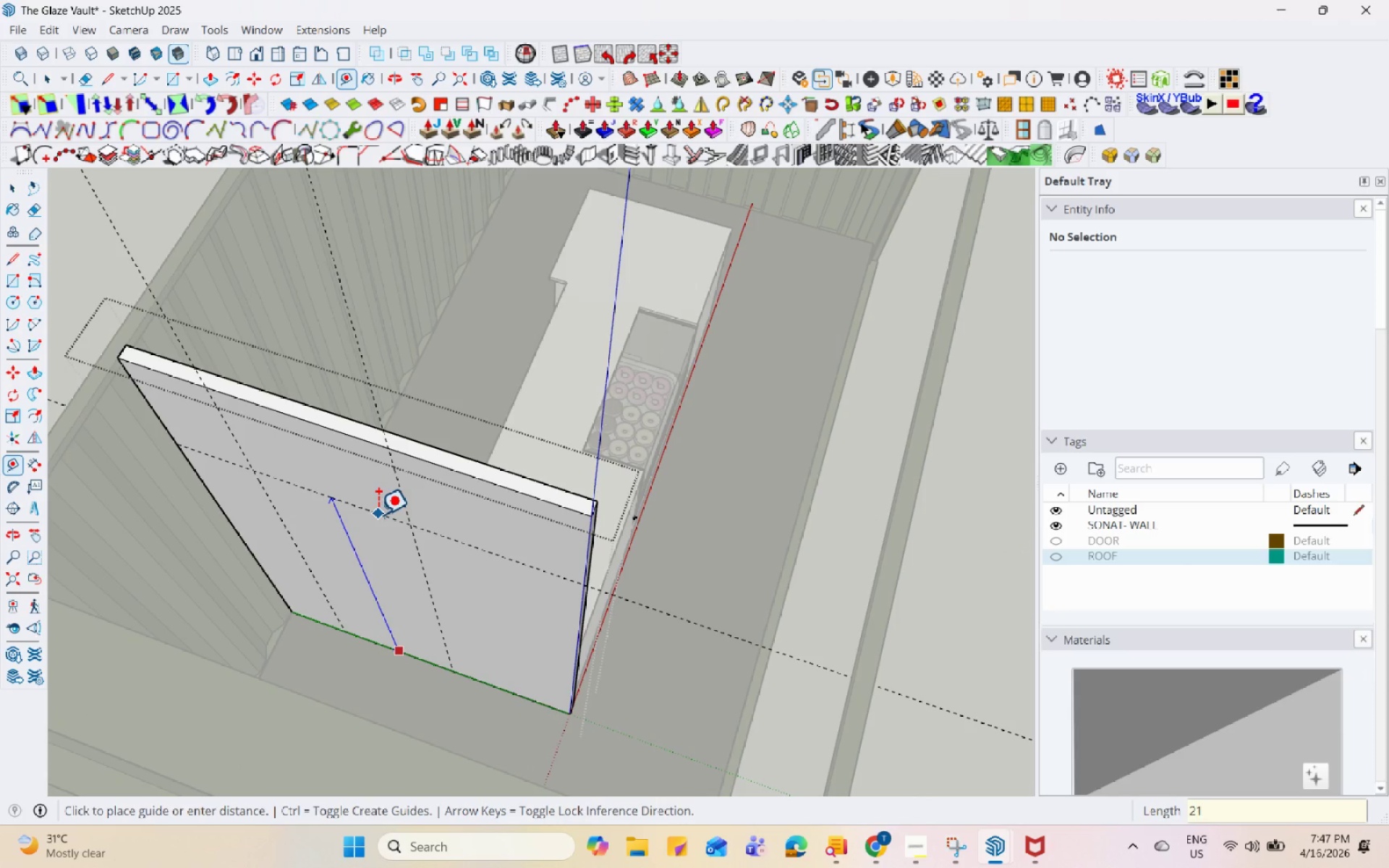 
key(Numpad5)
 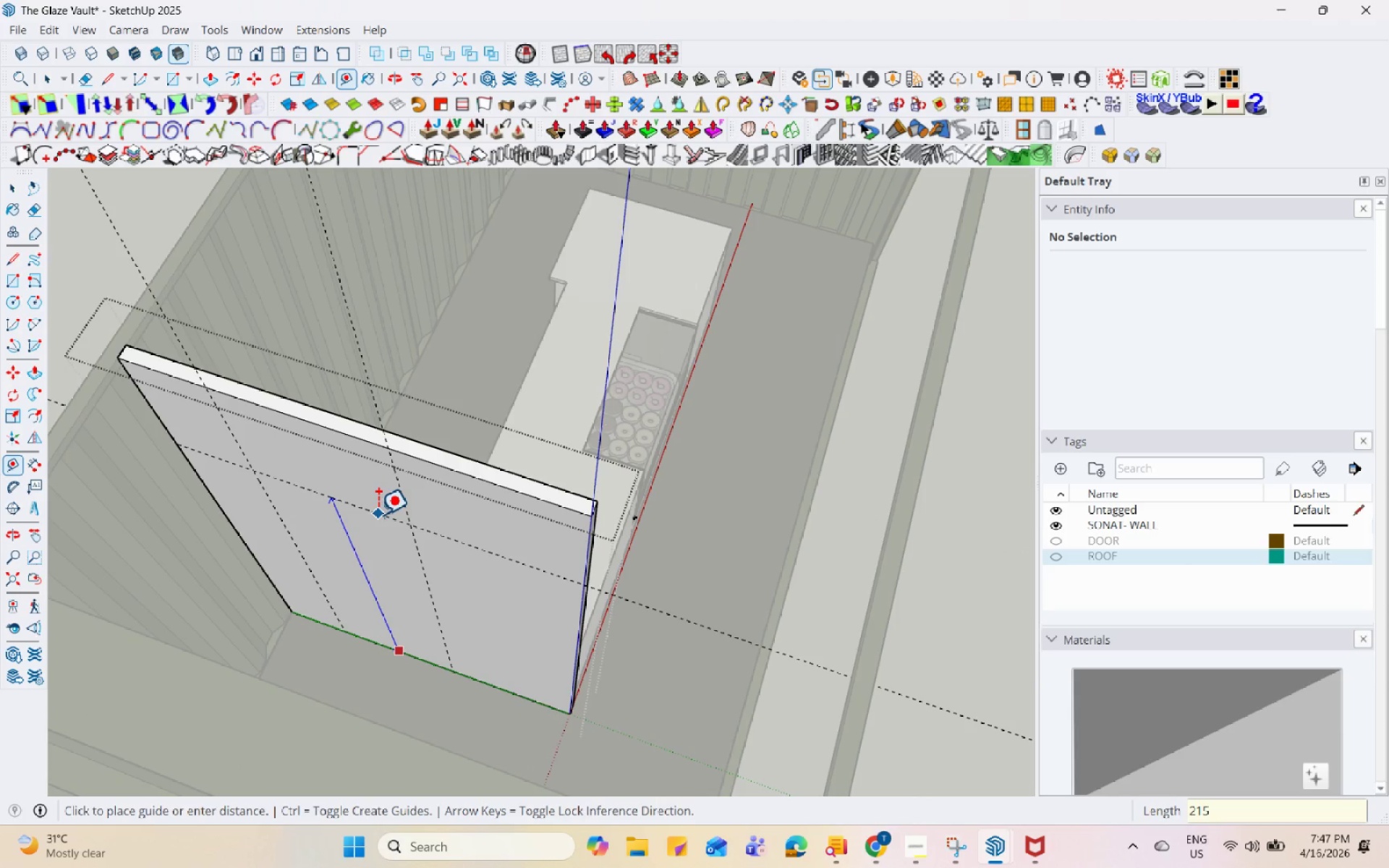 
key(Numpad0)
 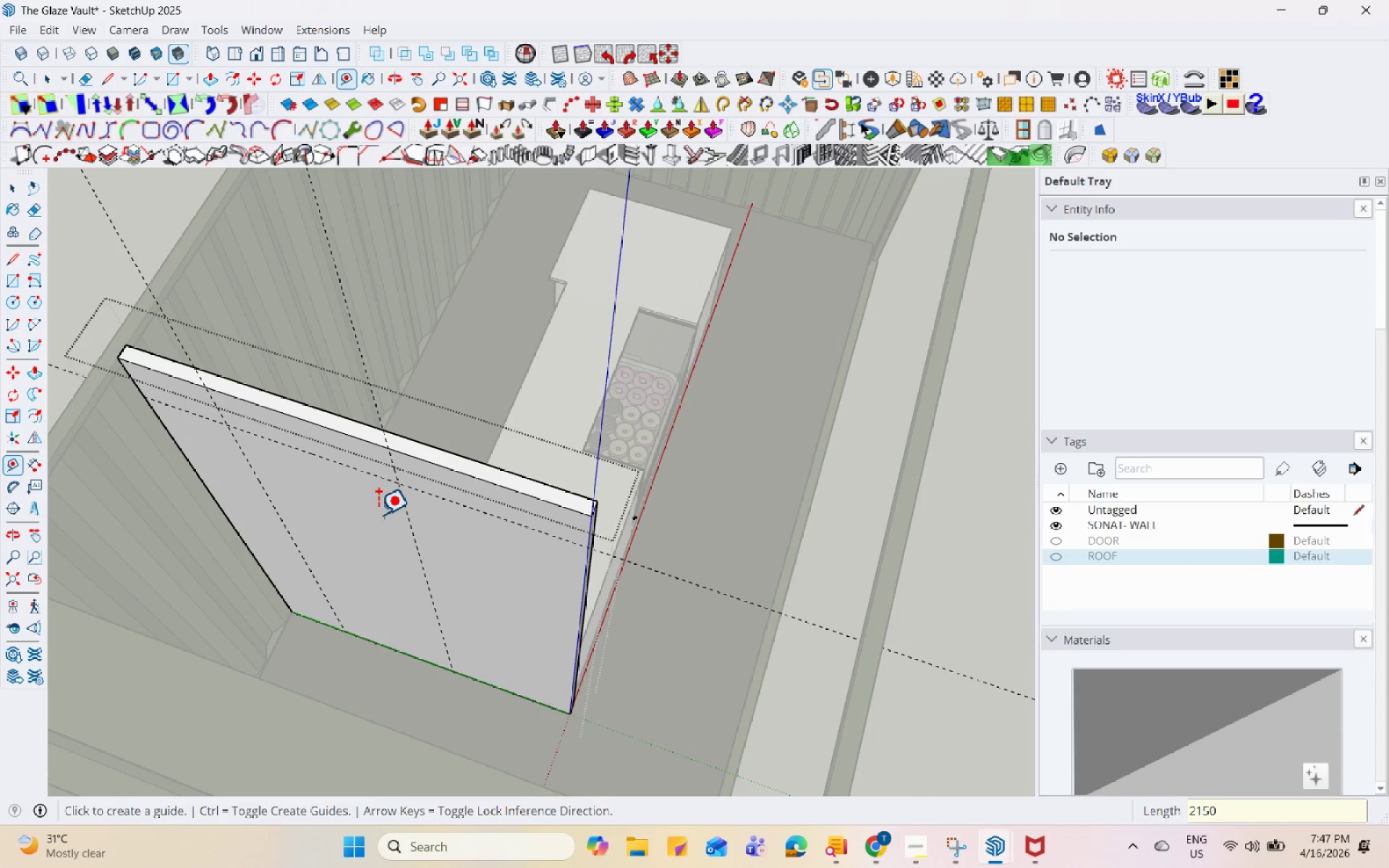 
key(Space)
 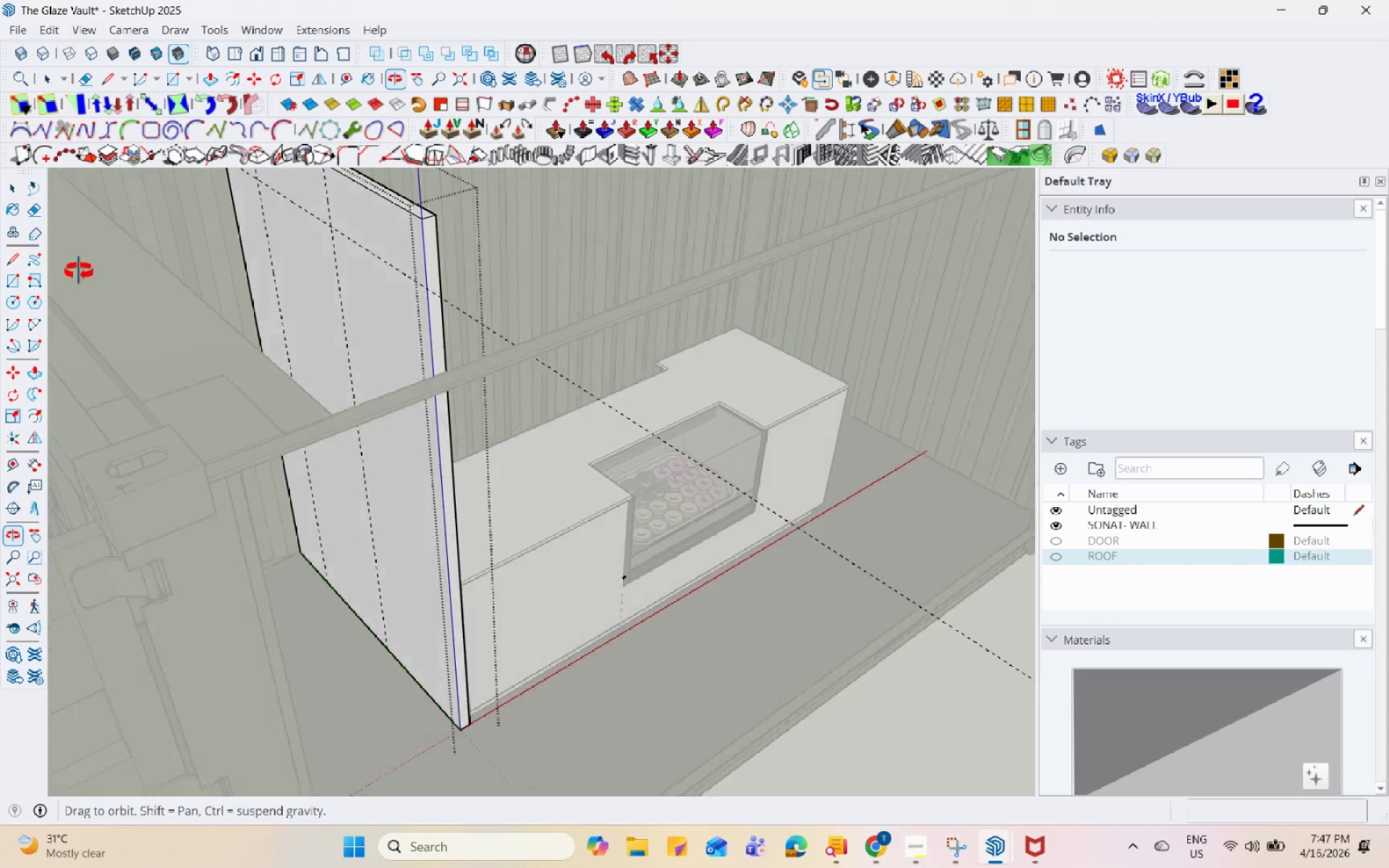 
scroll: coordinate [286, 564], scroll_direction: down, amount: 5.0
 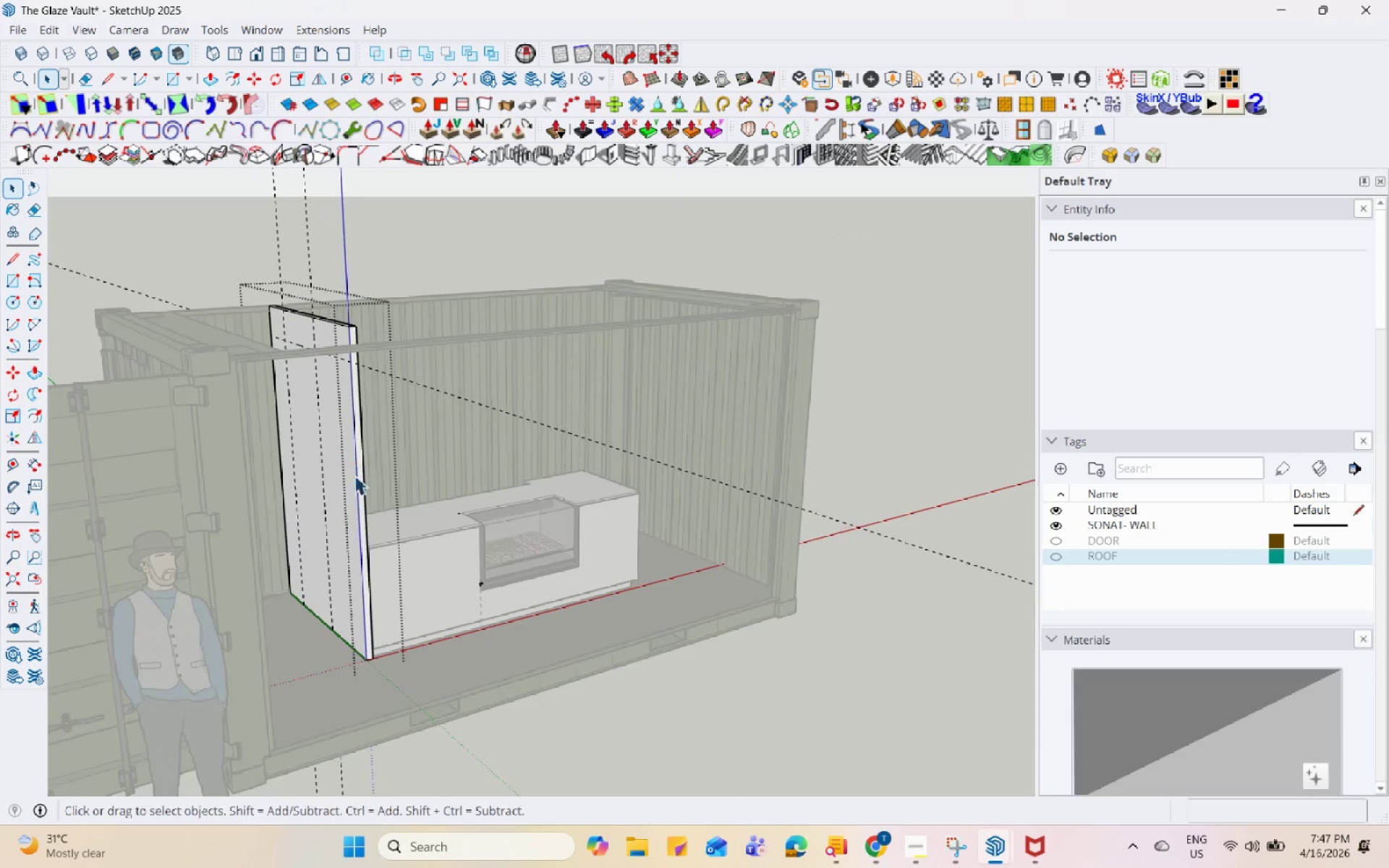 
scroll: coordinate [346, 500], scroll_direction: up, amount: 1.0
 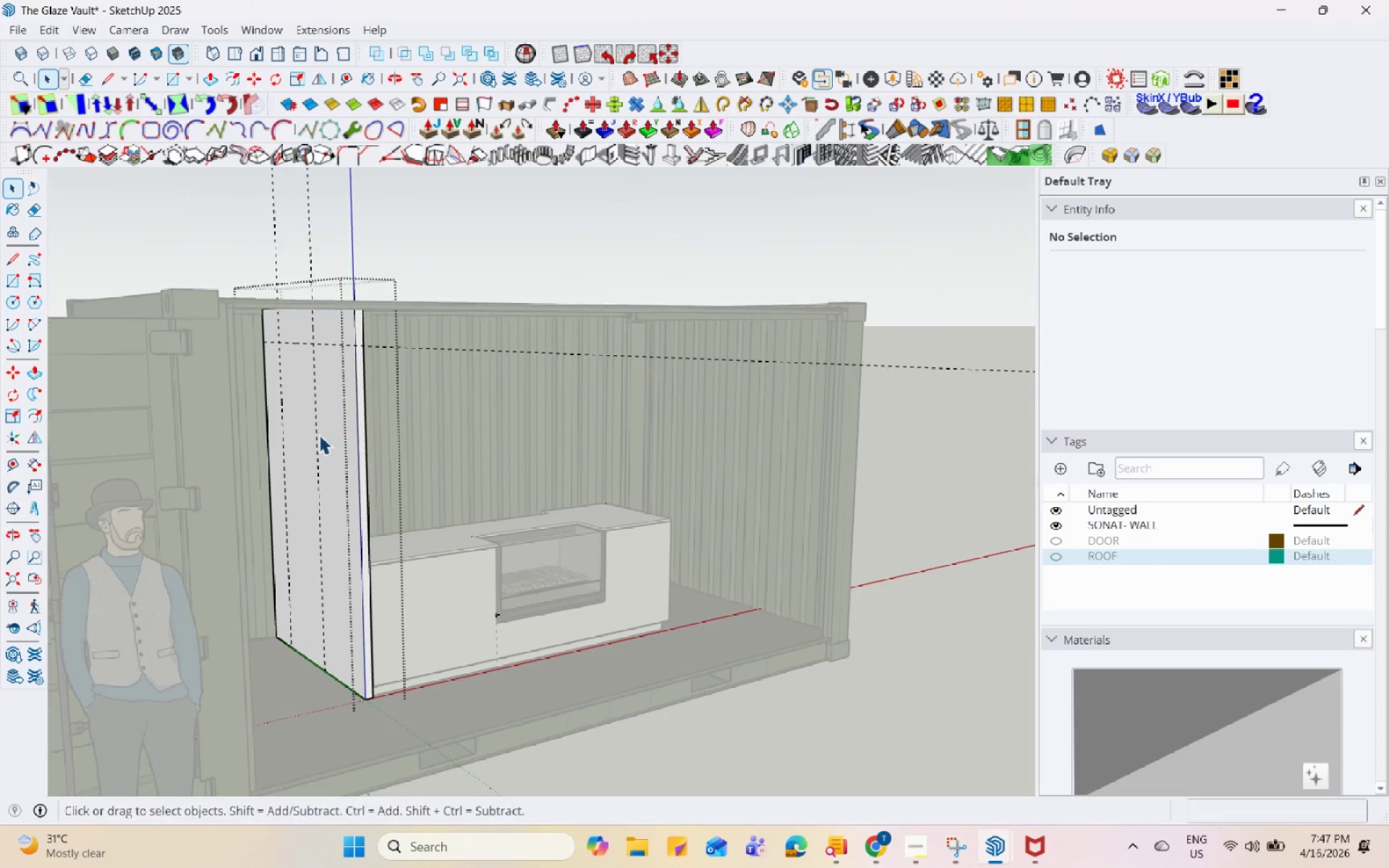 
double_click([313, 433])
 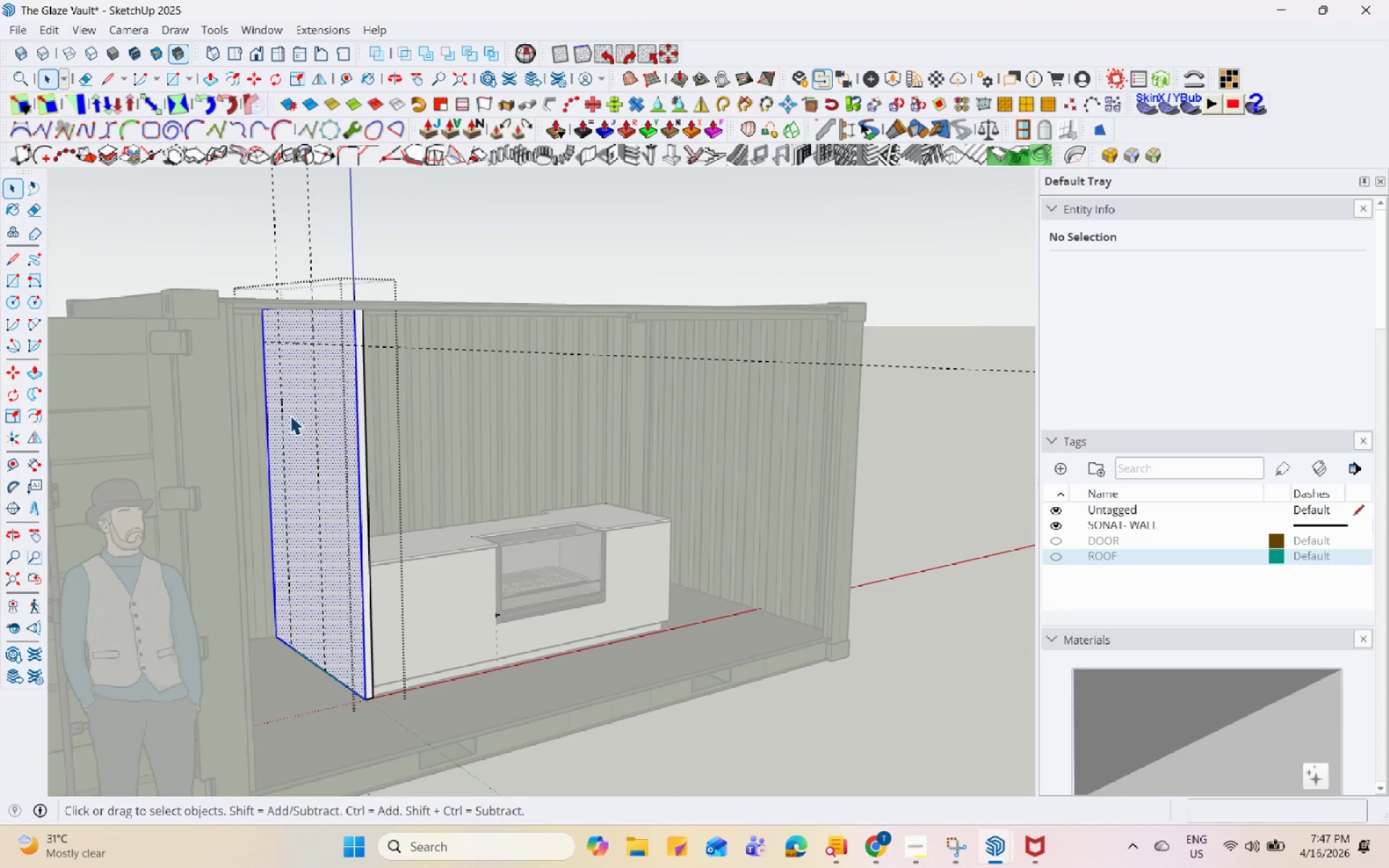 
triple_click([289, 414])
 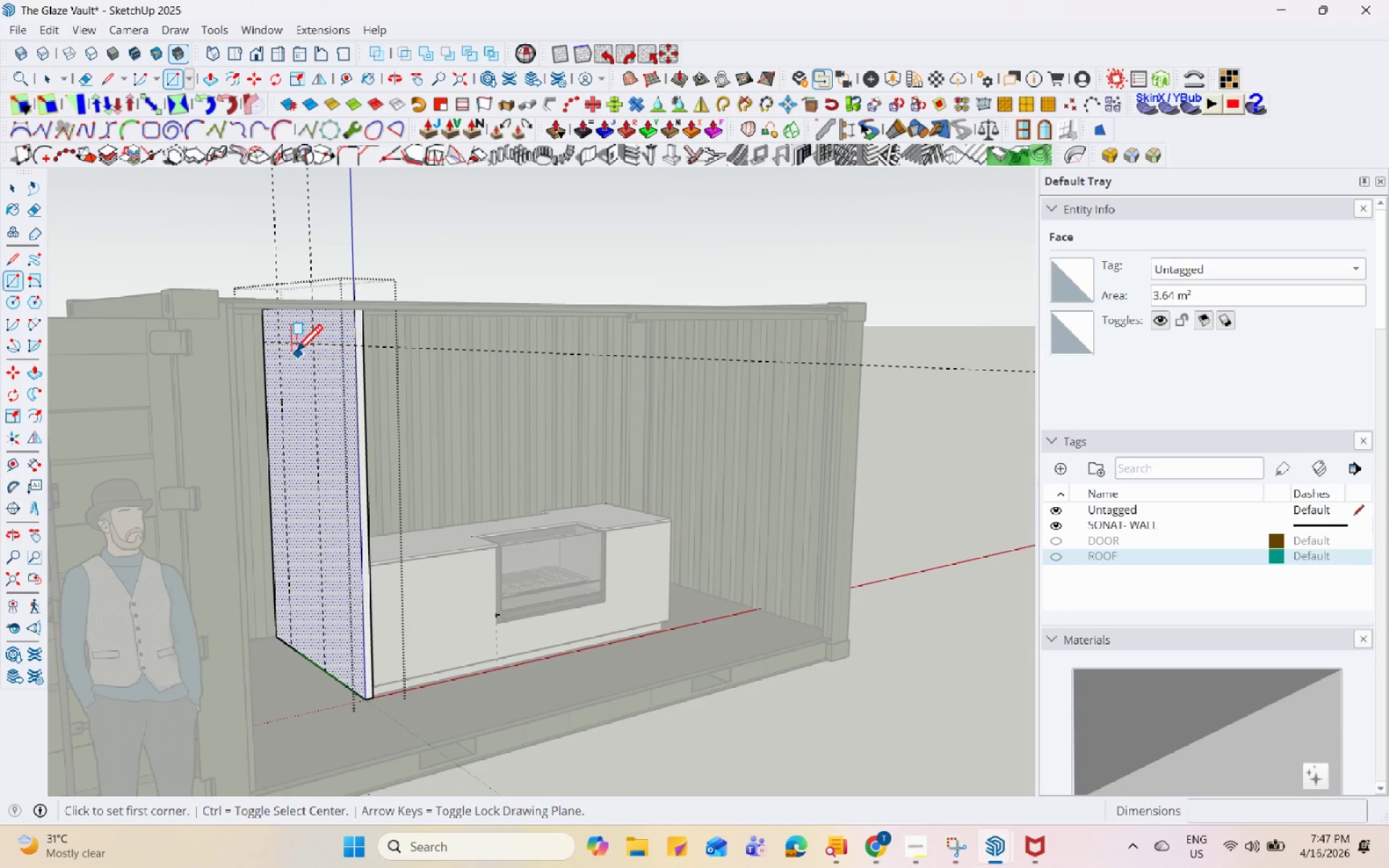 
left_click([276, 339])
 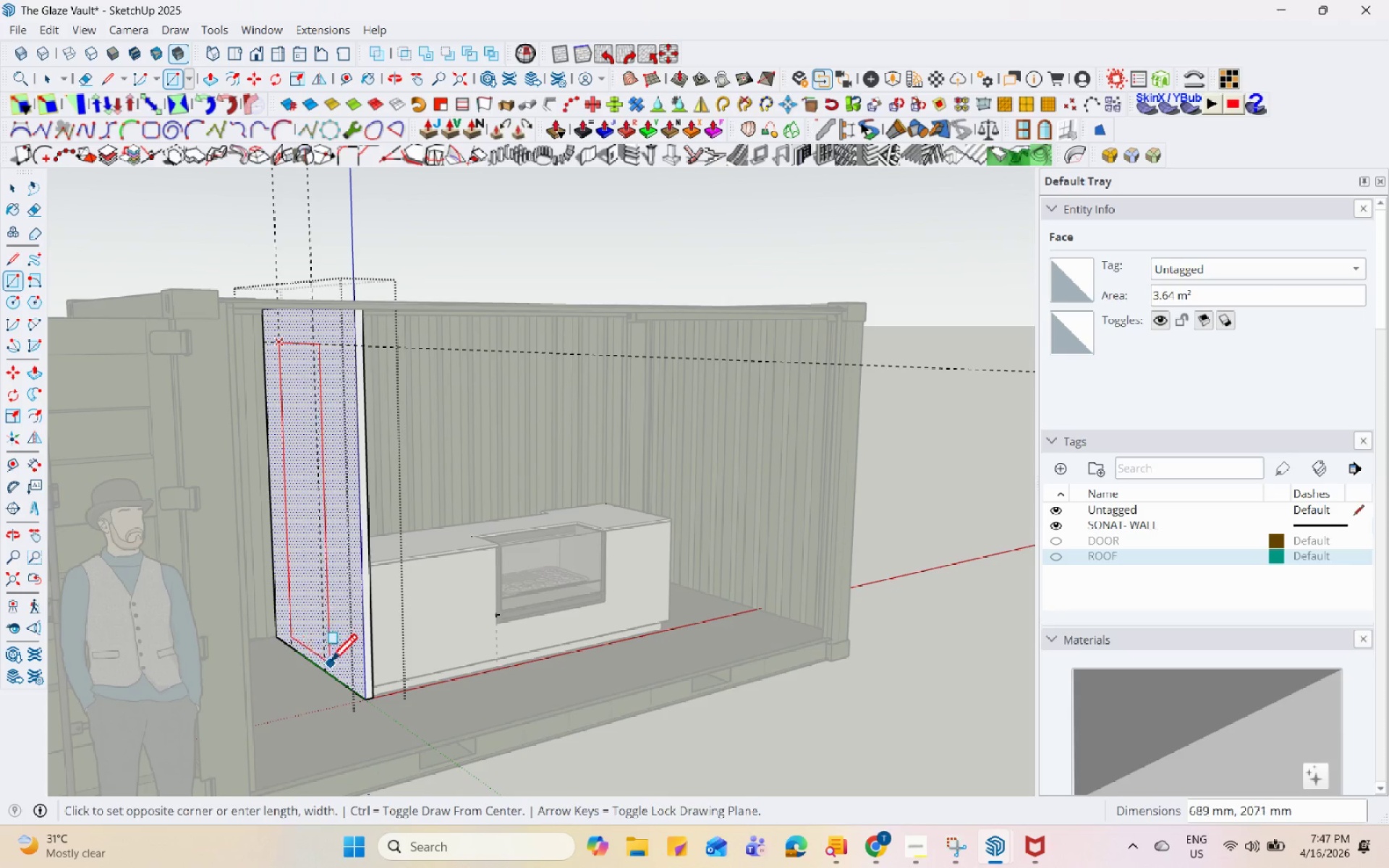 
left_click([327, 671])
 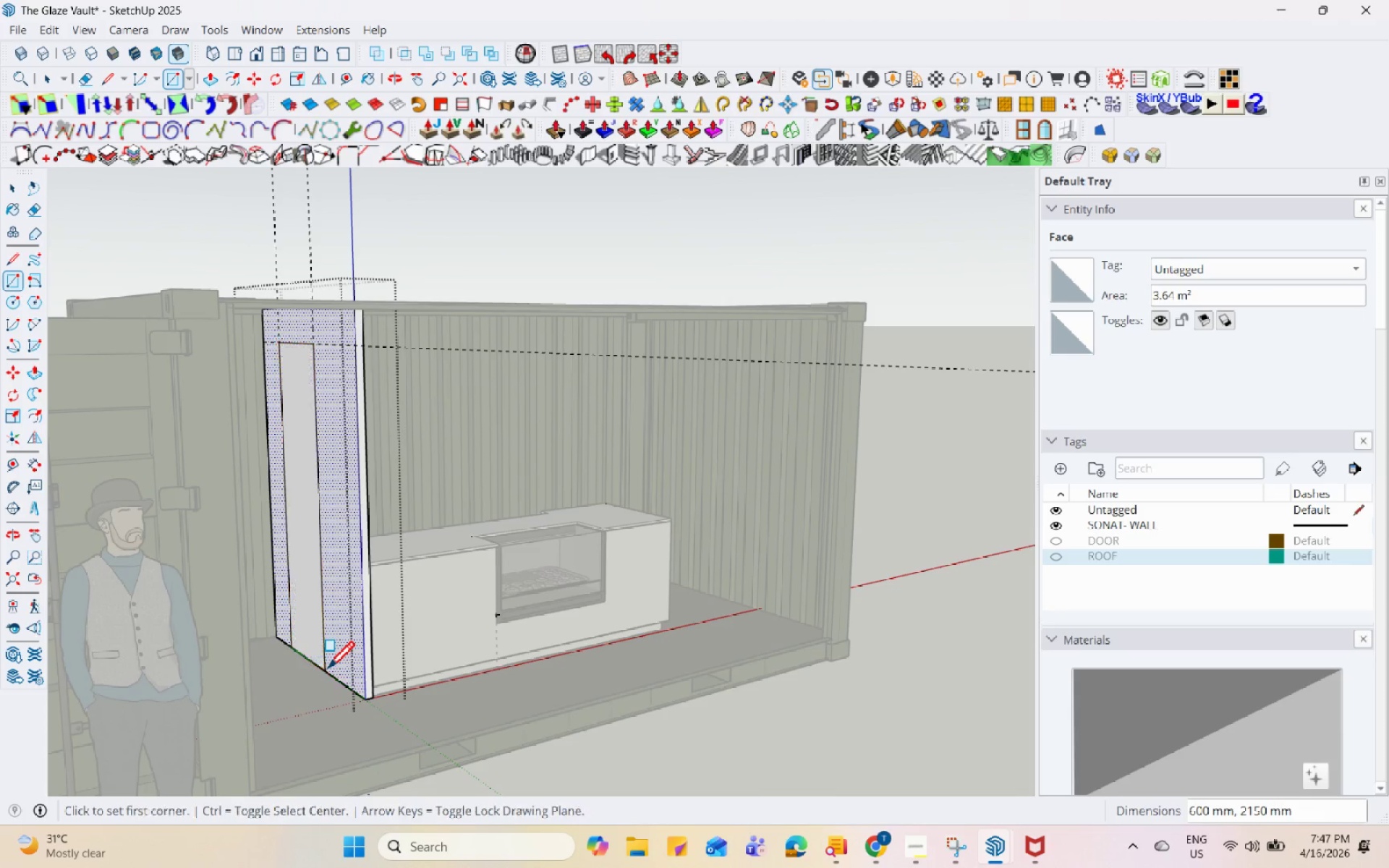 
key(Space)
 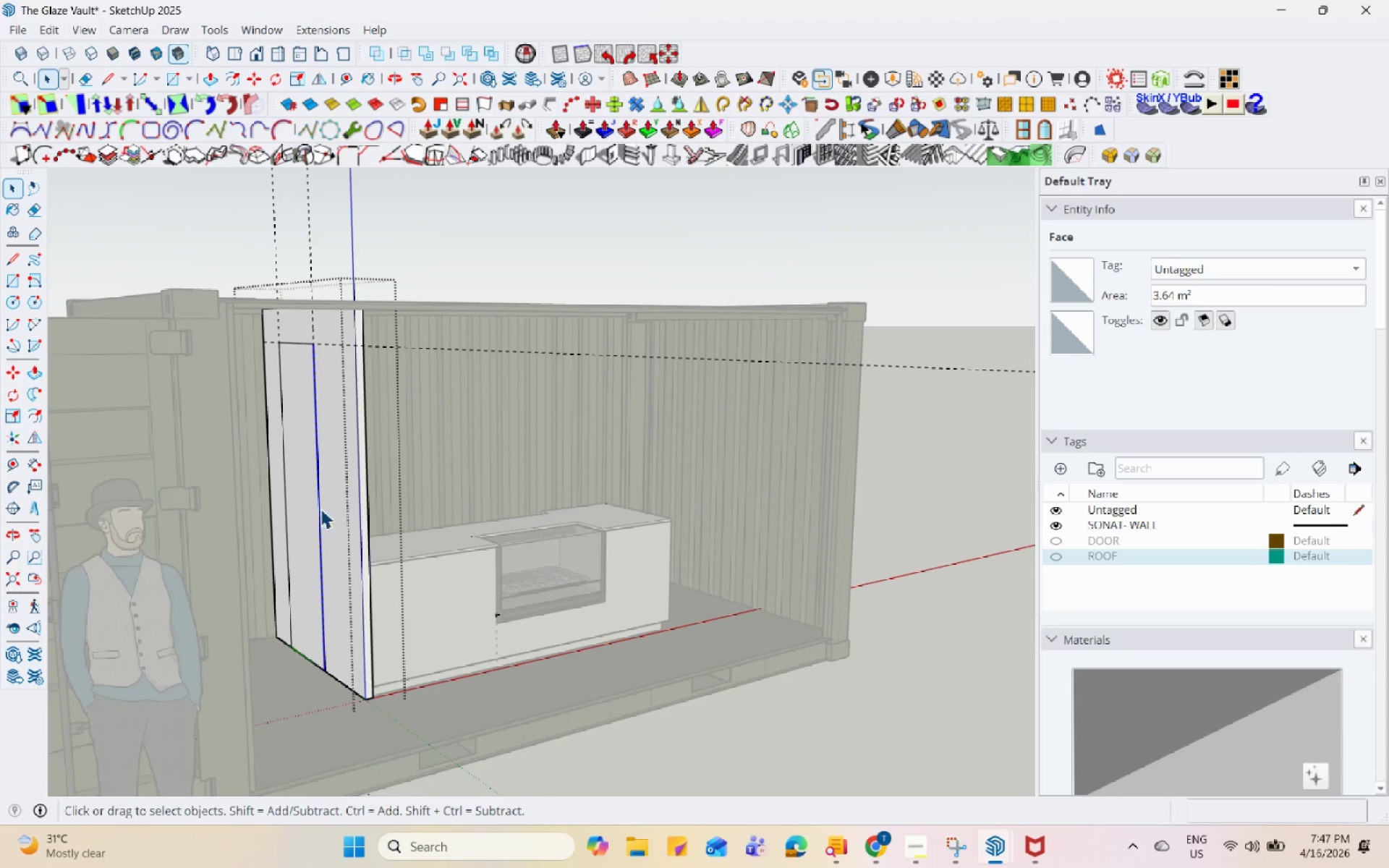 
triple_click([310, 492])
 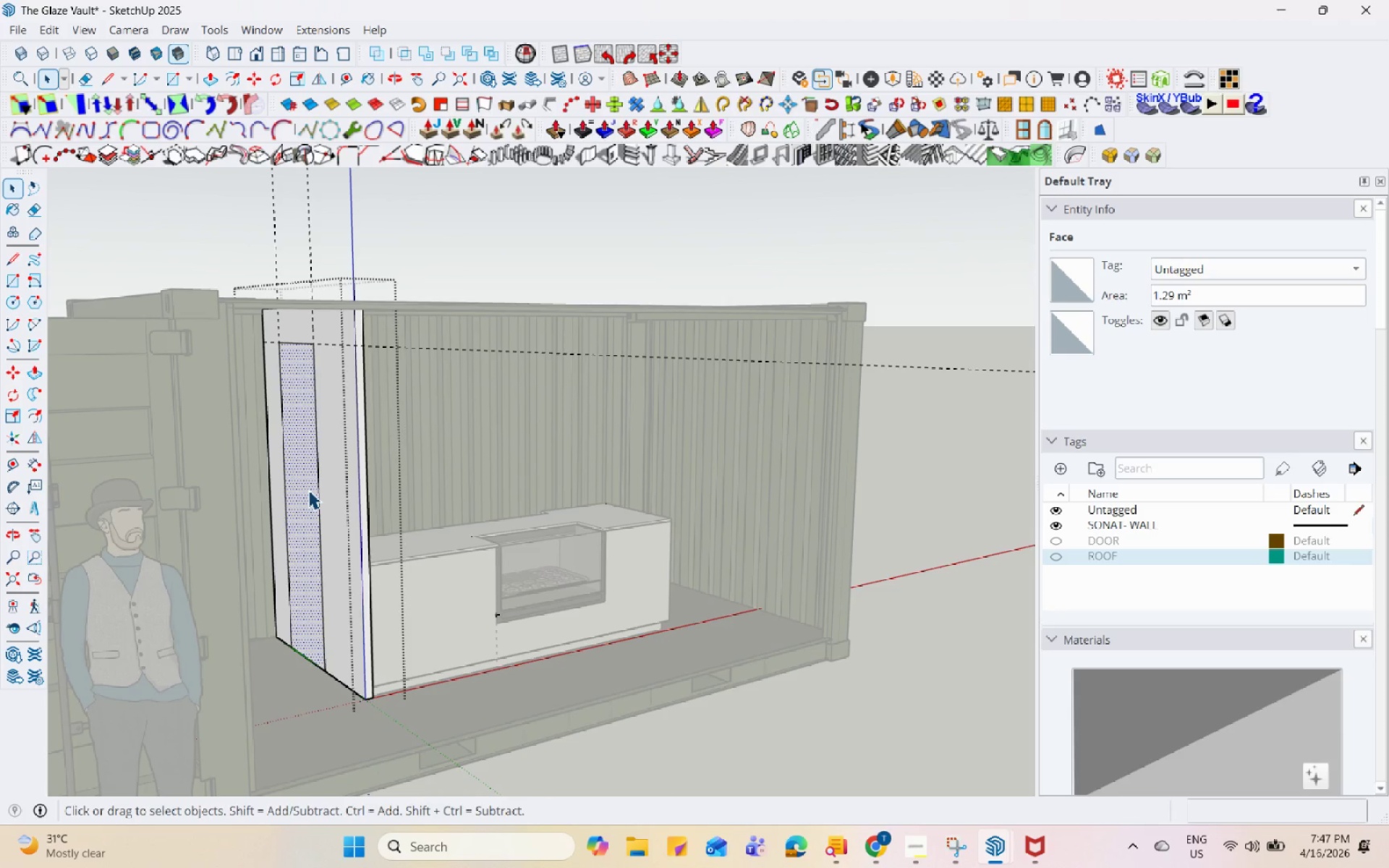 
key(P)
 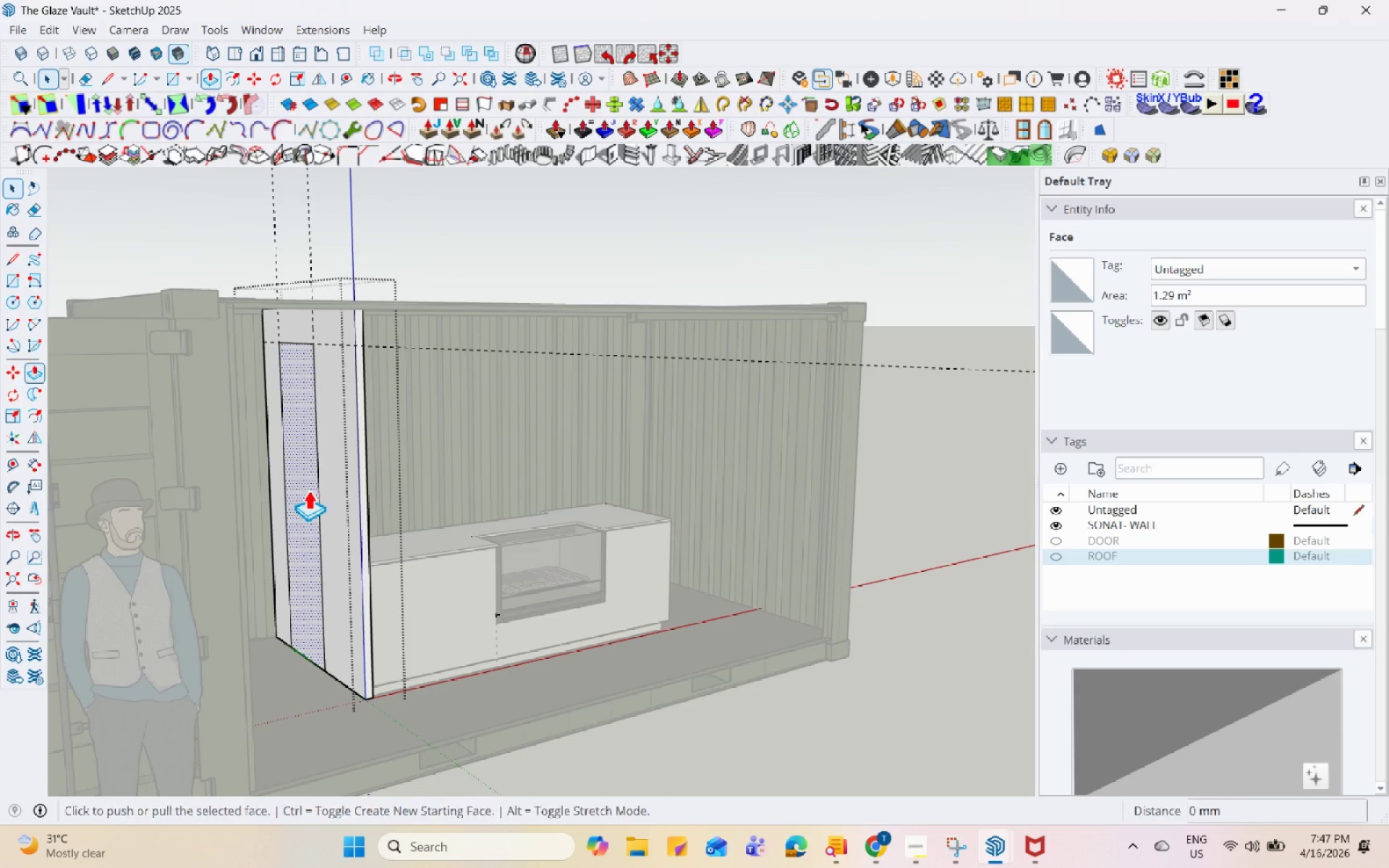 
left_click([308, 490])
 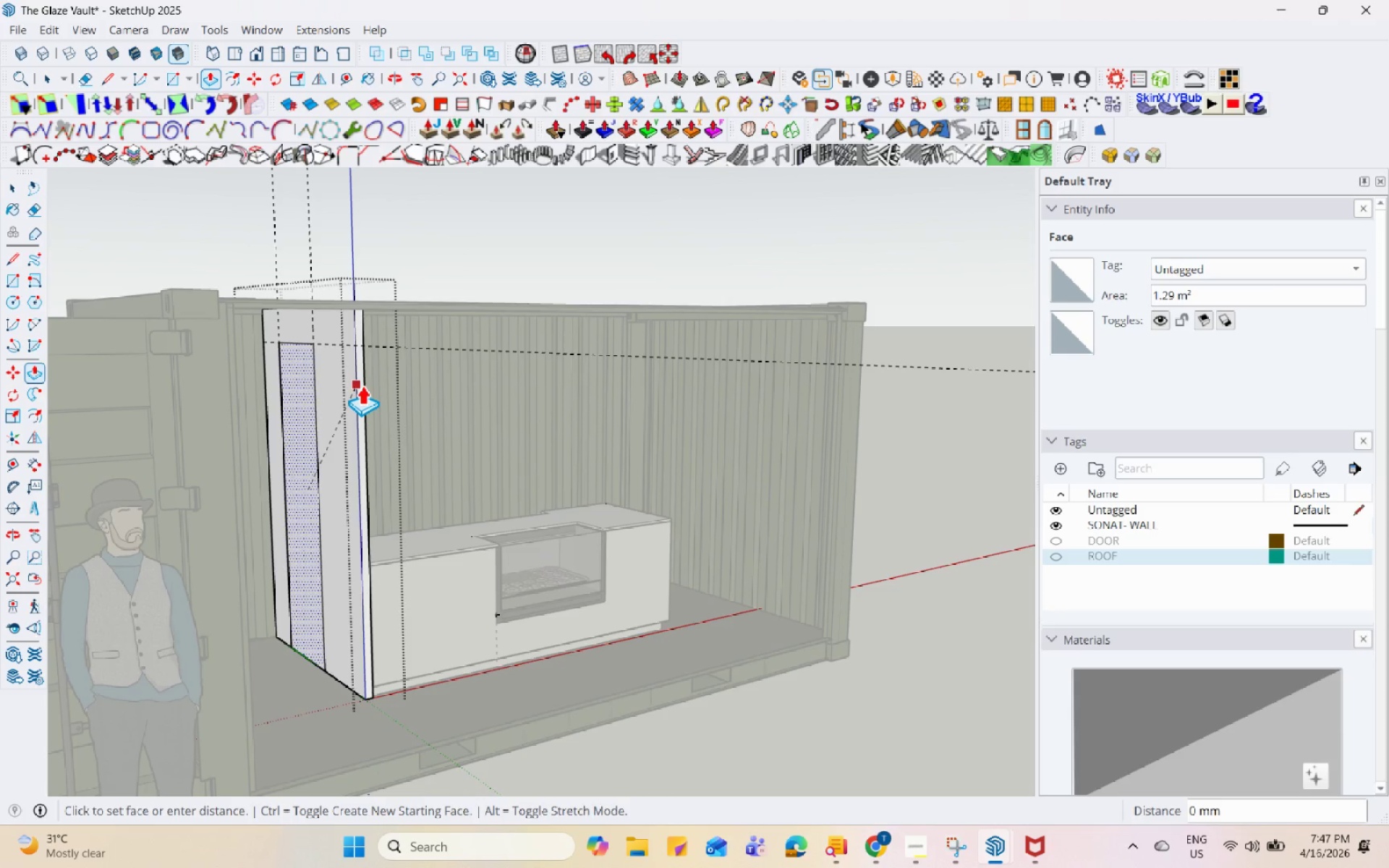 
left_click([365, 379])
 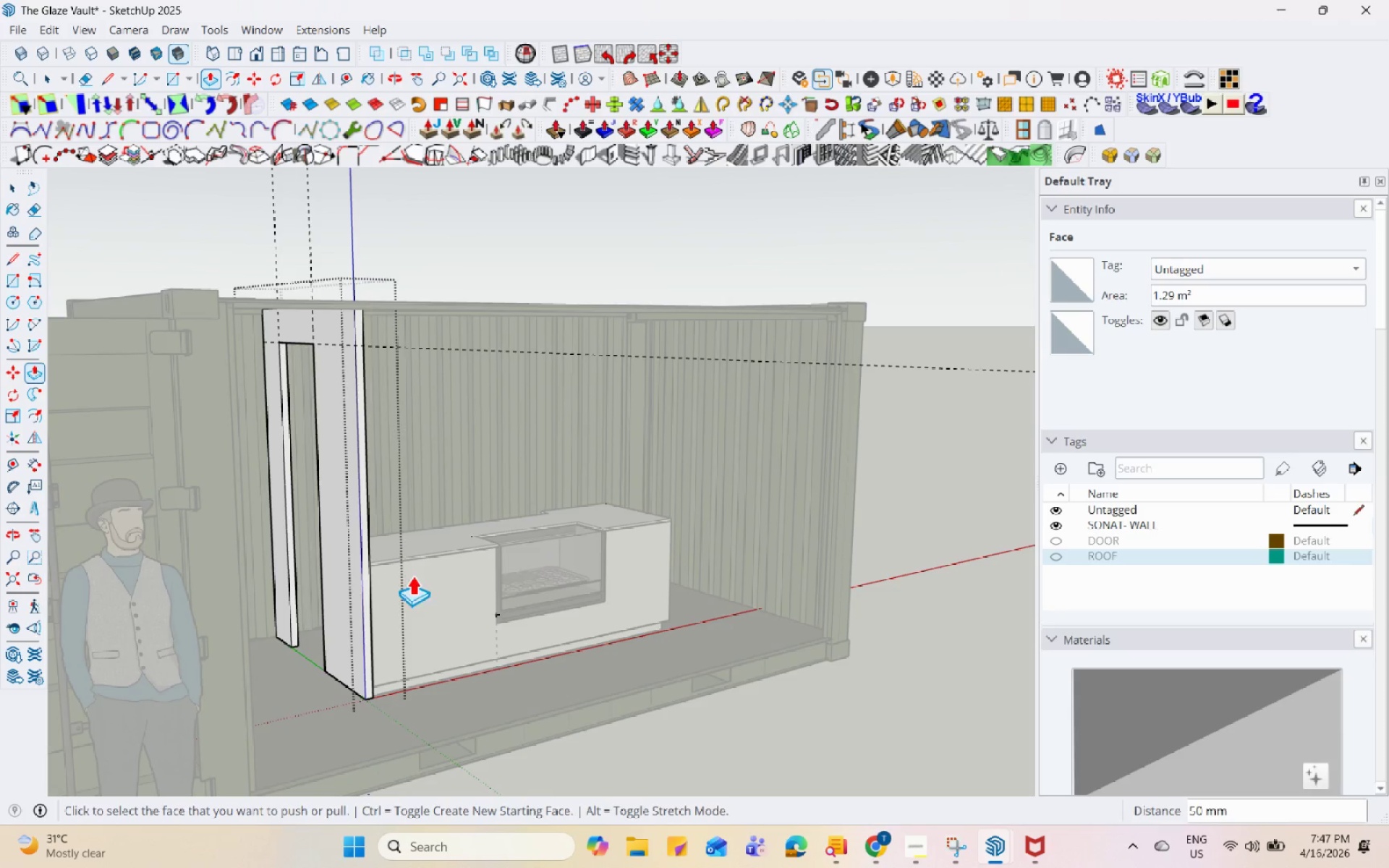 
key(Space)
 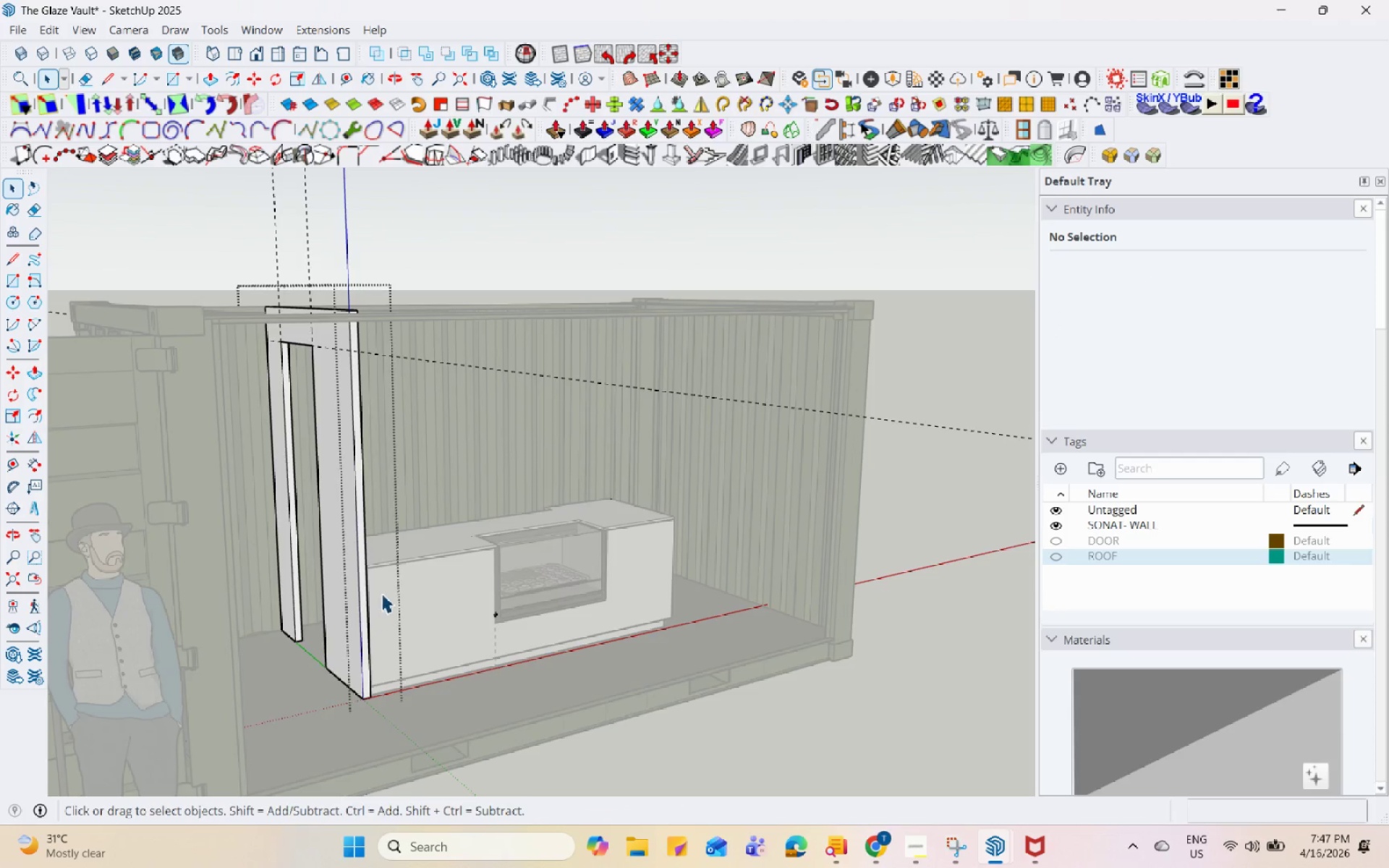 
key(Escape)
 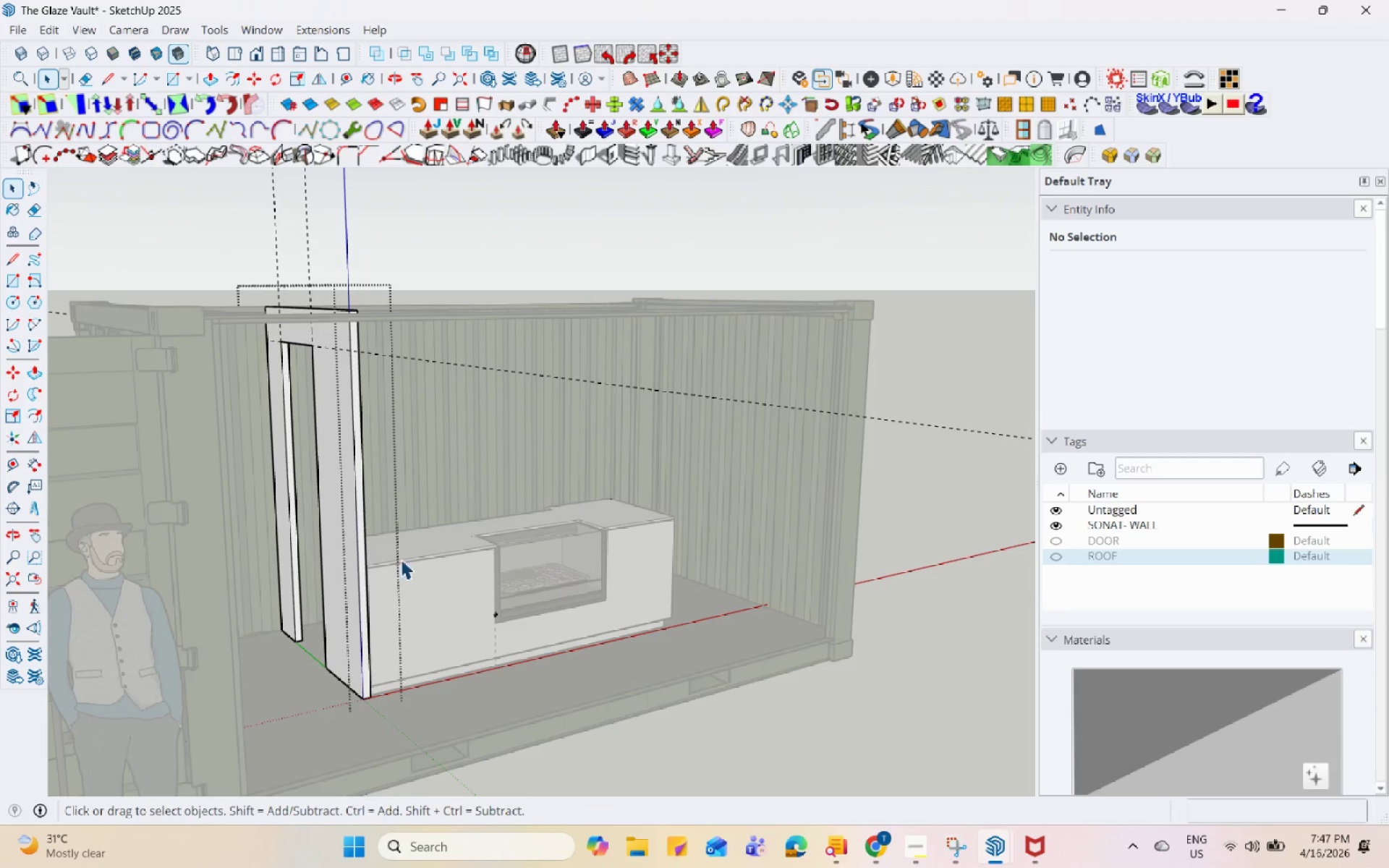 
key(Escape)
 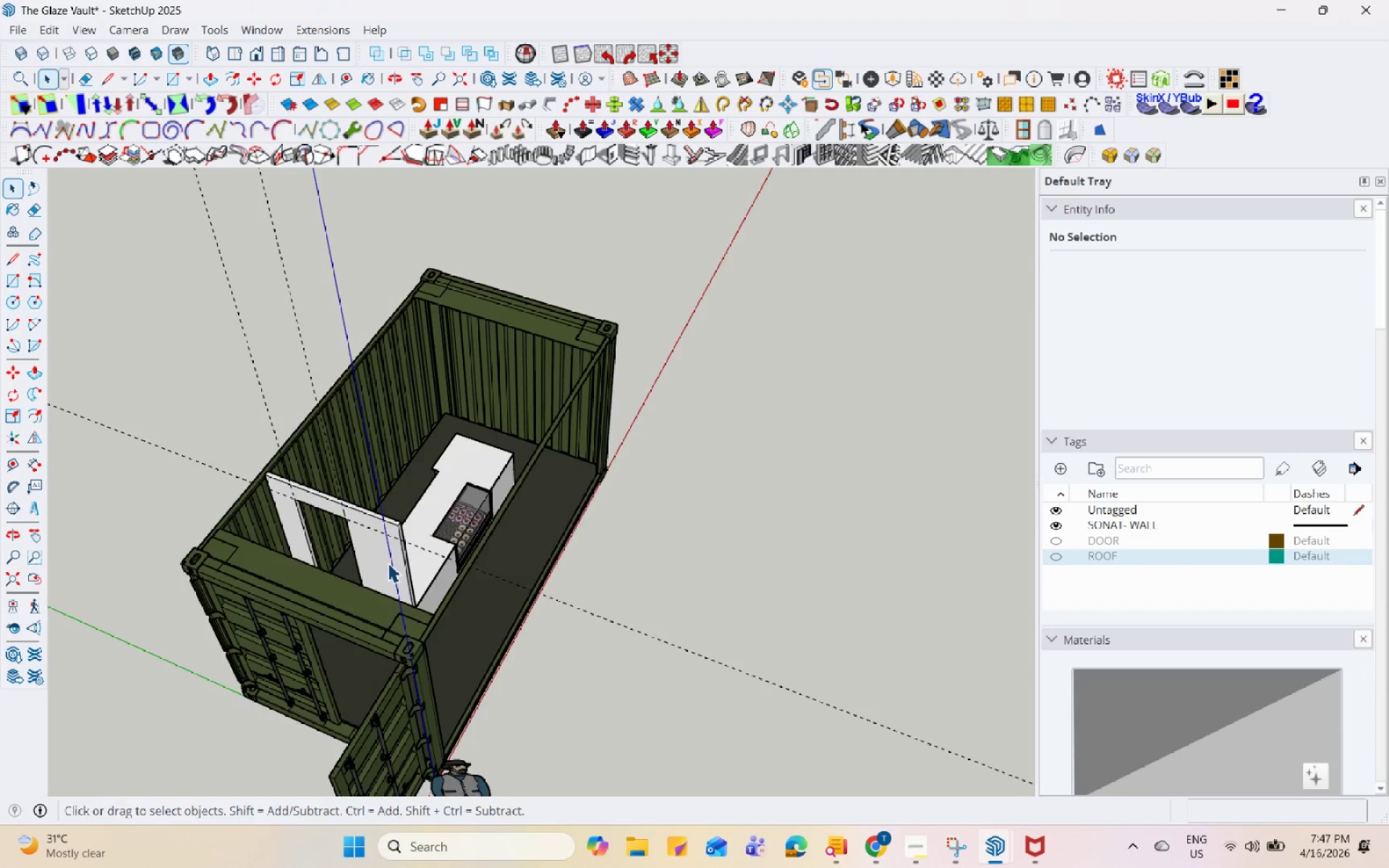 
scroll: coordinate [404, 556], scroll_direction: down, amount: 6.0
 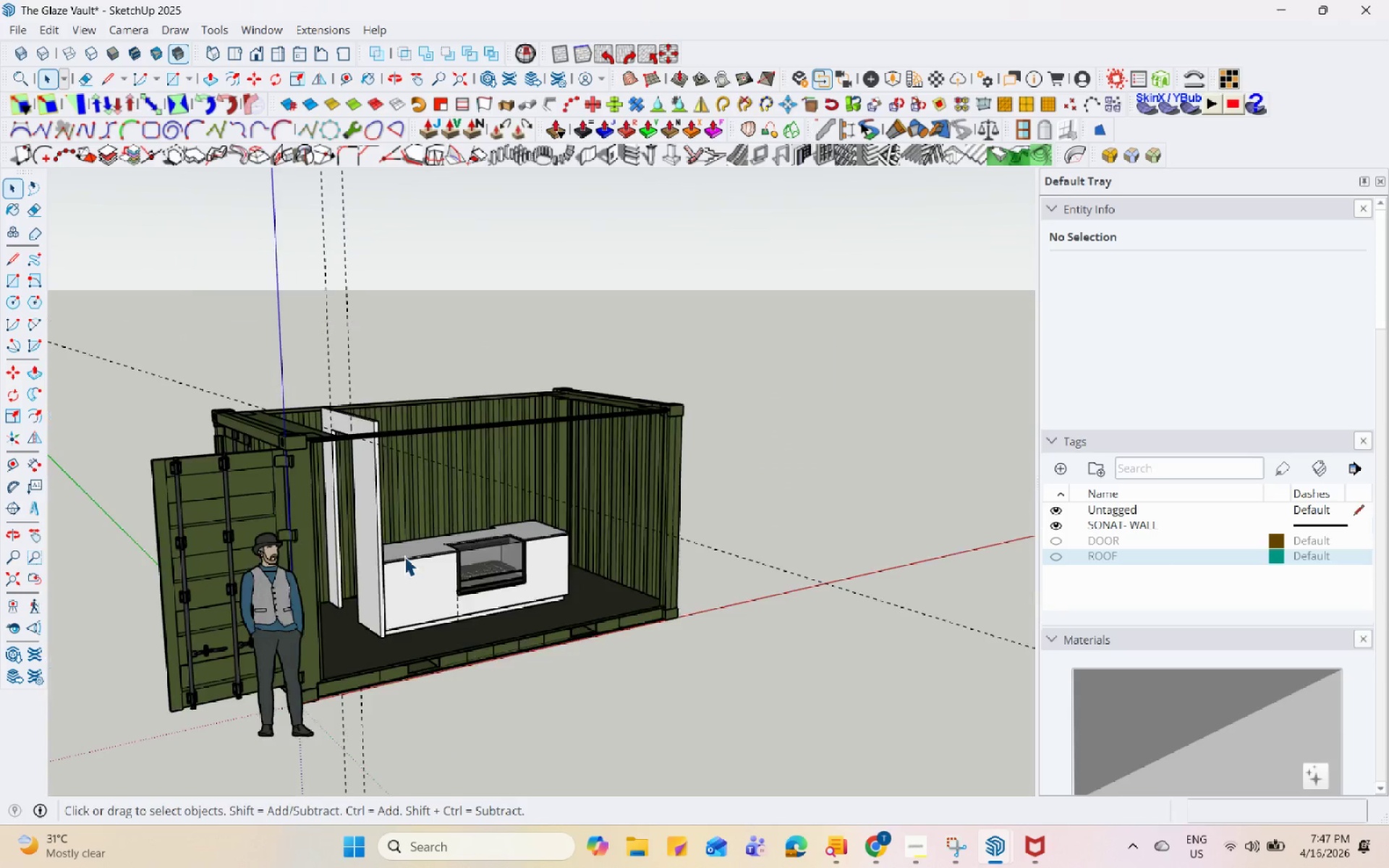 
scroll: coordinate [372, 632], scroll_direction: up, amount: 2.0
 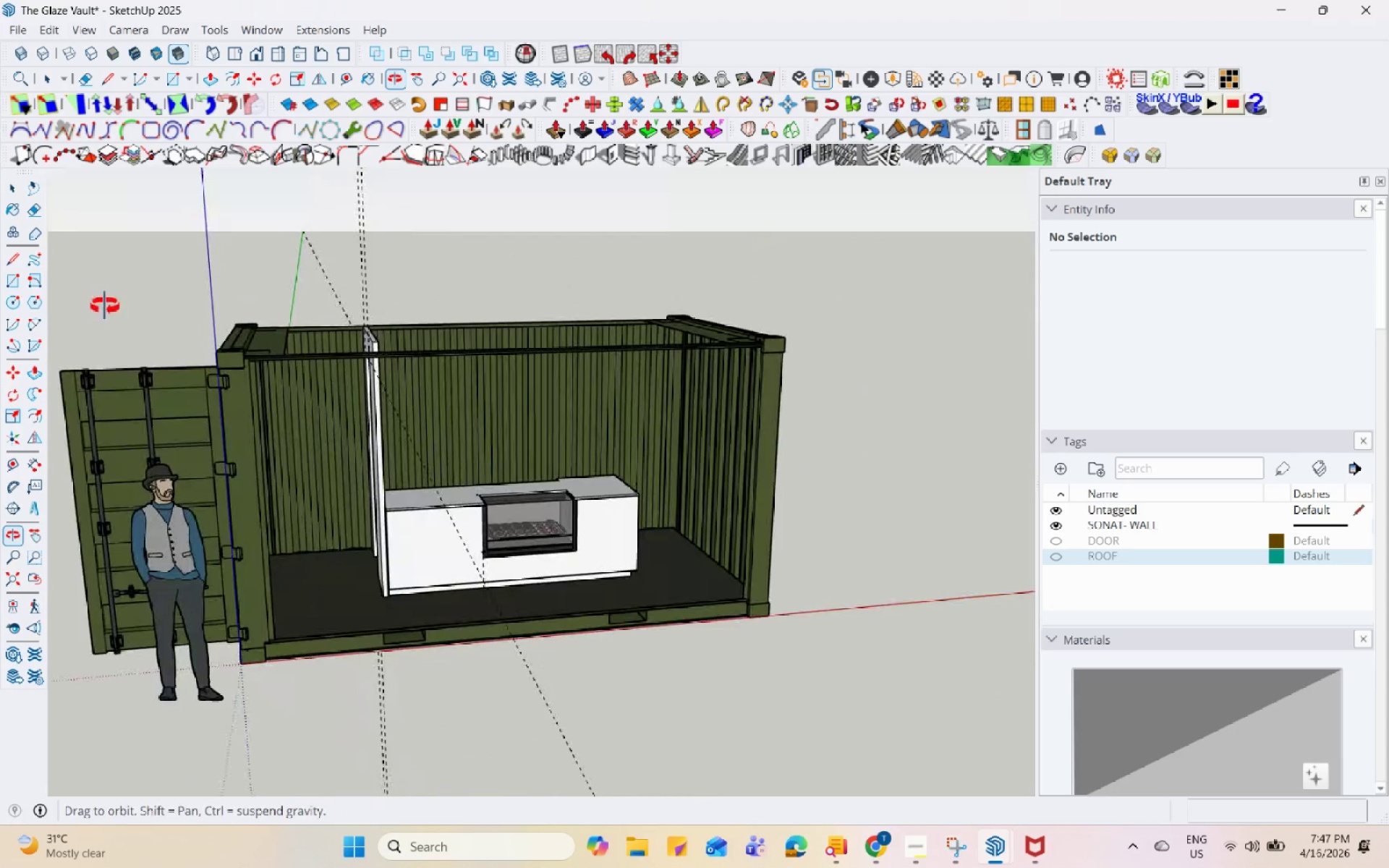 
scroll: coordinate [344, 704], scroll_direction: down, amount: 5.0
 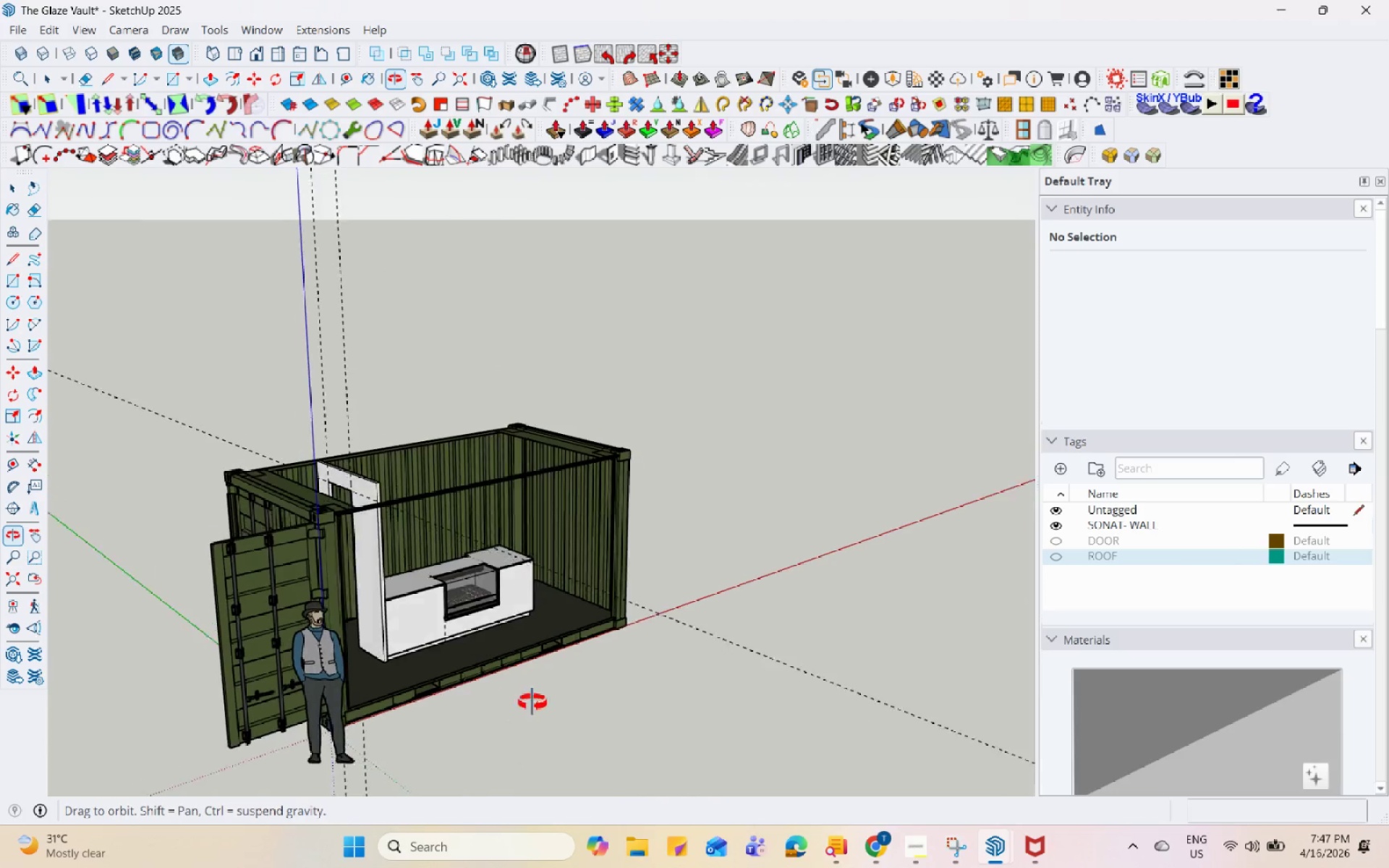 
scroll: coordinate [344, 404], scroll_direction: up, amount: 15.0
 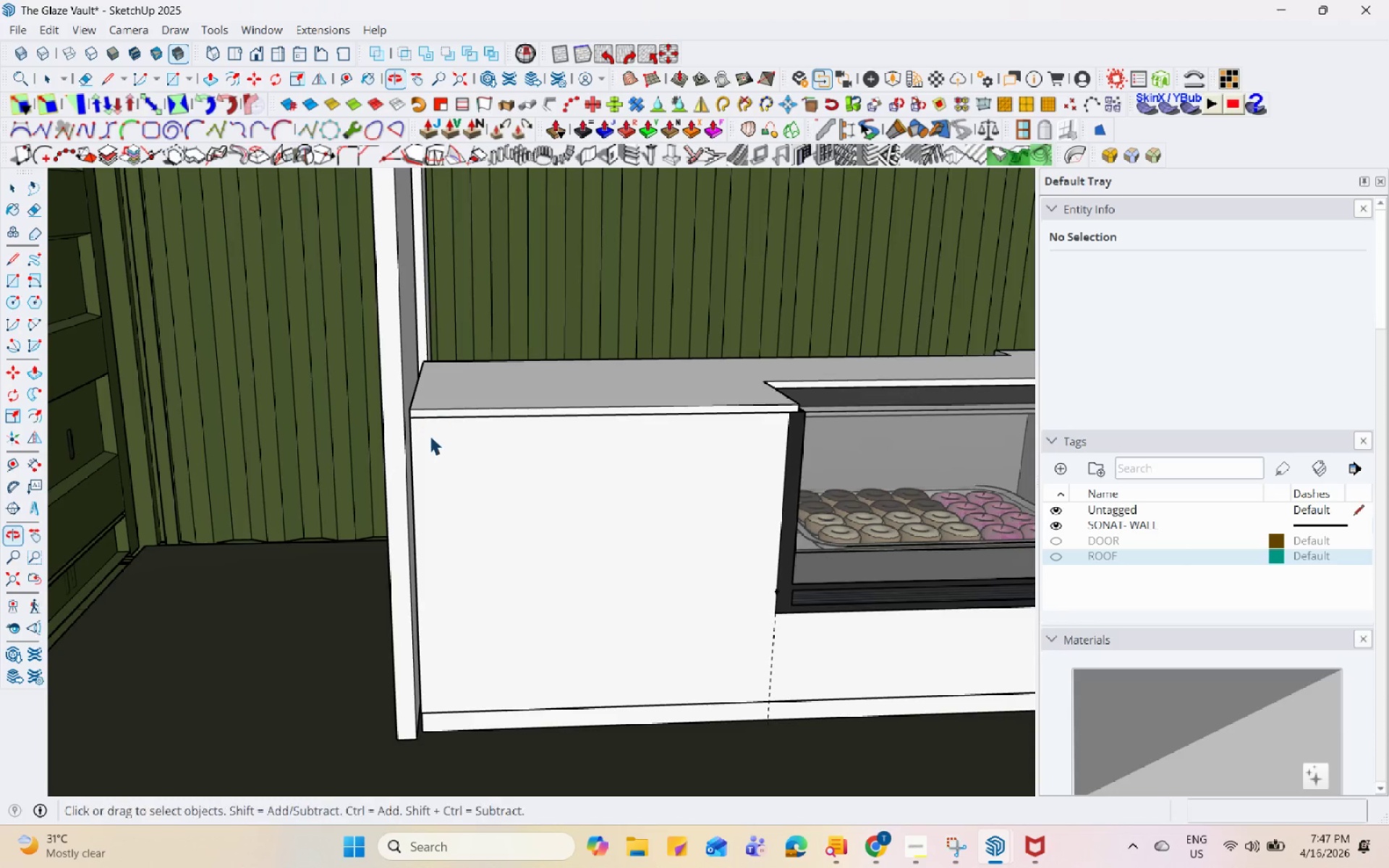 
left_click([407, 444])
 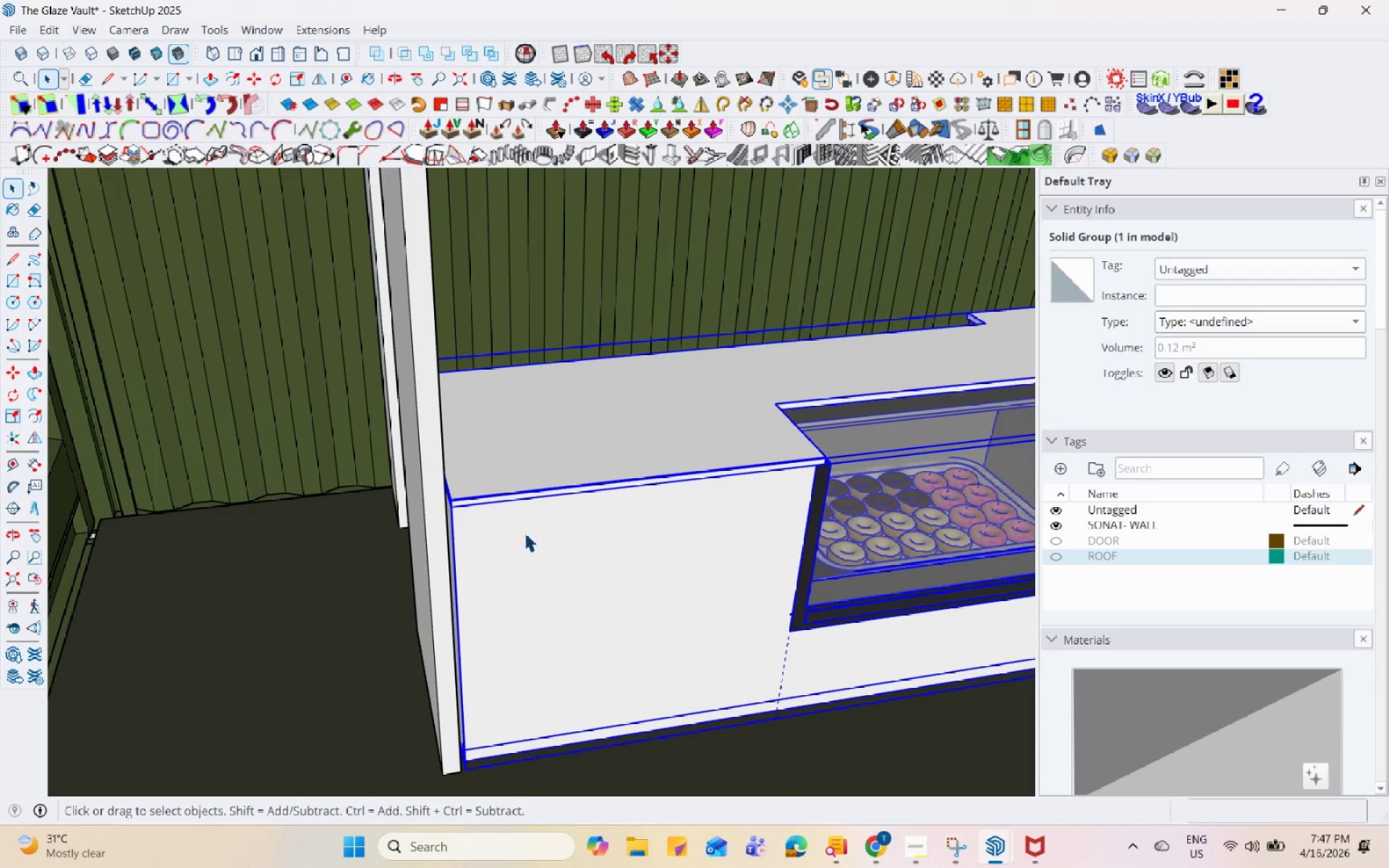 
key(M)
 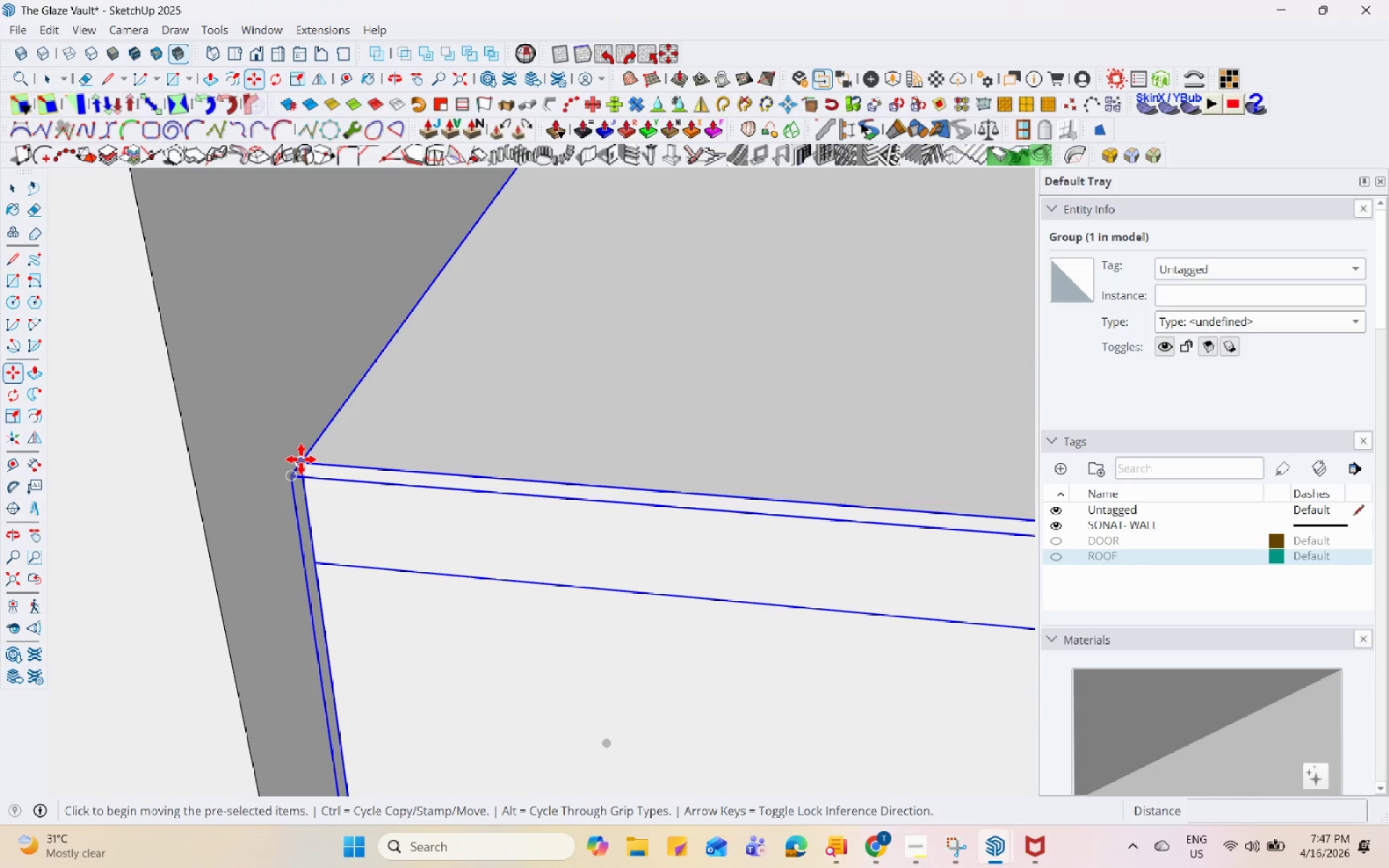 
scroll: coordinate [355, 464], scroll_direction: up, amount: 27.0
 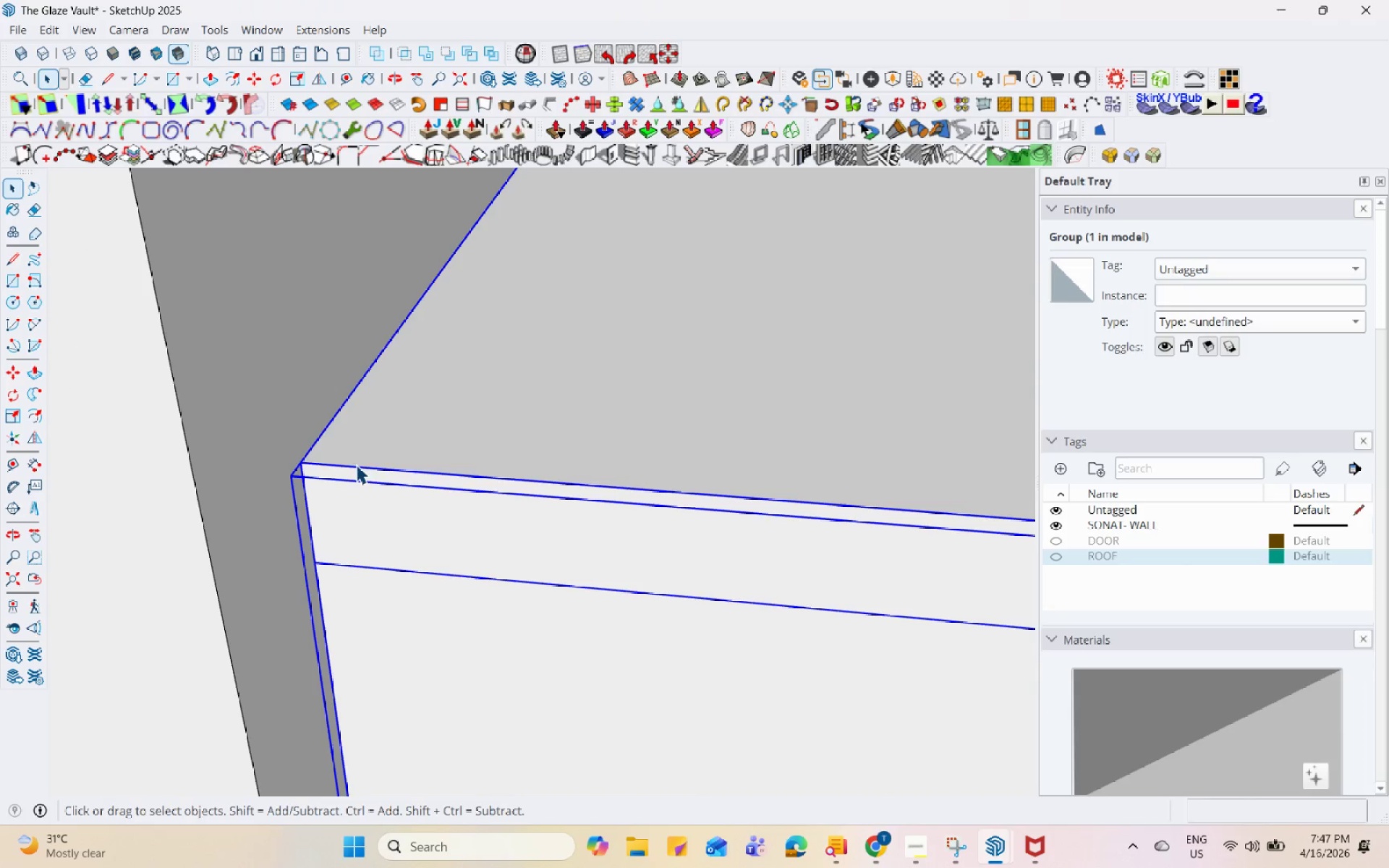 
left_click([305, 460])
 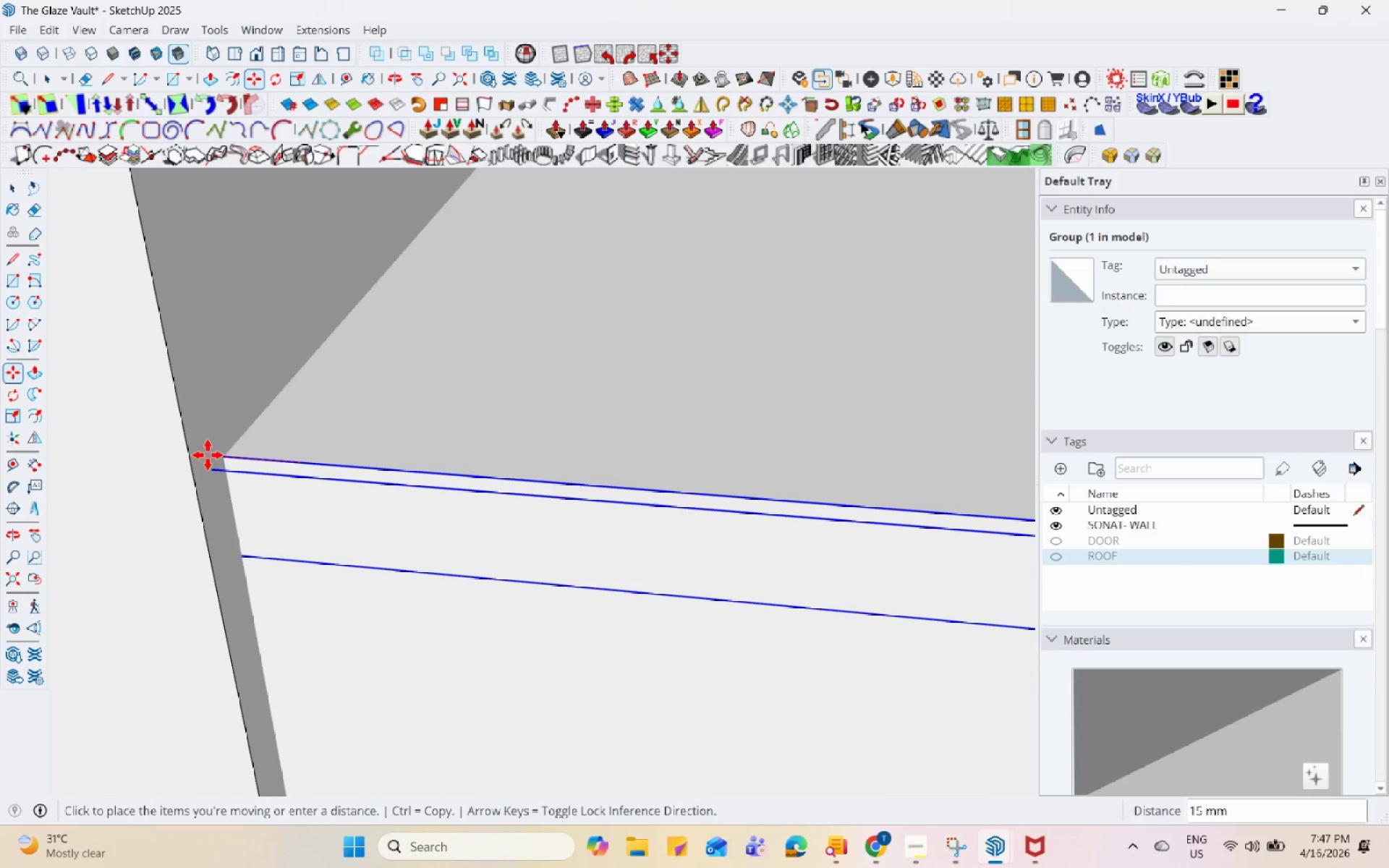 
left_click([219, 459])
 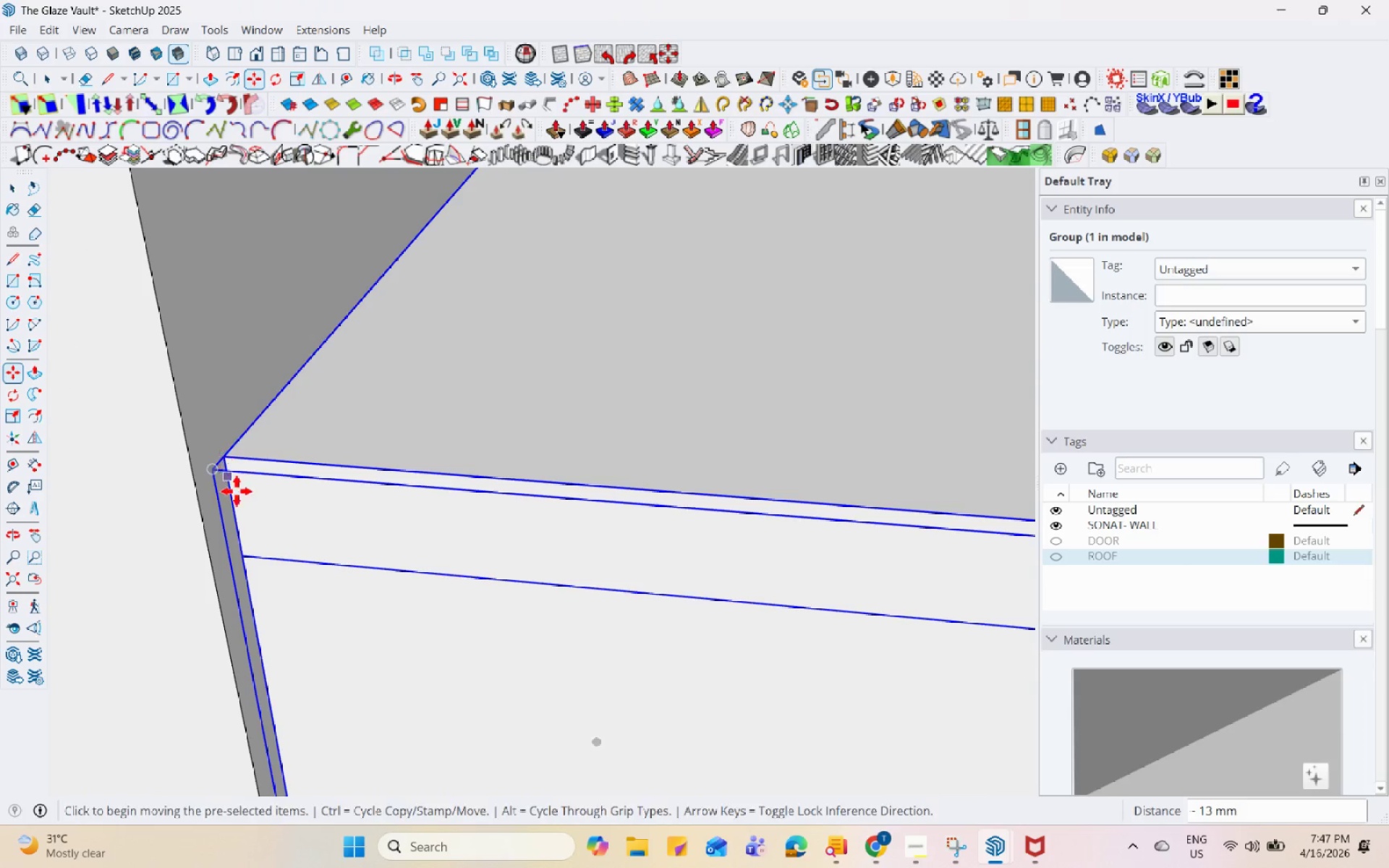 
key(Space)
 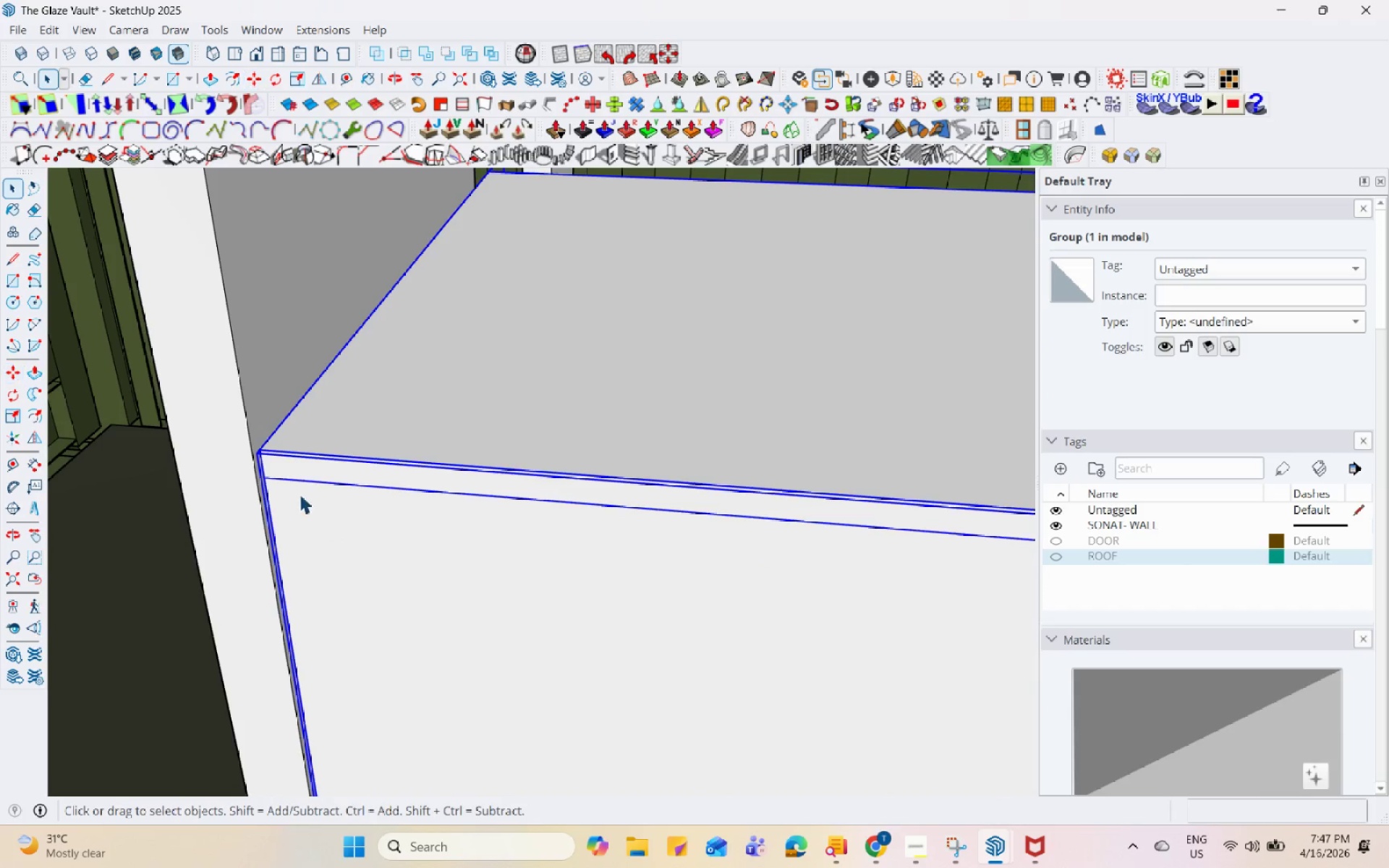 
key(Escape)
 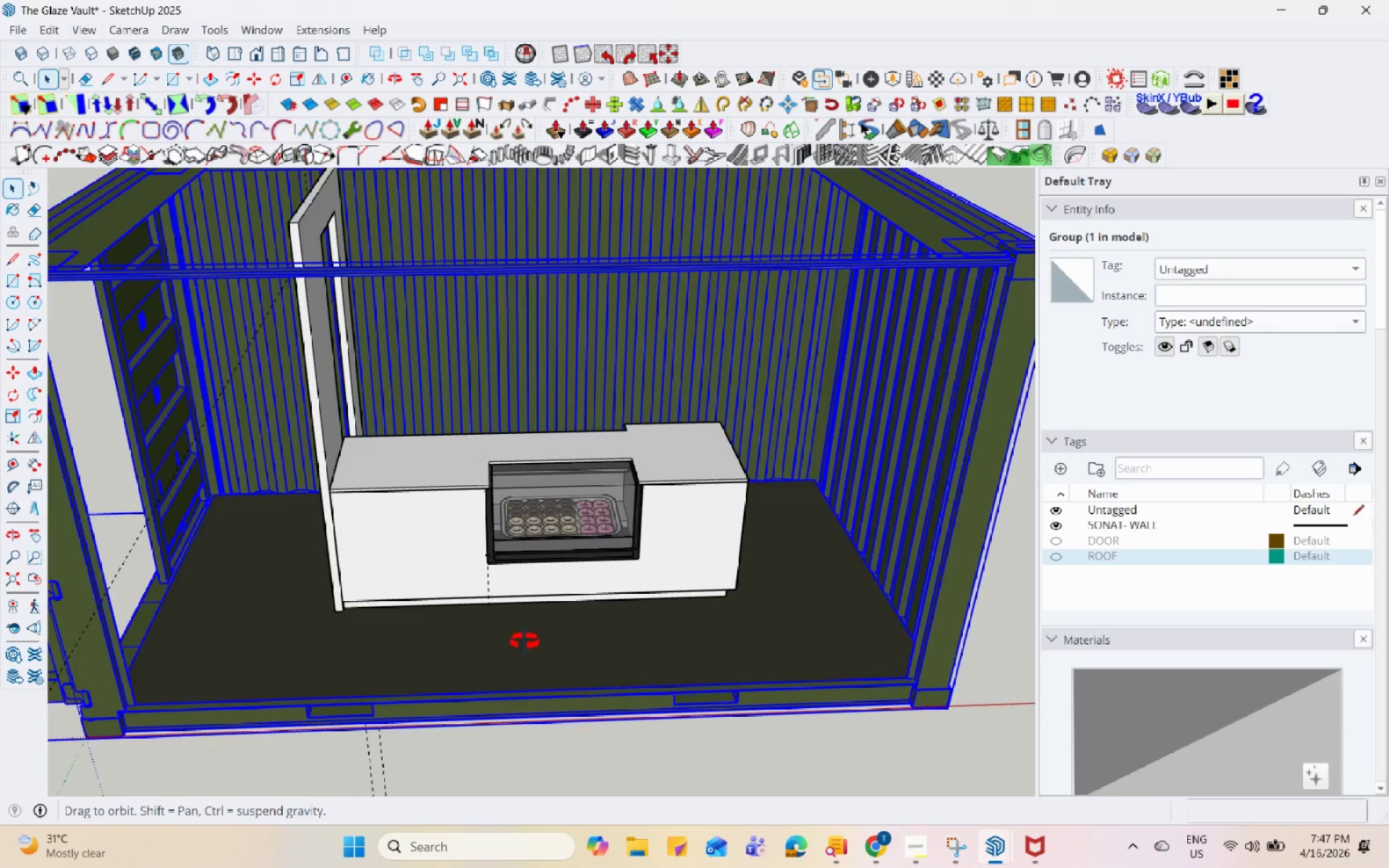 
scroll: coordinate [471, 529], scroll_direction: down, amount: 45.0
 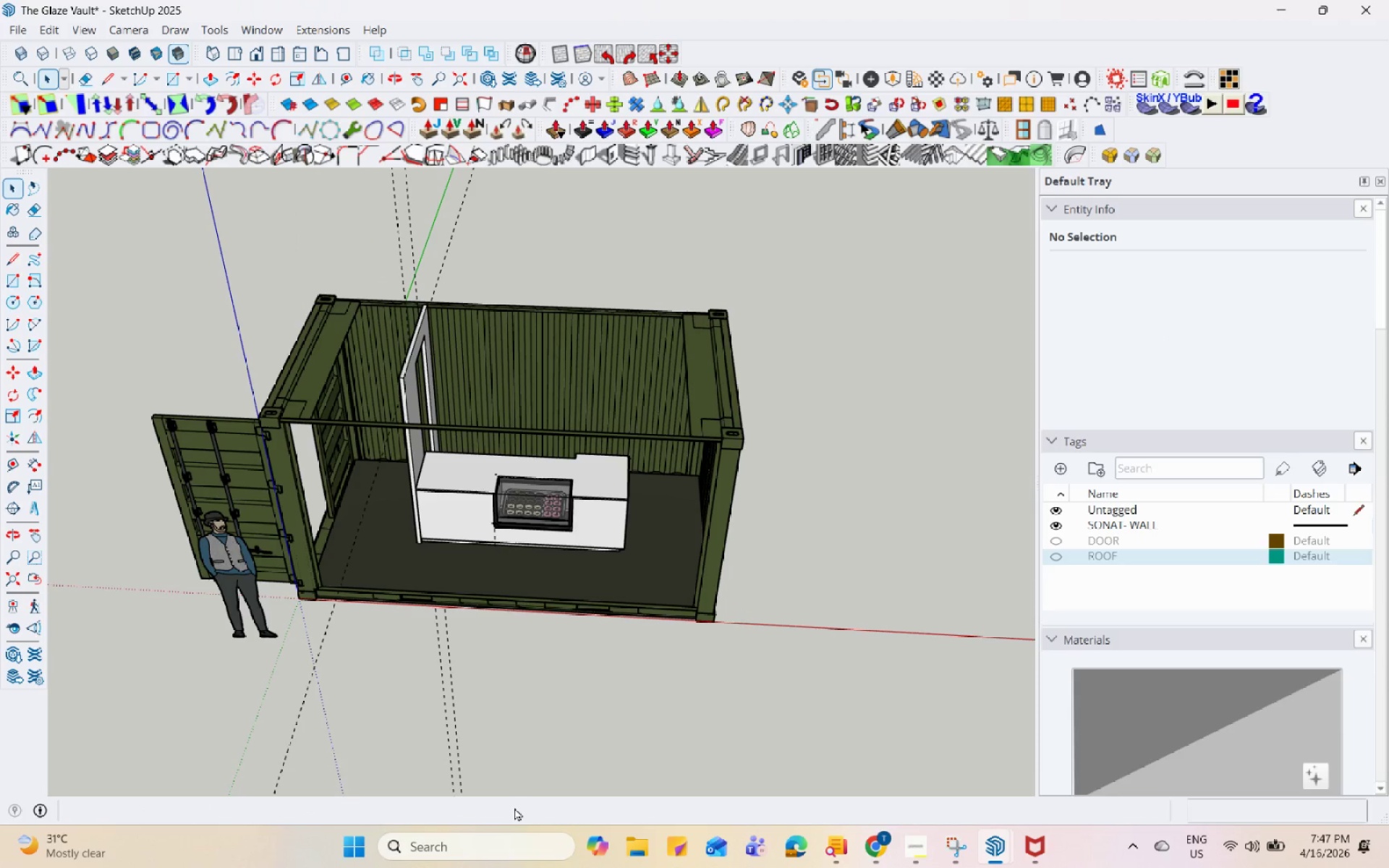 
wait(9.04)
 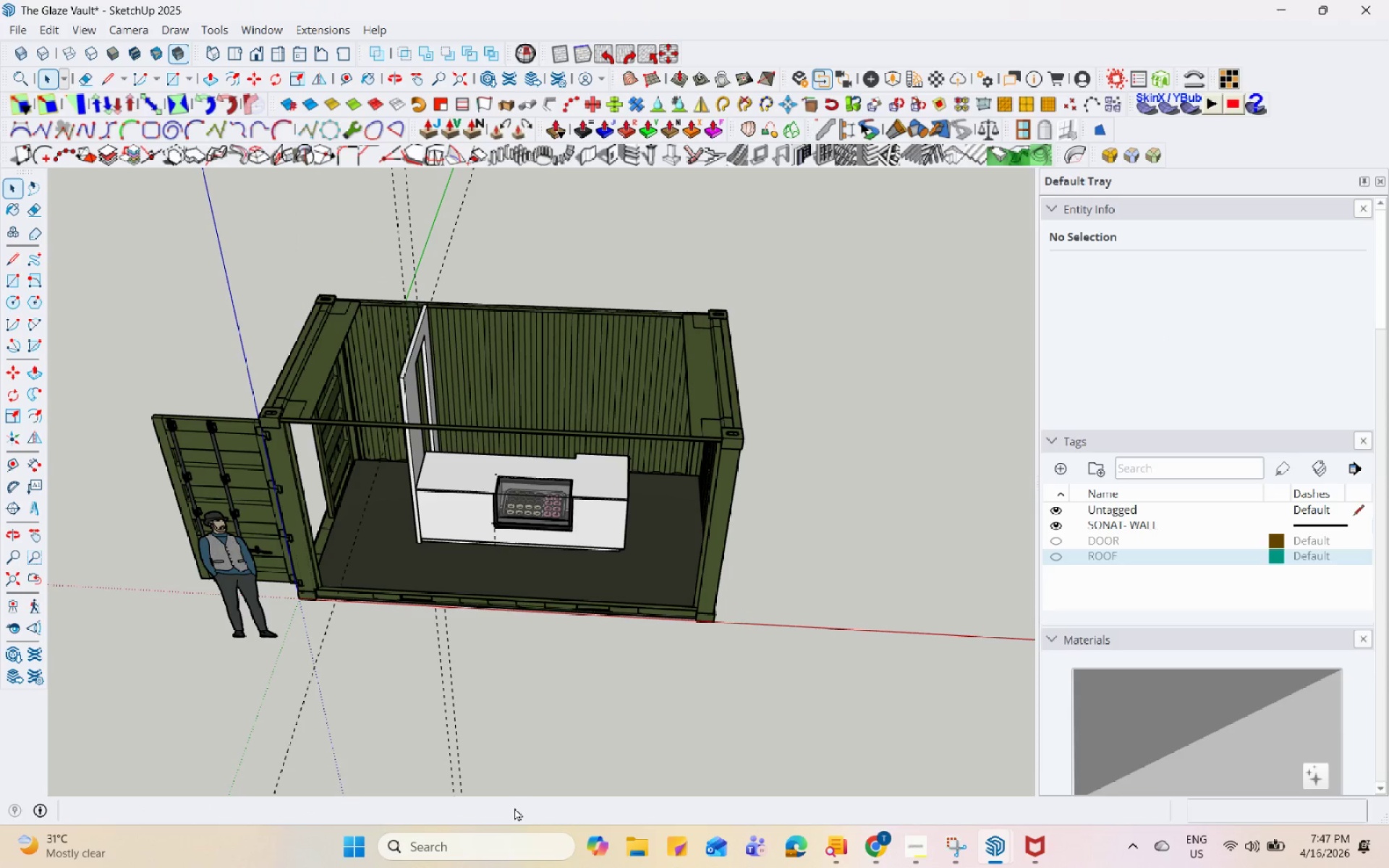 
left_click([869, 851])
 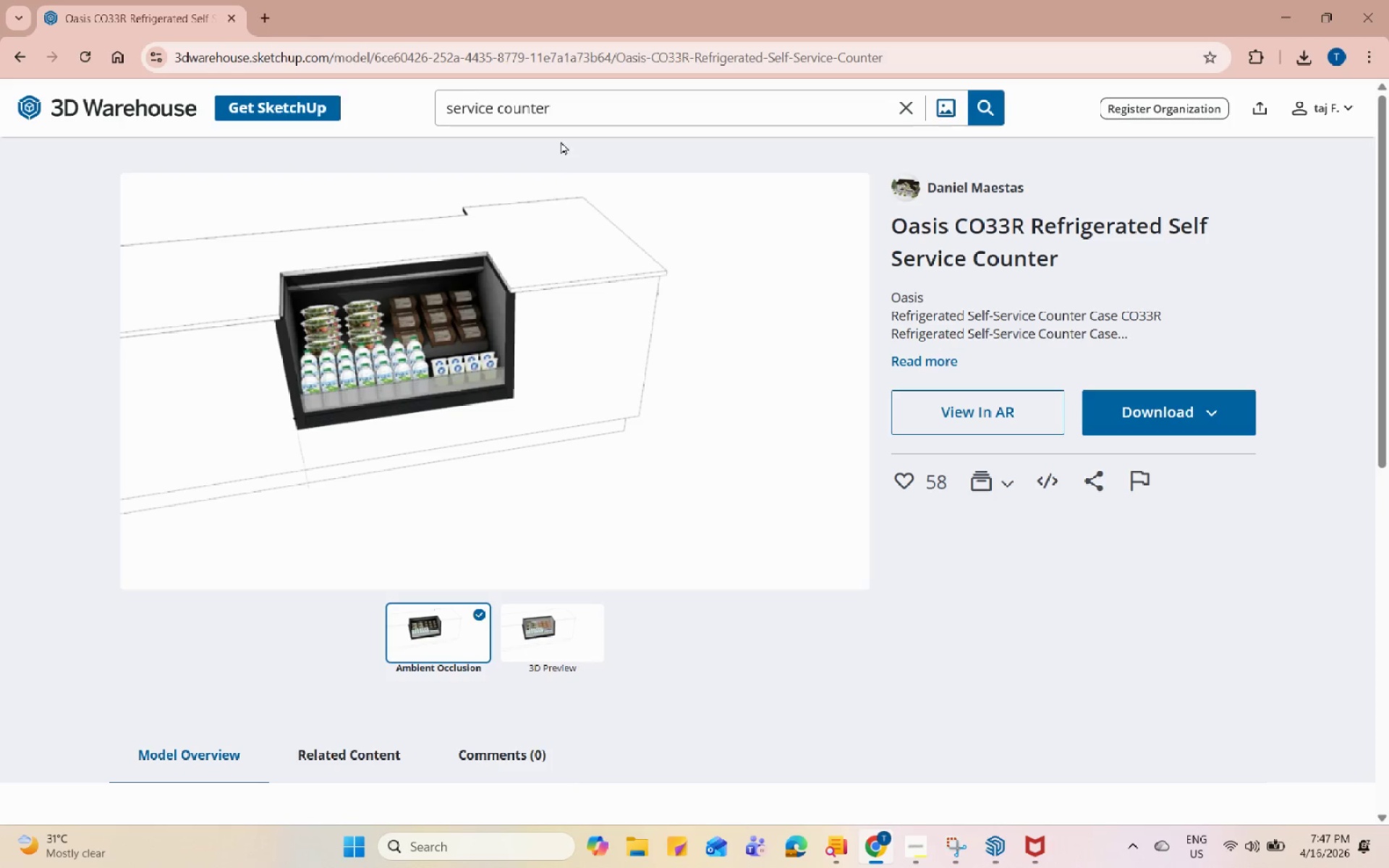 
double_click([573, 118])
 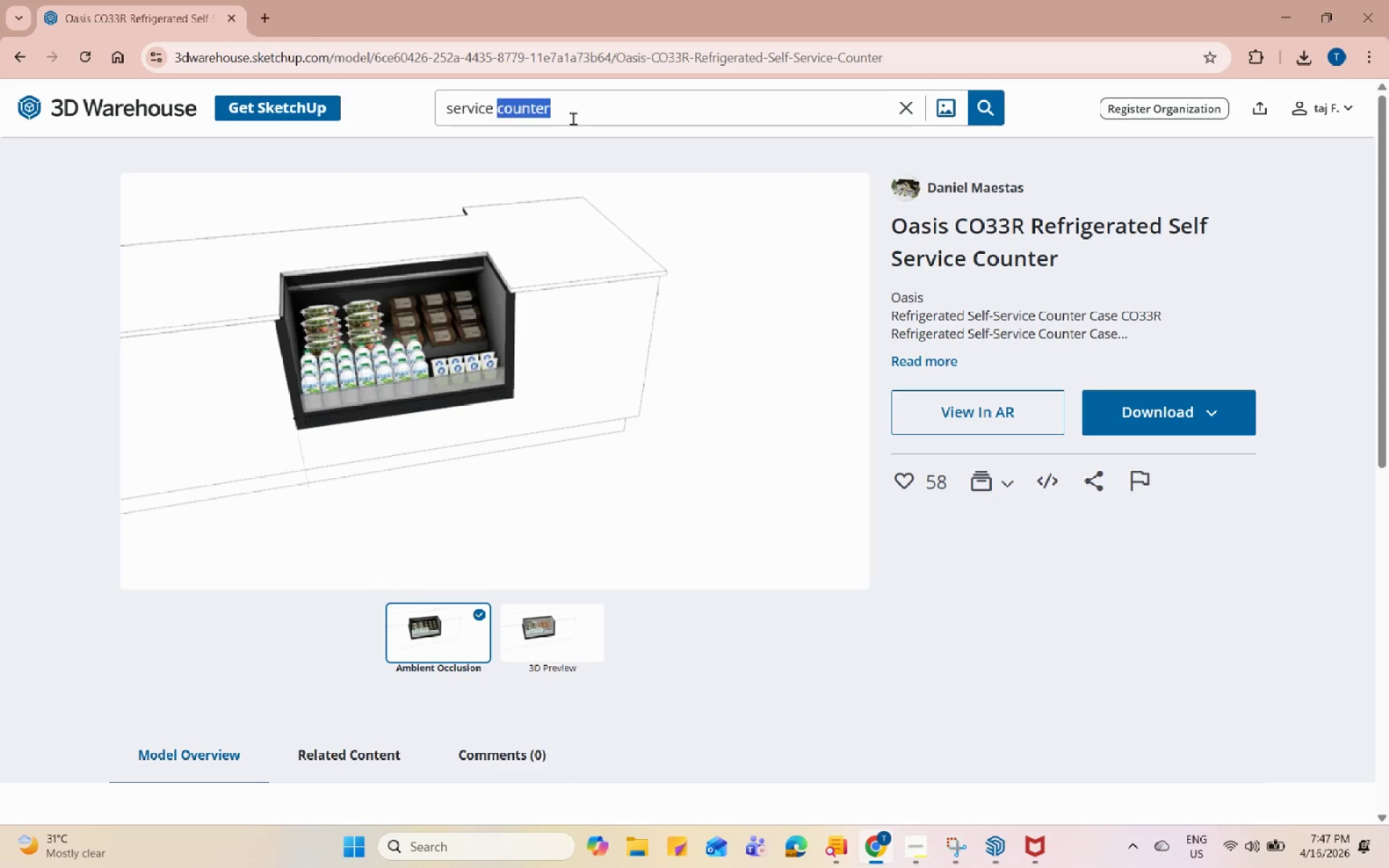 
triple_click([573, 118])
 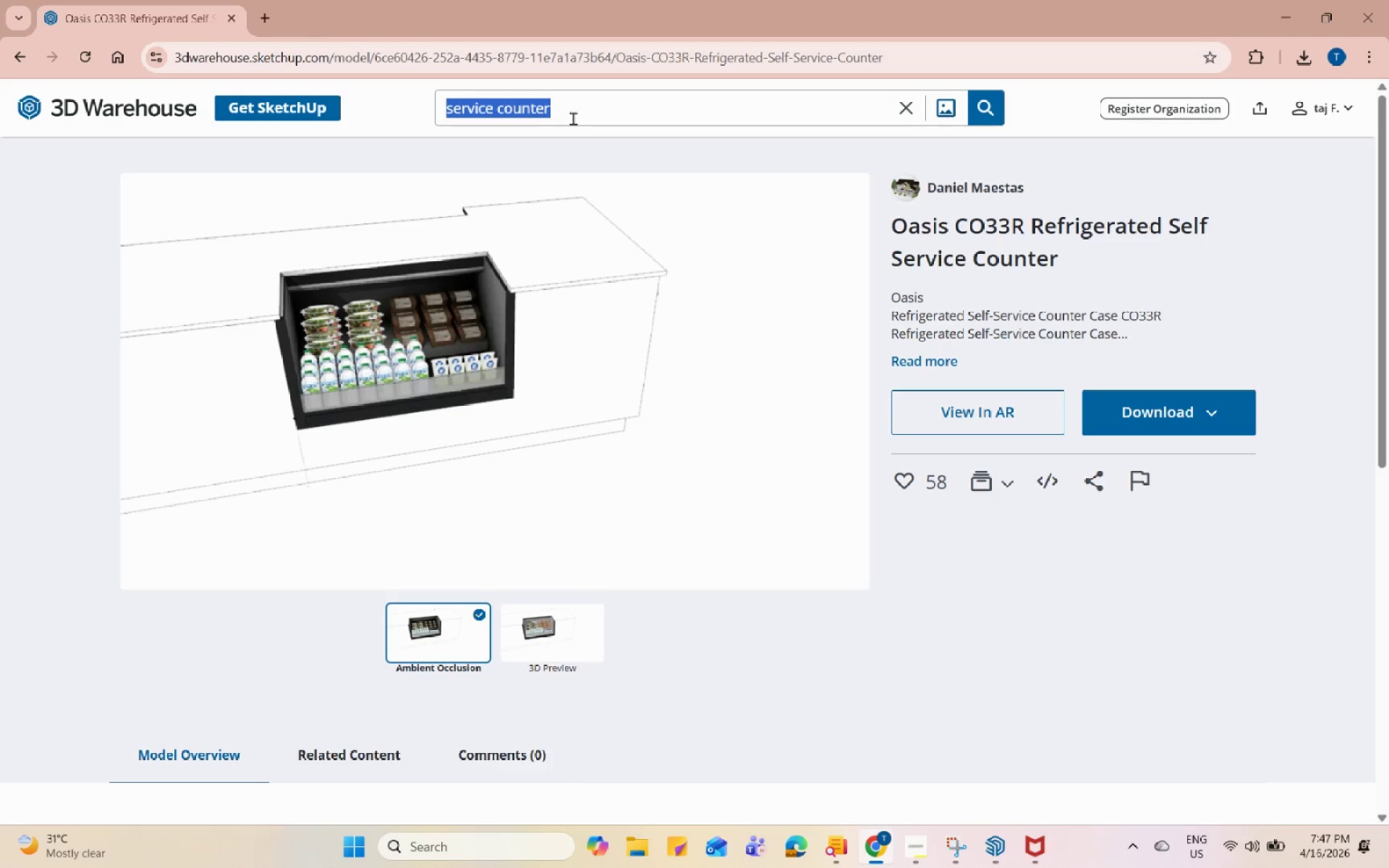 
type(kitchen sink)
 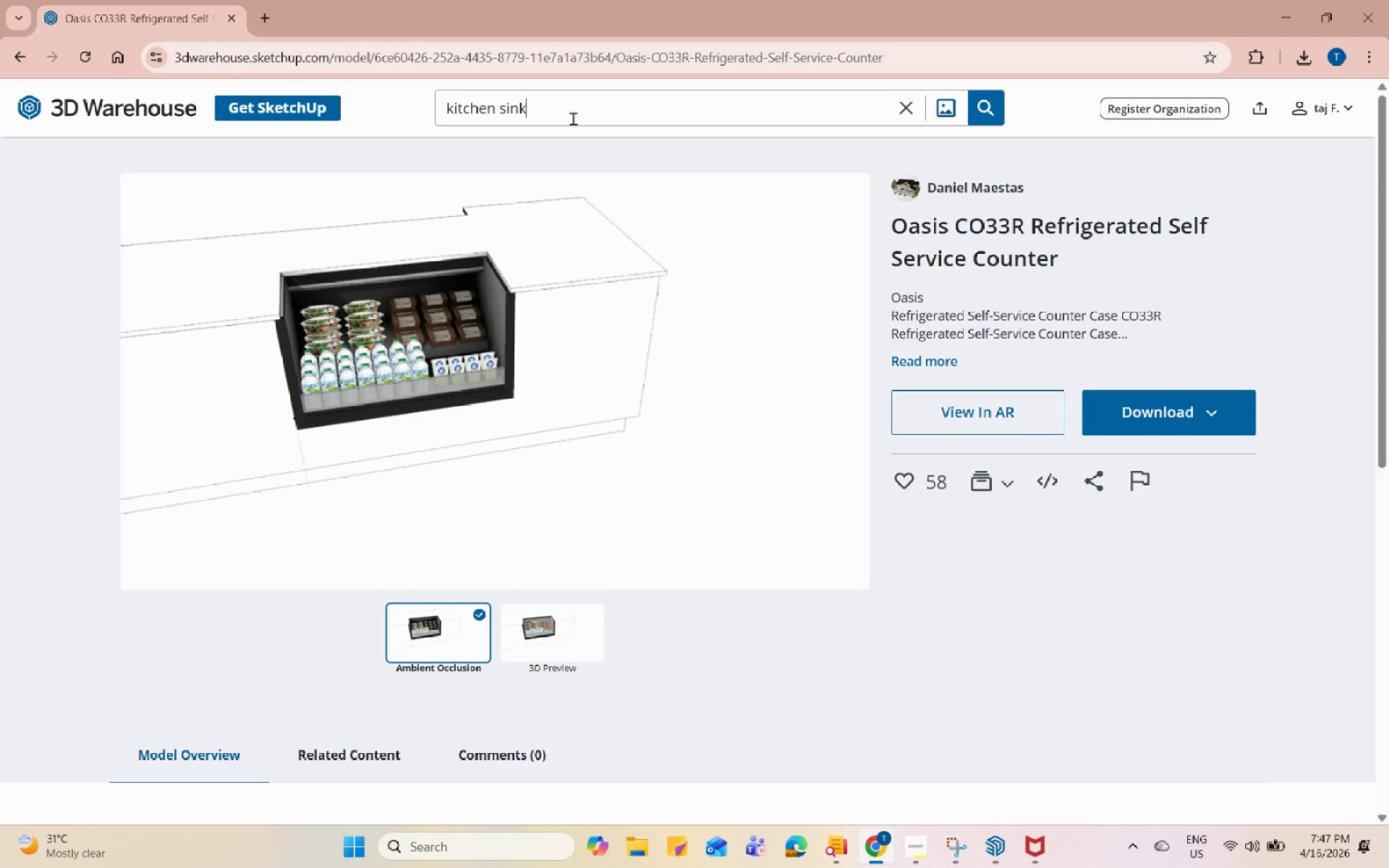 
key(Enter)
 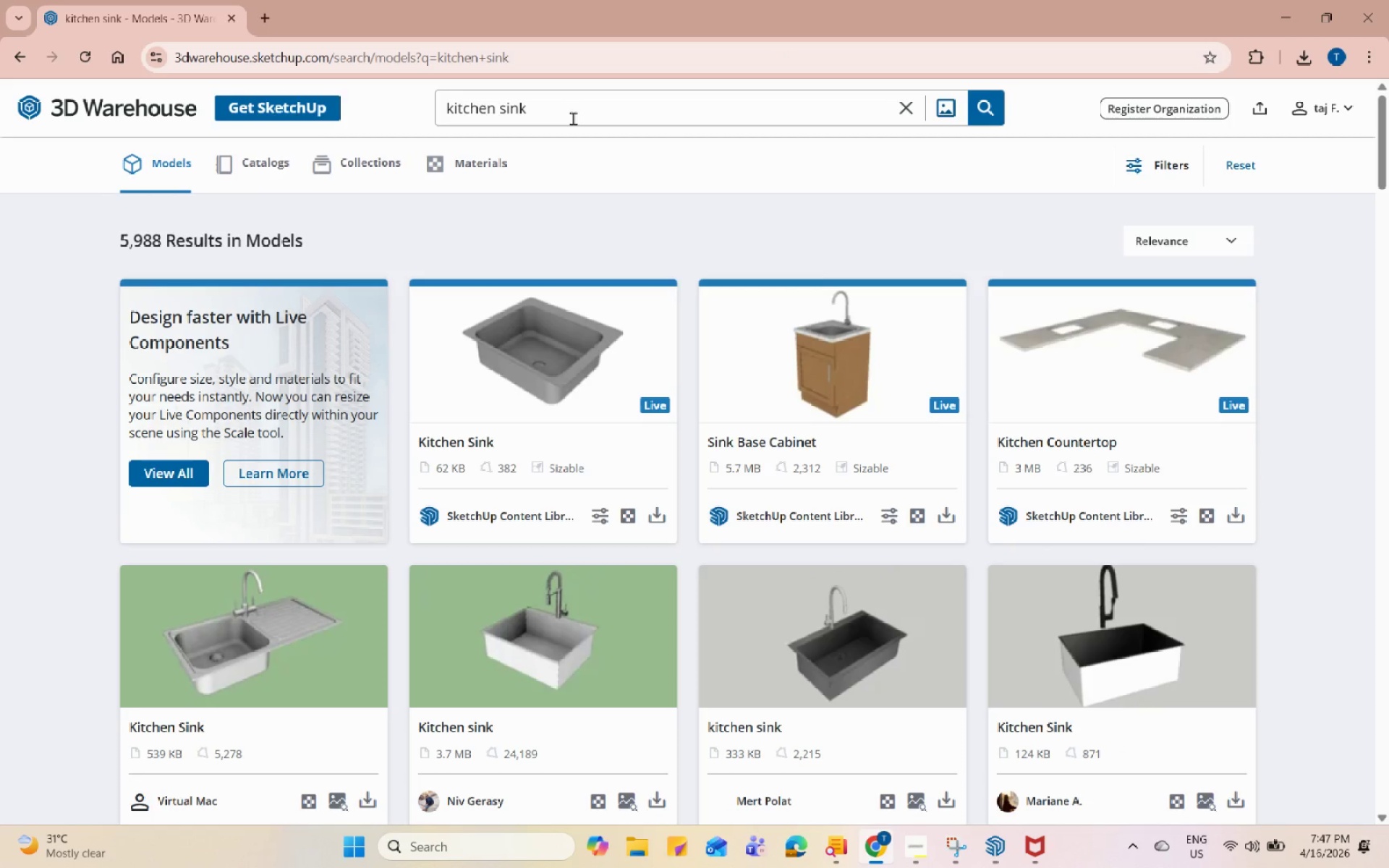 
scroll: coordinate [831, 266], scroll_direction: down, amount: 24.0
 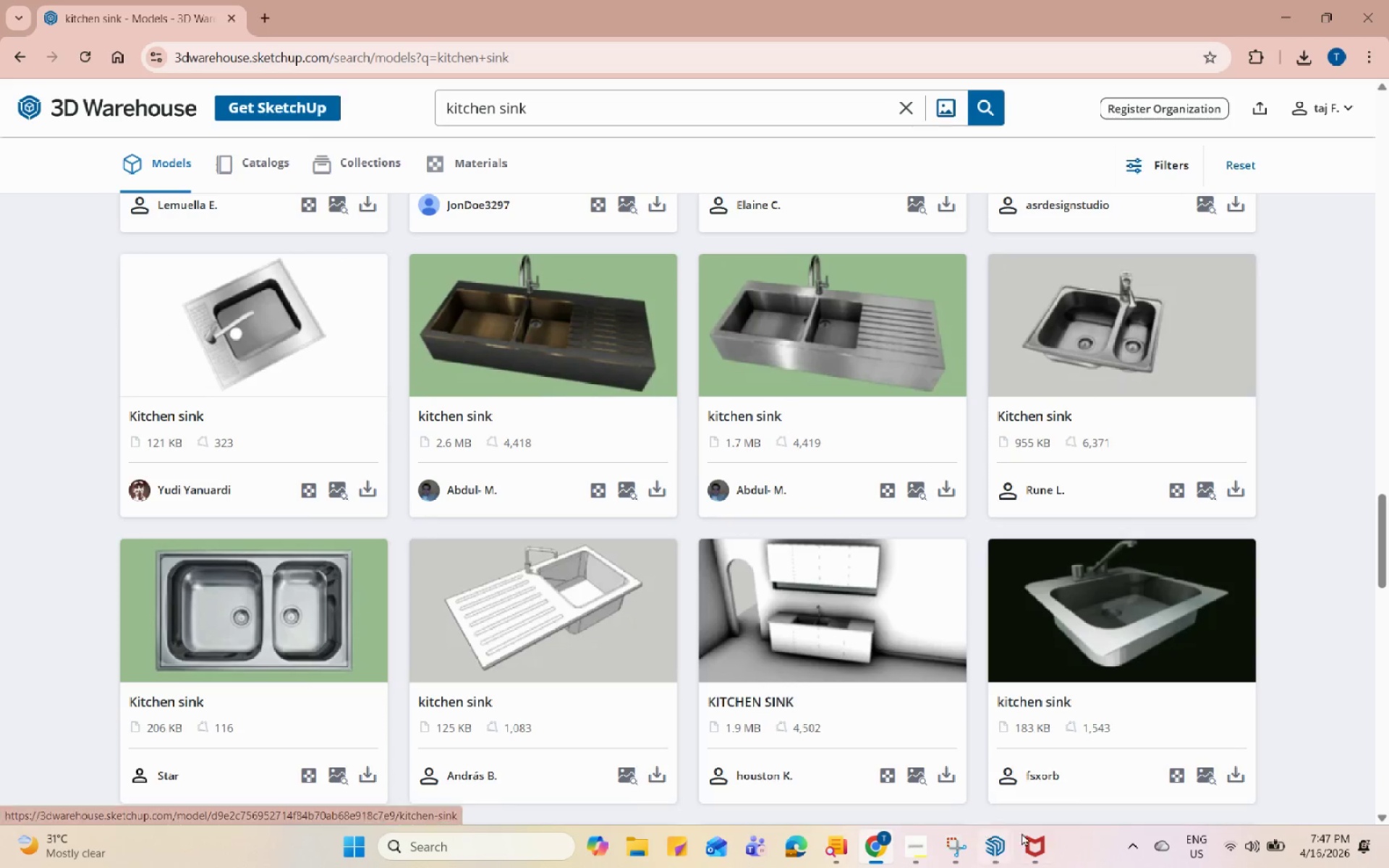 
left_click([1004, 847])
 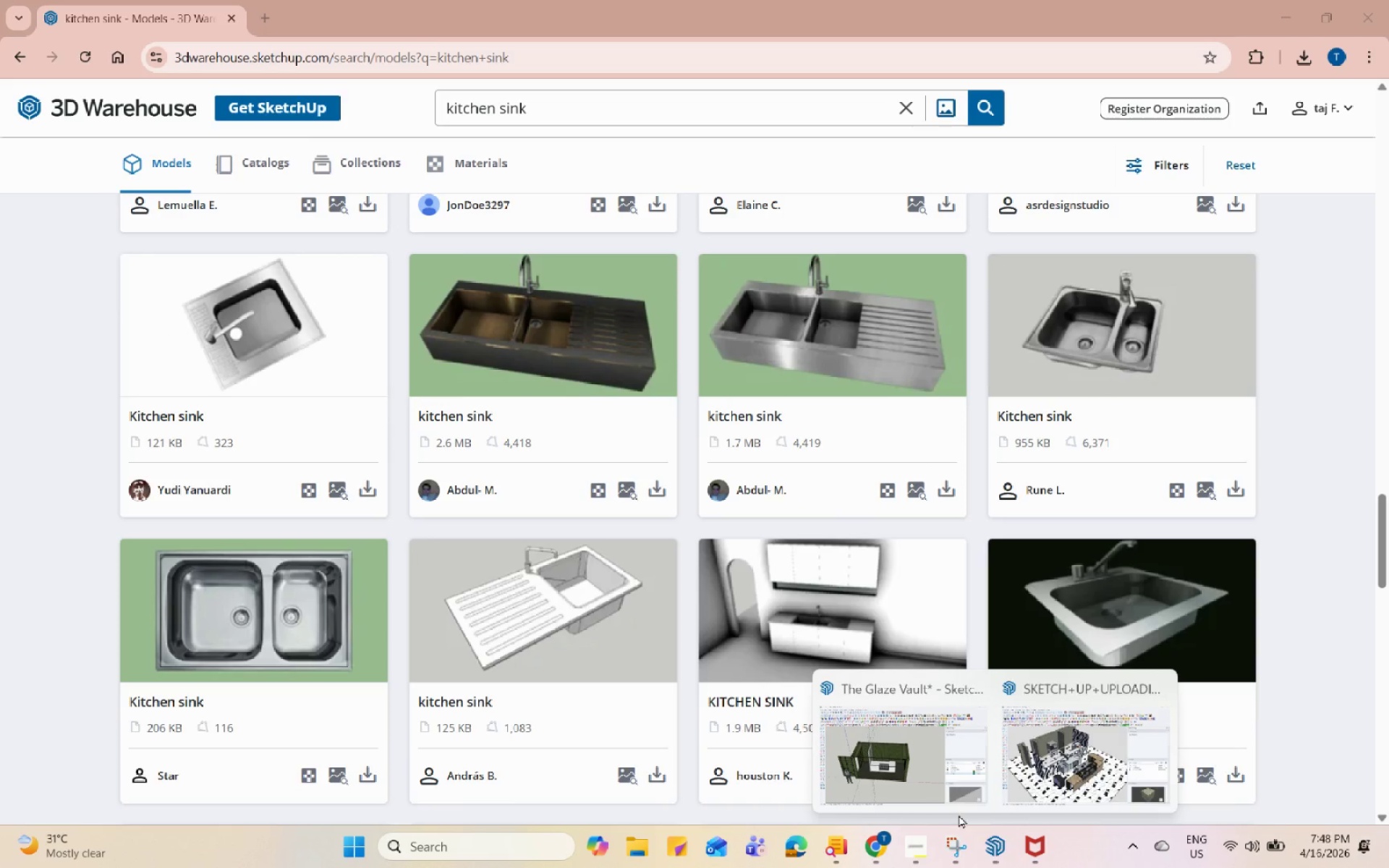 
left_click([892, 771])
 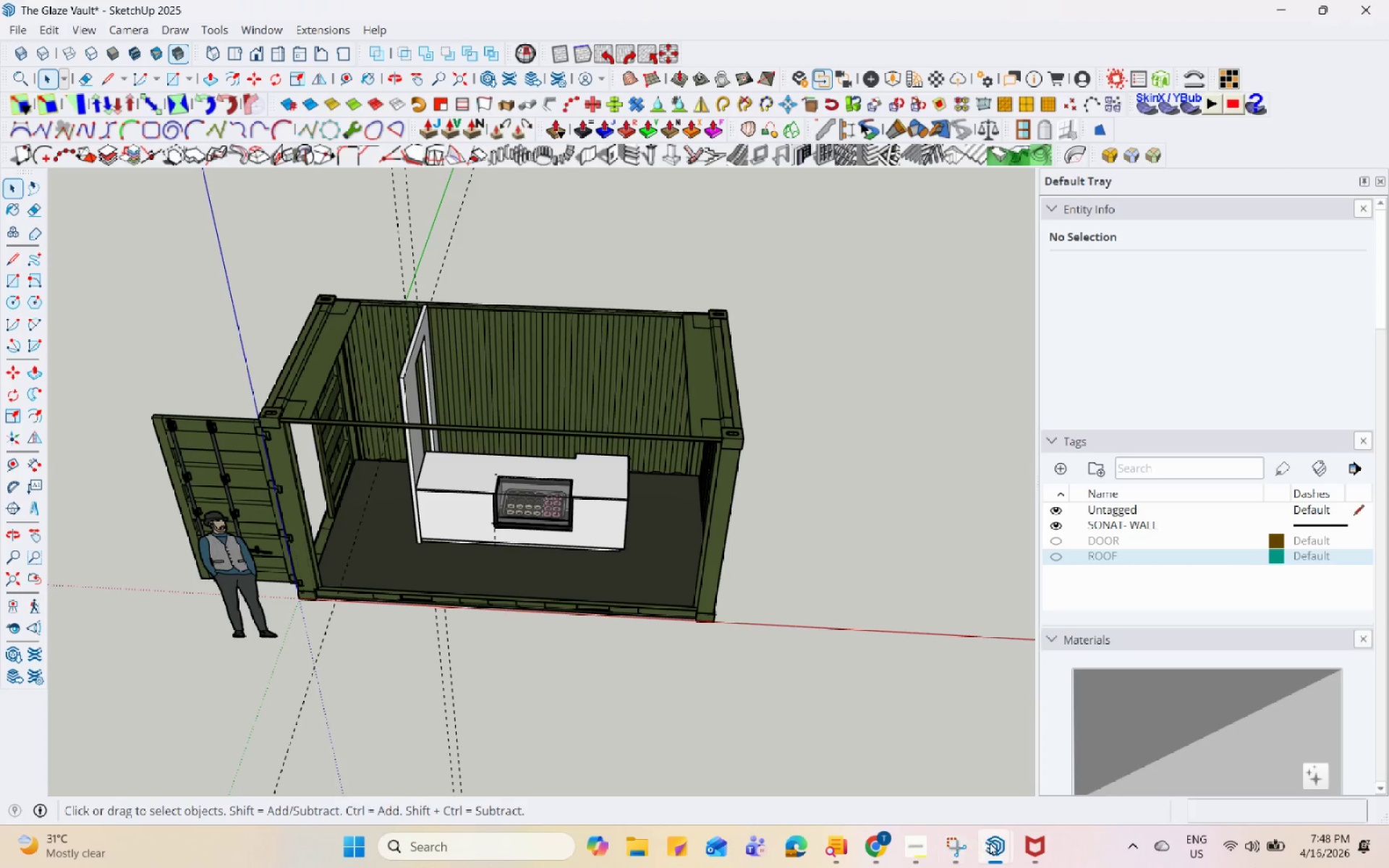 
double_click([1075, 733])
 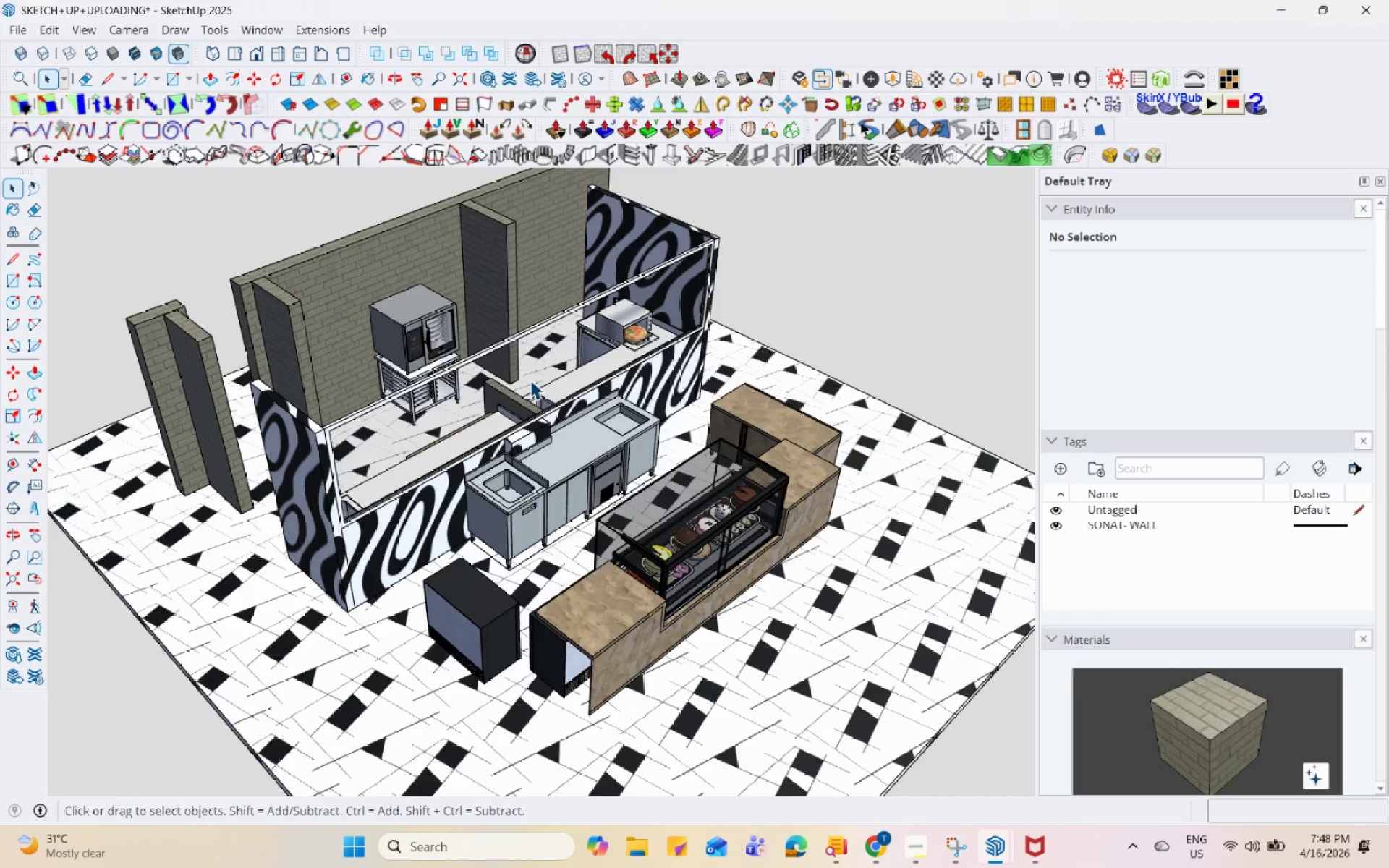 
scroll: coordinate [404, 362], scroll_direction: up, amount: 9.0
 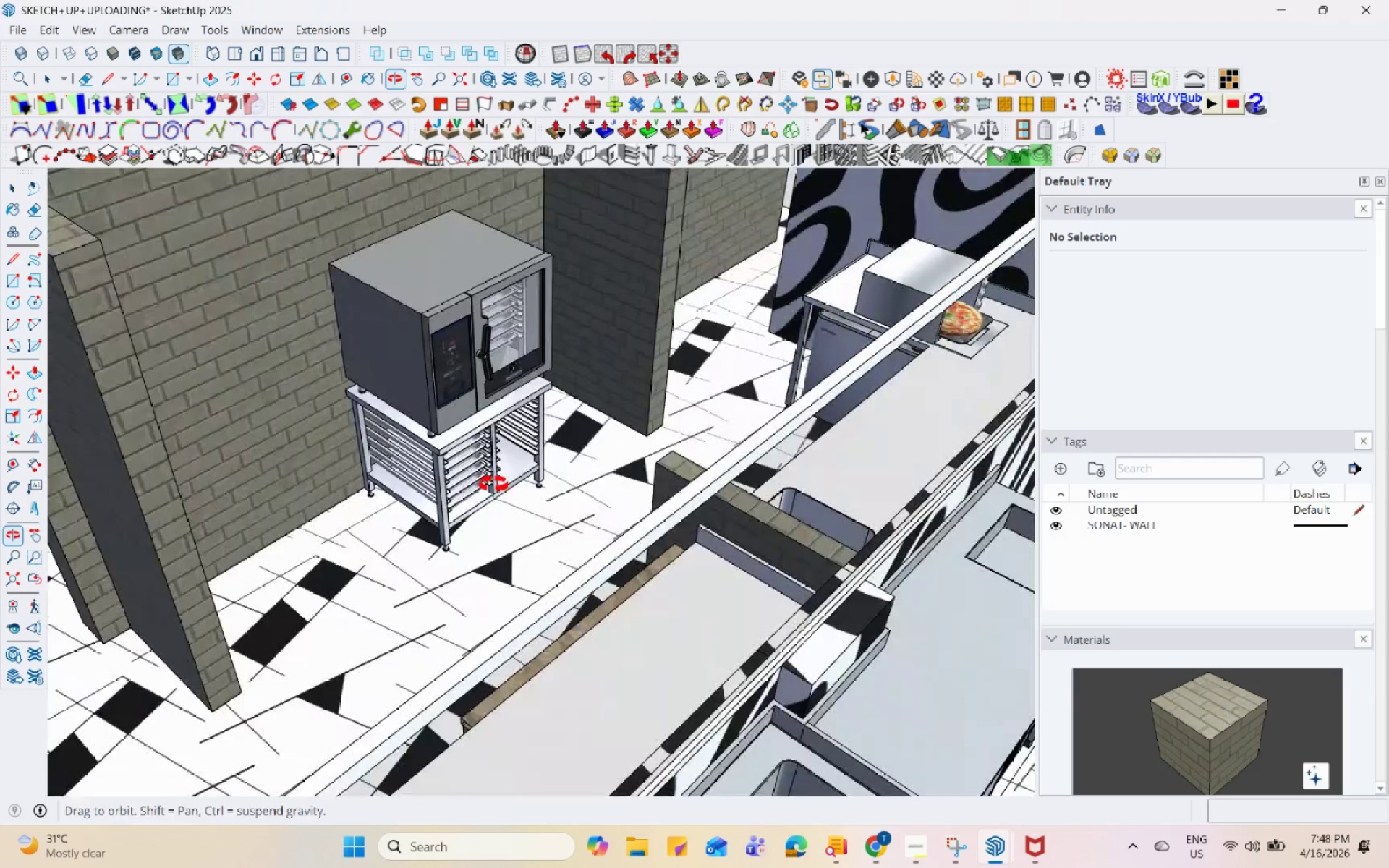 
scroll: coordinate [621, 441], scroll_direction: down, amount: 7.0
 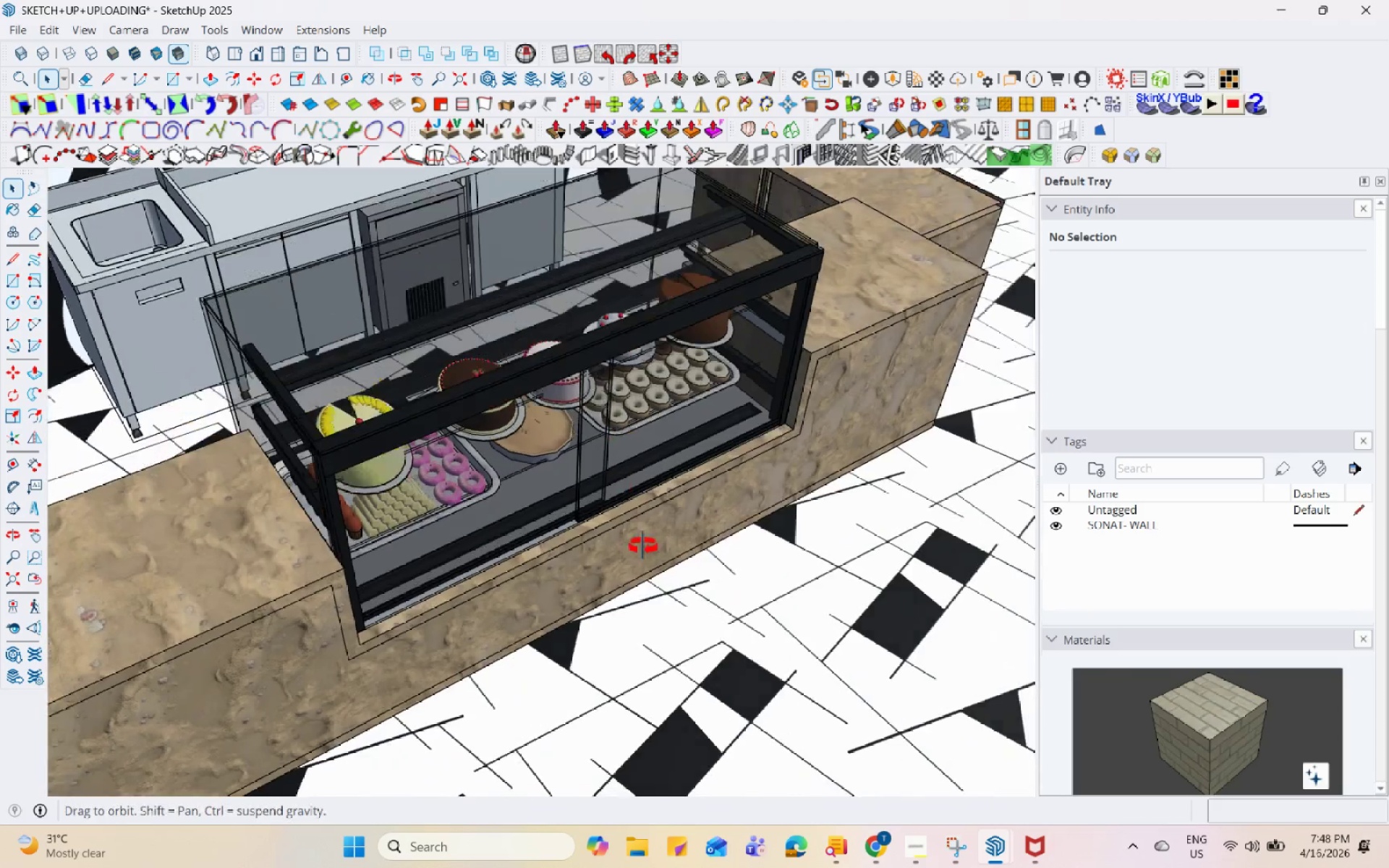 
left_click([405, 317])
 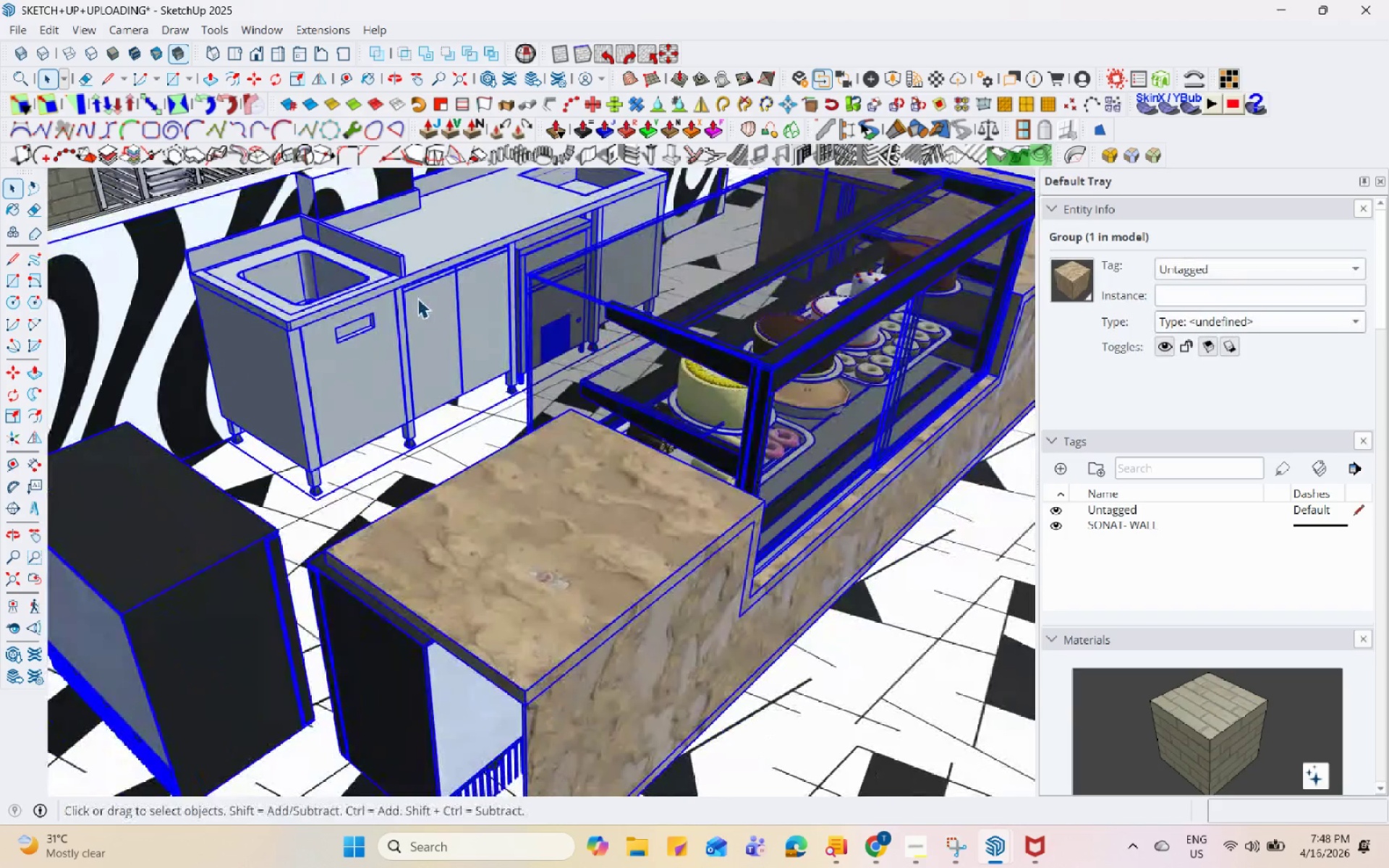 
scroll: coordinate [404, 246], scroll_direction: down, amount: 1.0
 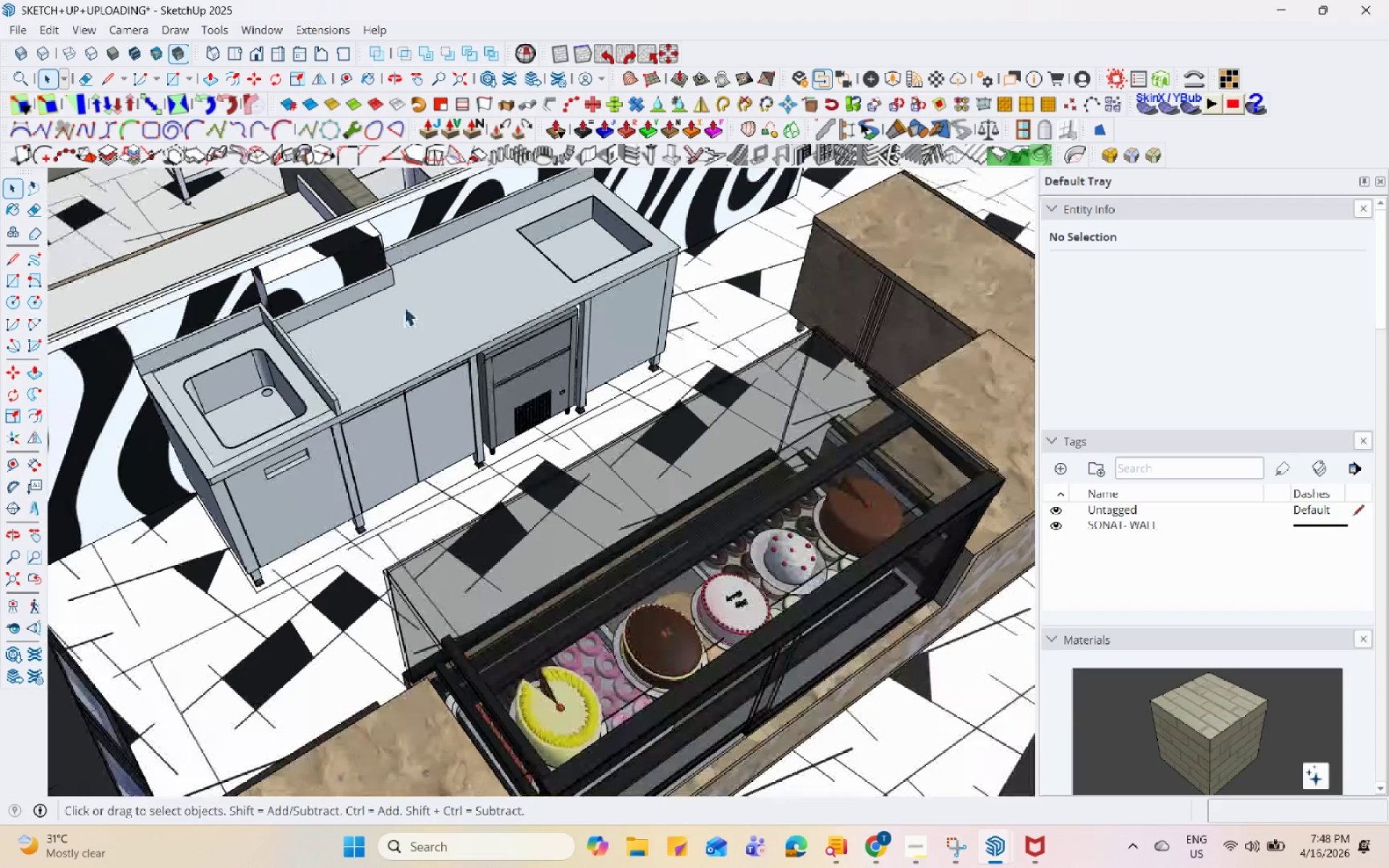 
triple_click([413, 298])
 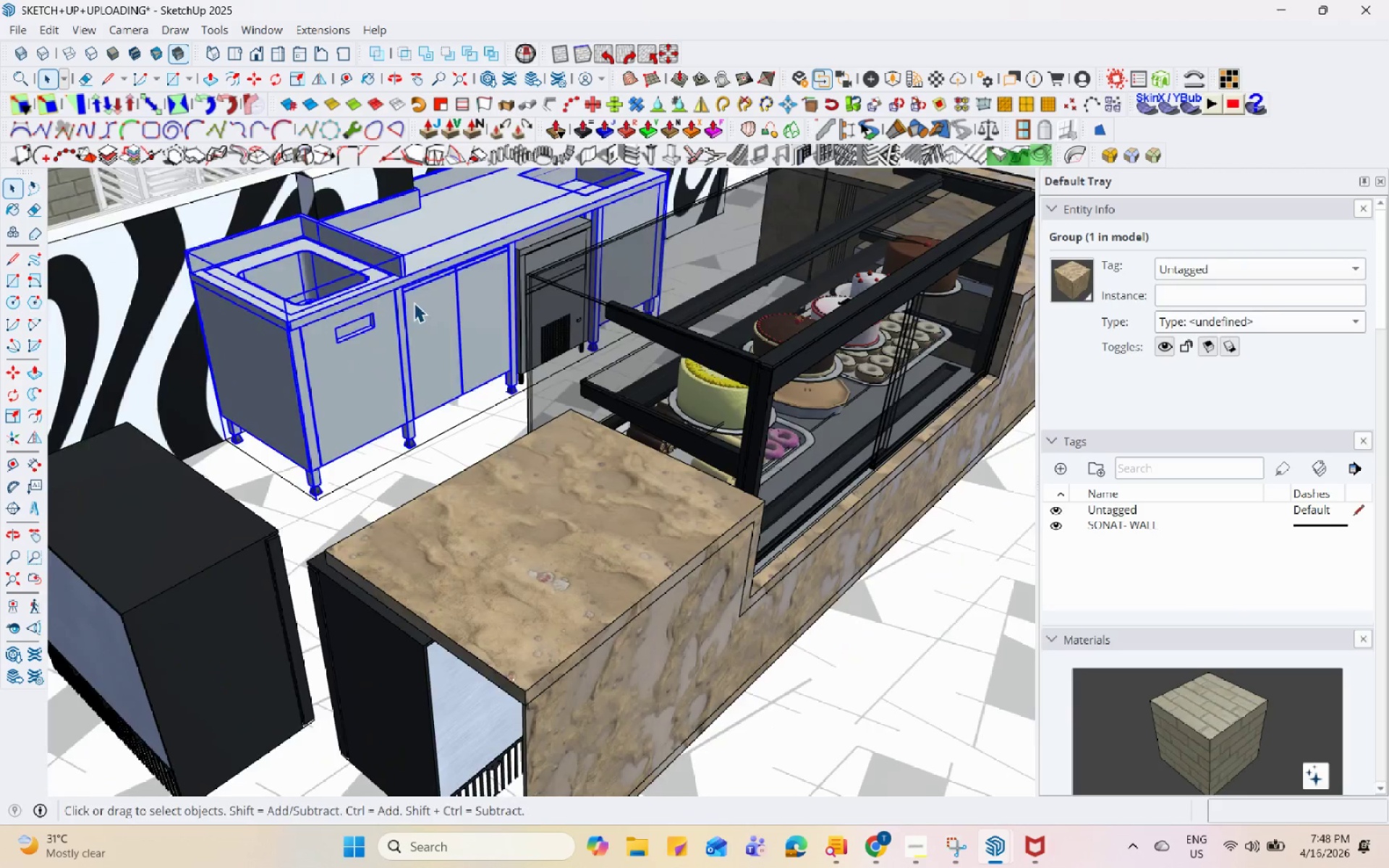 
key(Escape)
 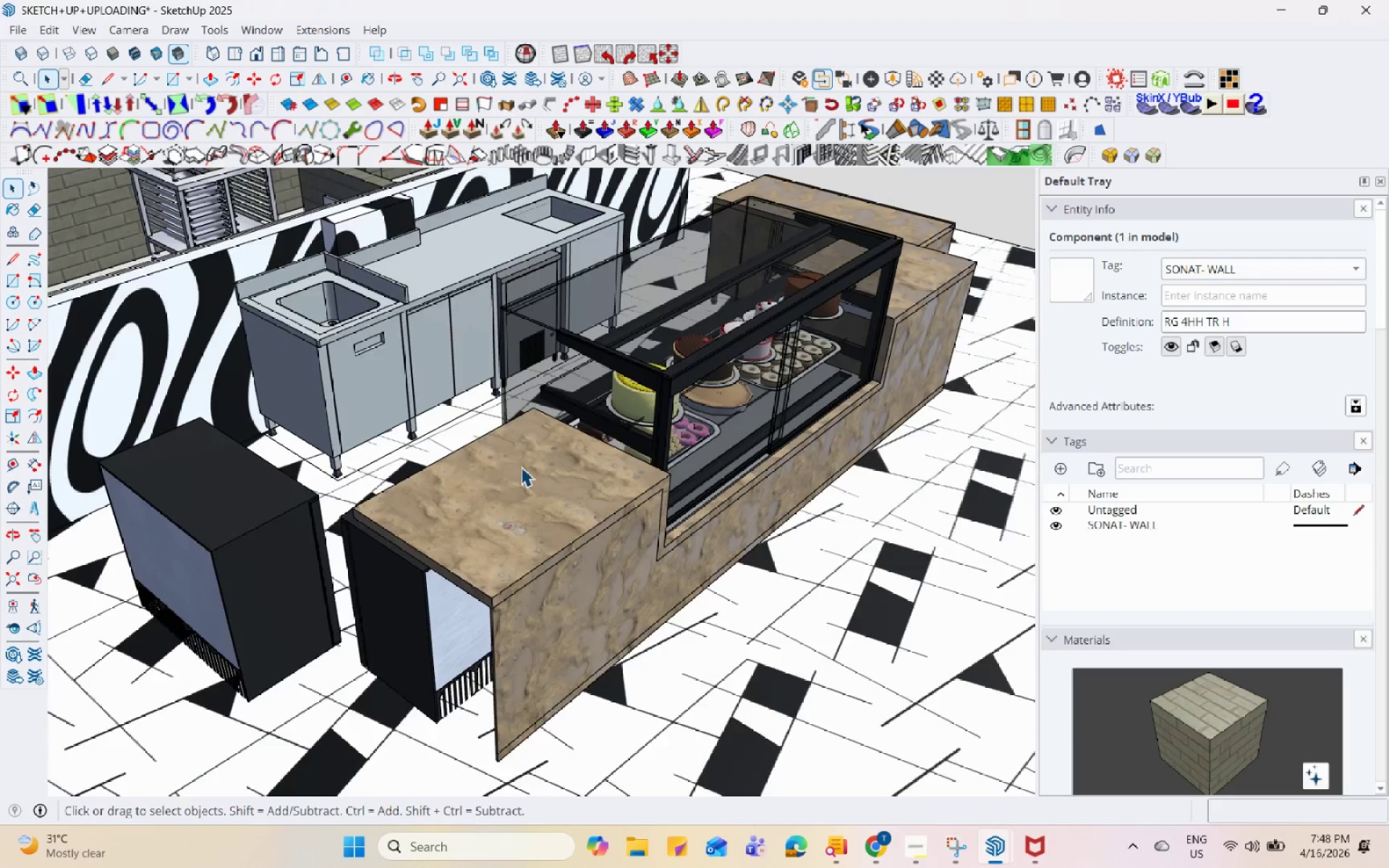 
scroll: coordinate [517, 474], scroll_direction: down, amount: 7.0
 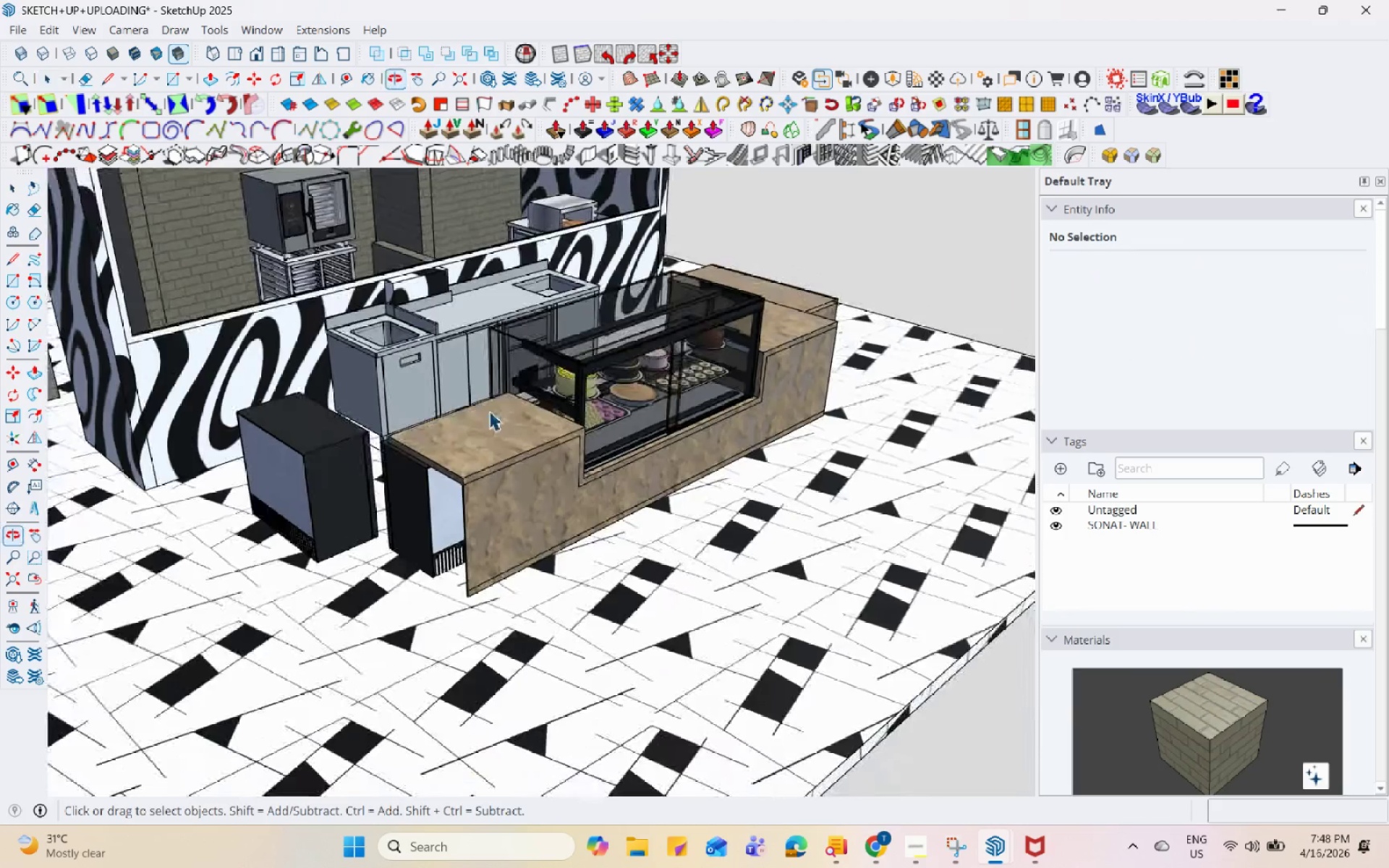 
scroll: coordinate [665, 489], scroll_direction: up, amount: 6.0
 